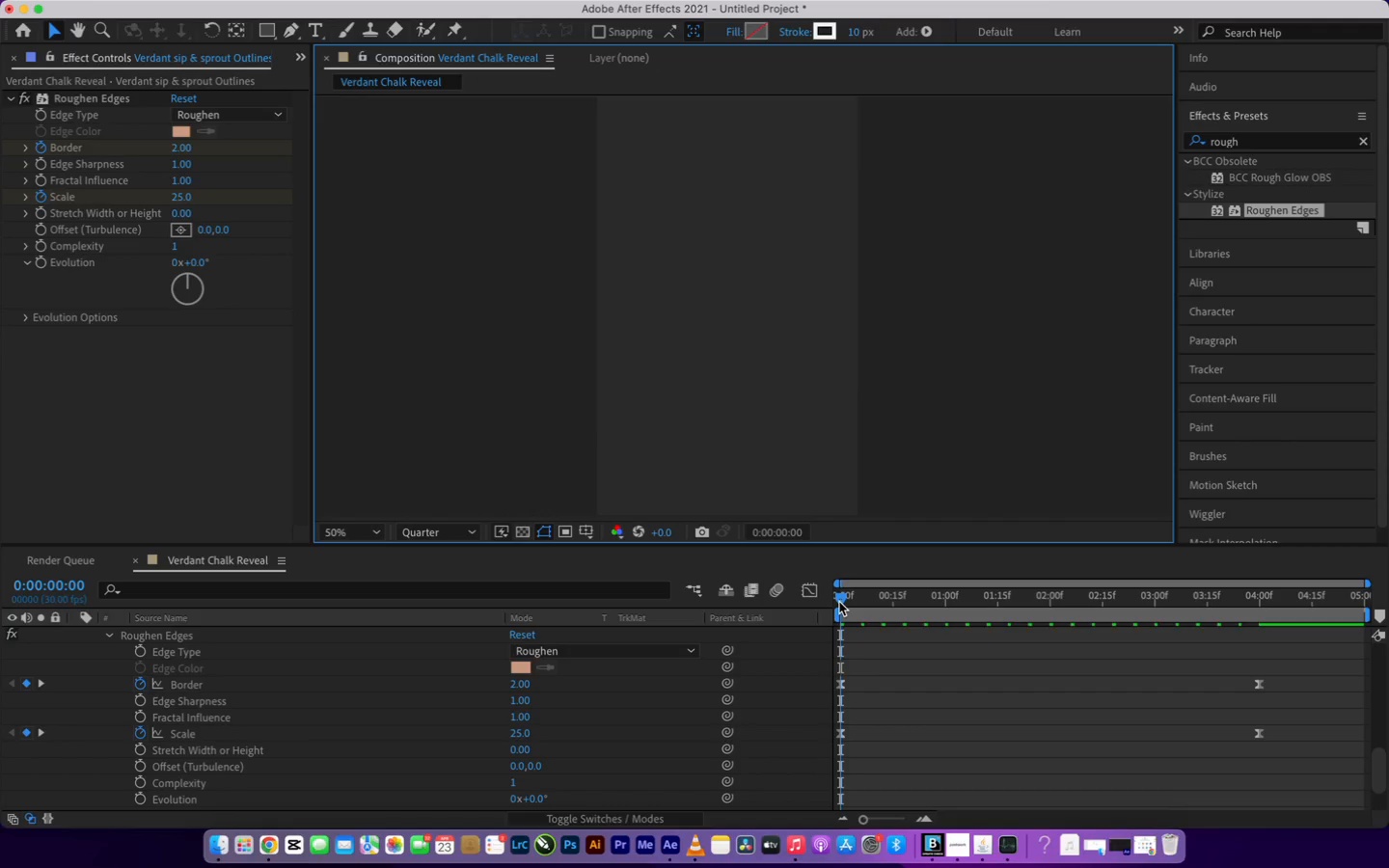 
key(Space)
 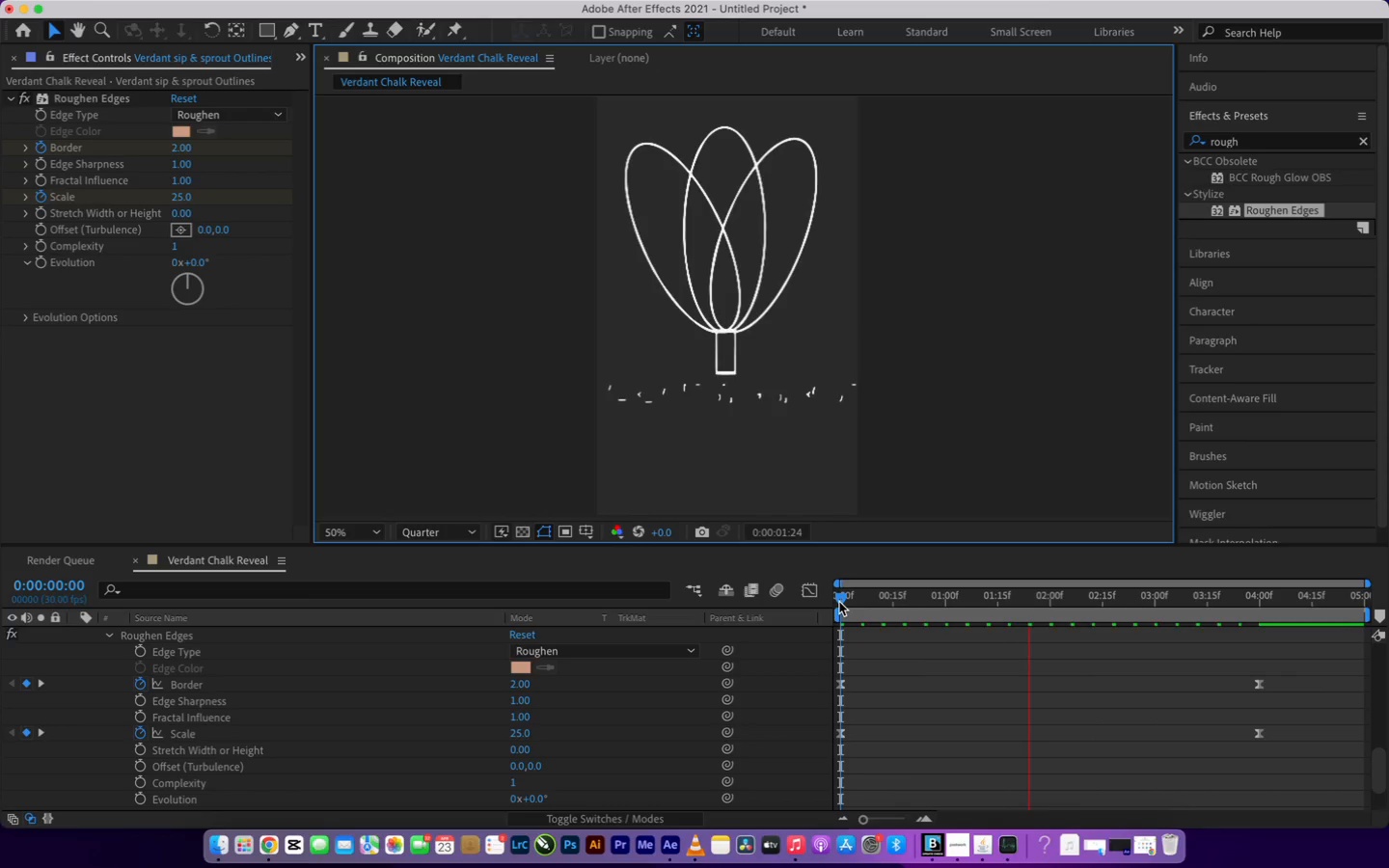 
wait(22.41)
 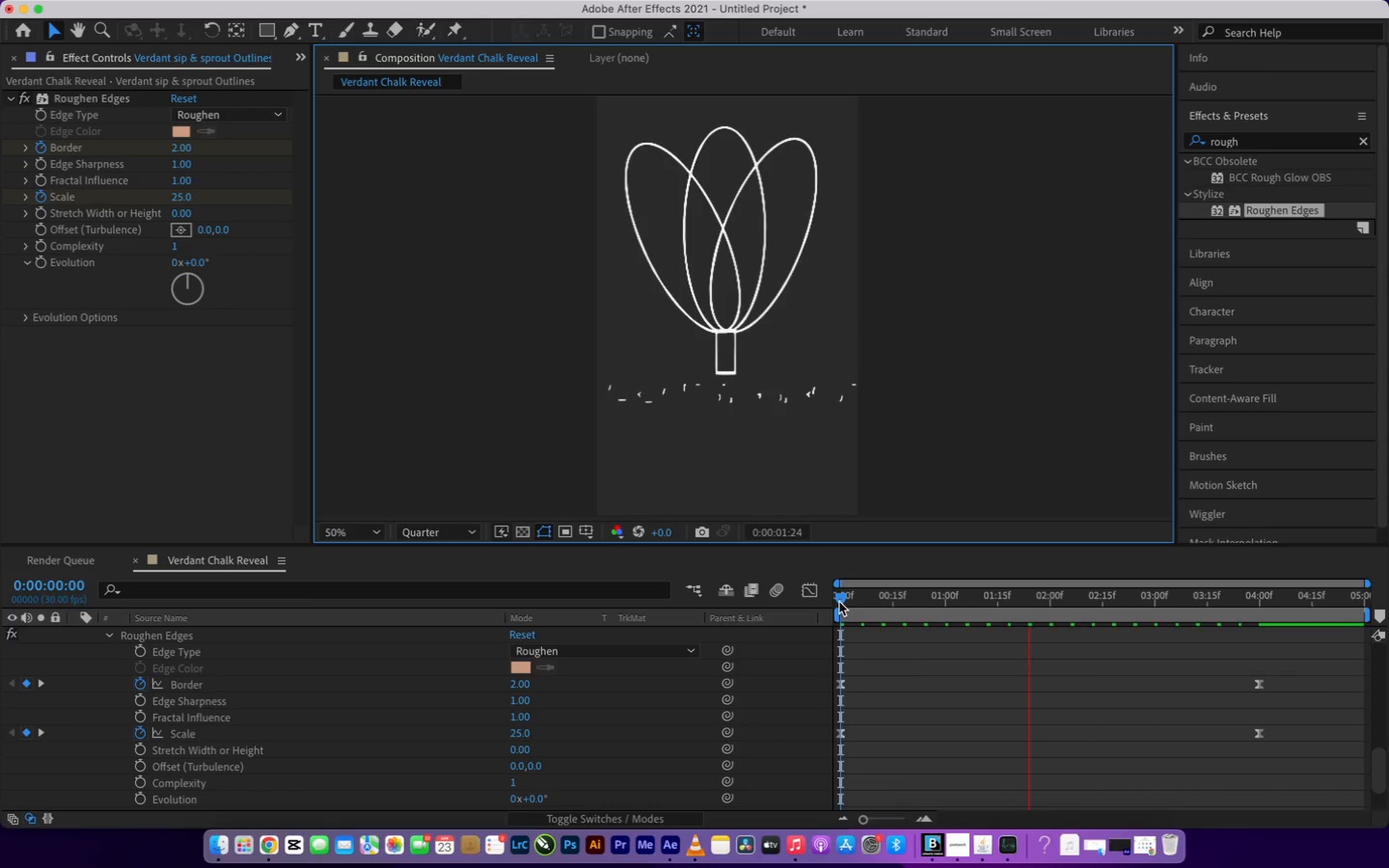 
key(Space)
 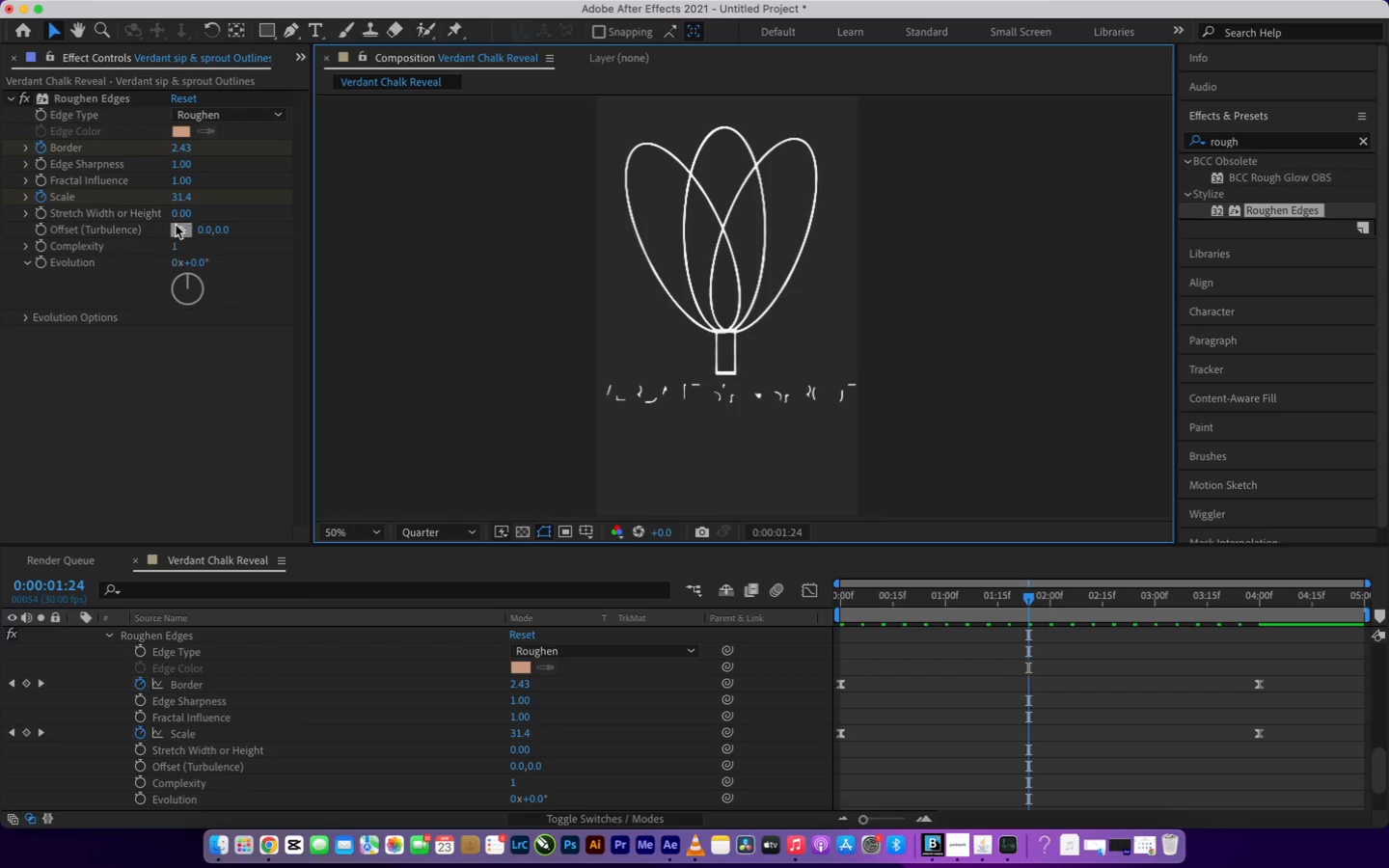 
wait(9.45)
 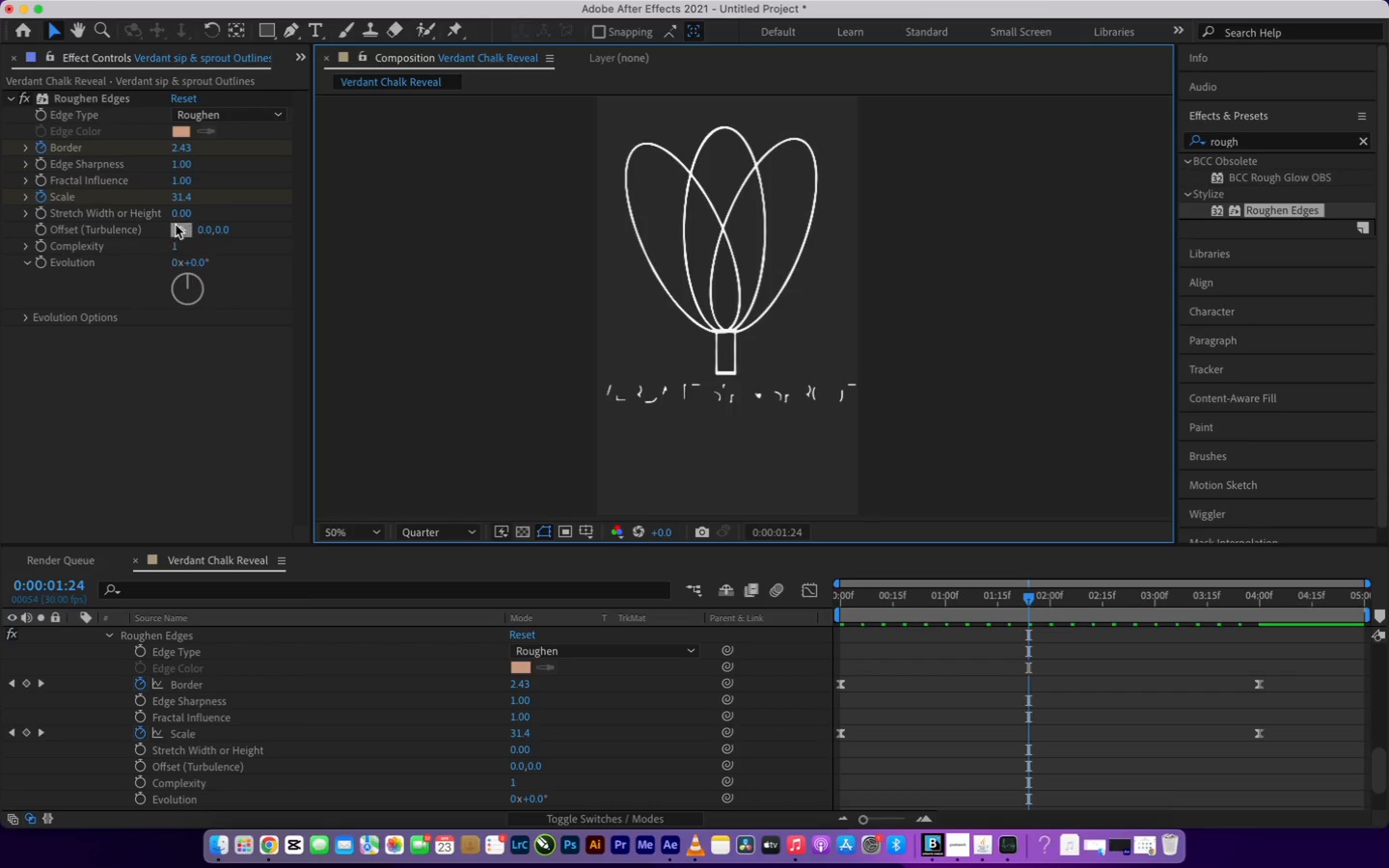 
left_click([806, 398])
 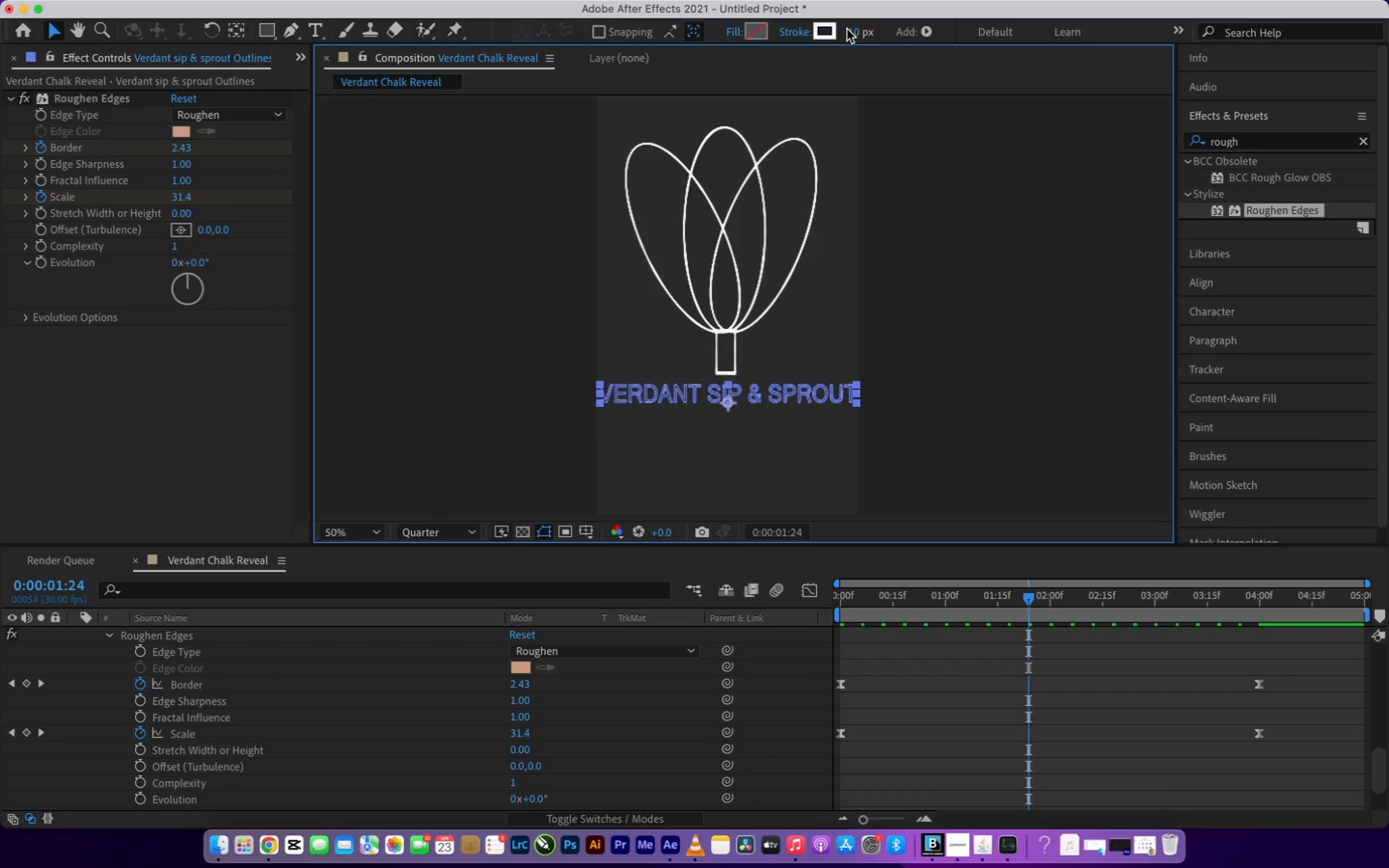 
left_click([851, 30])
 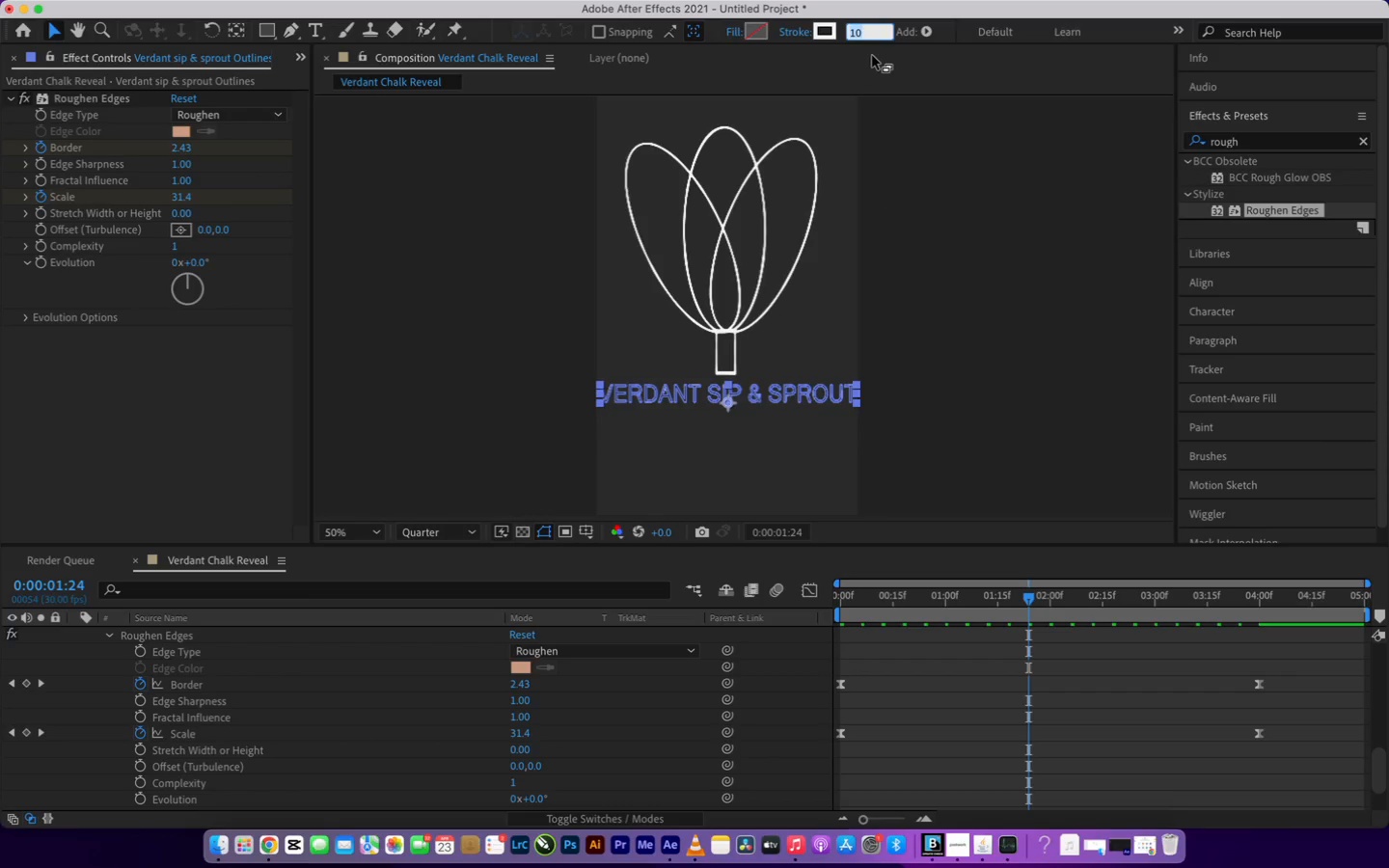 
key(9)
 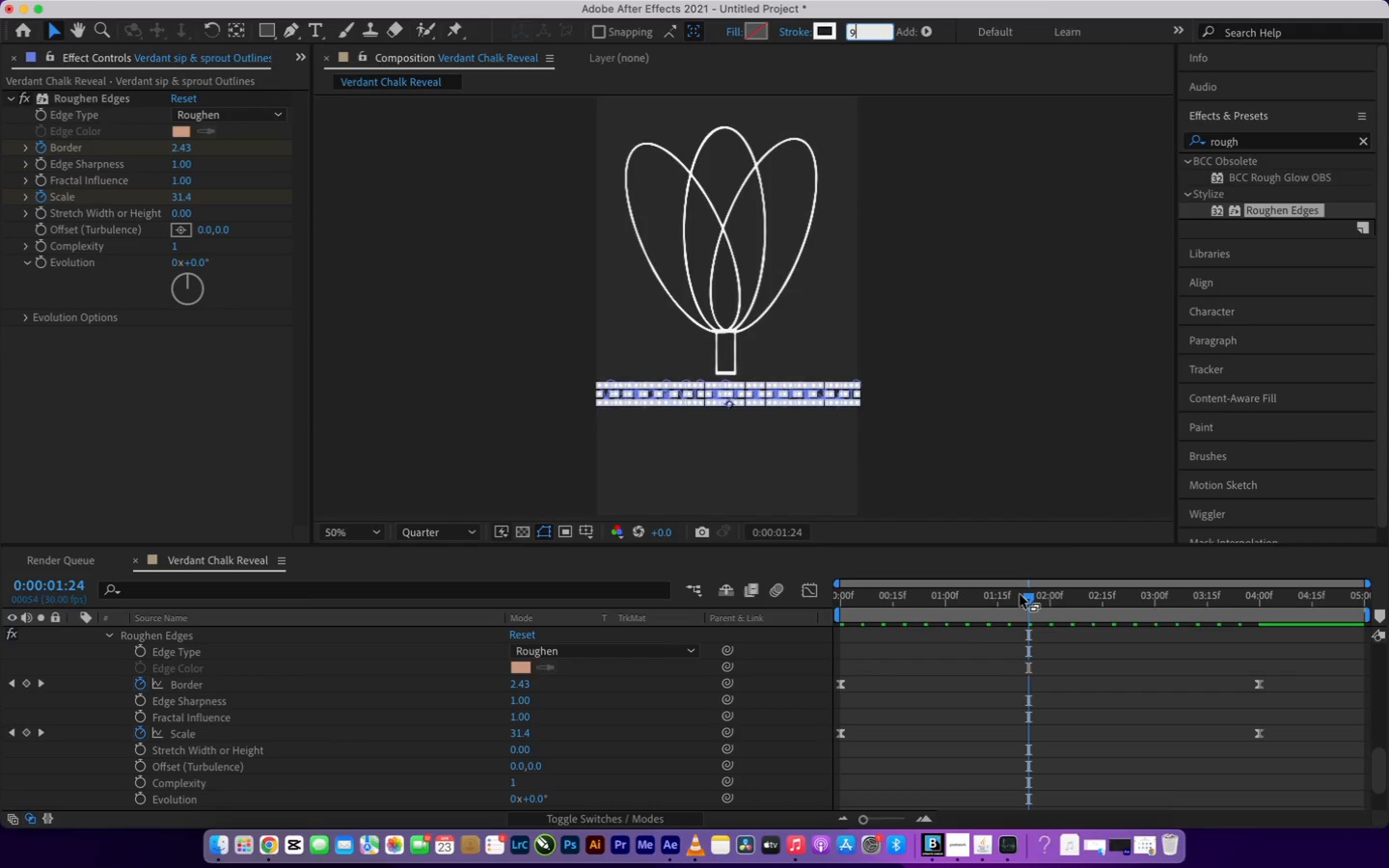 
left_click_drag(start_coordinate=[1029, 595], to_coordinate=[833, 612])
 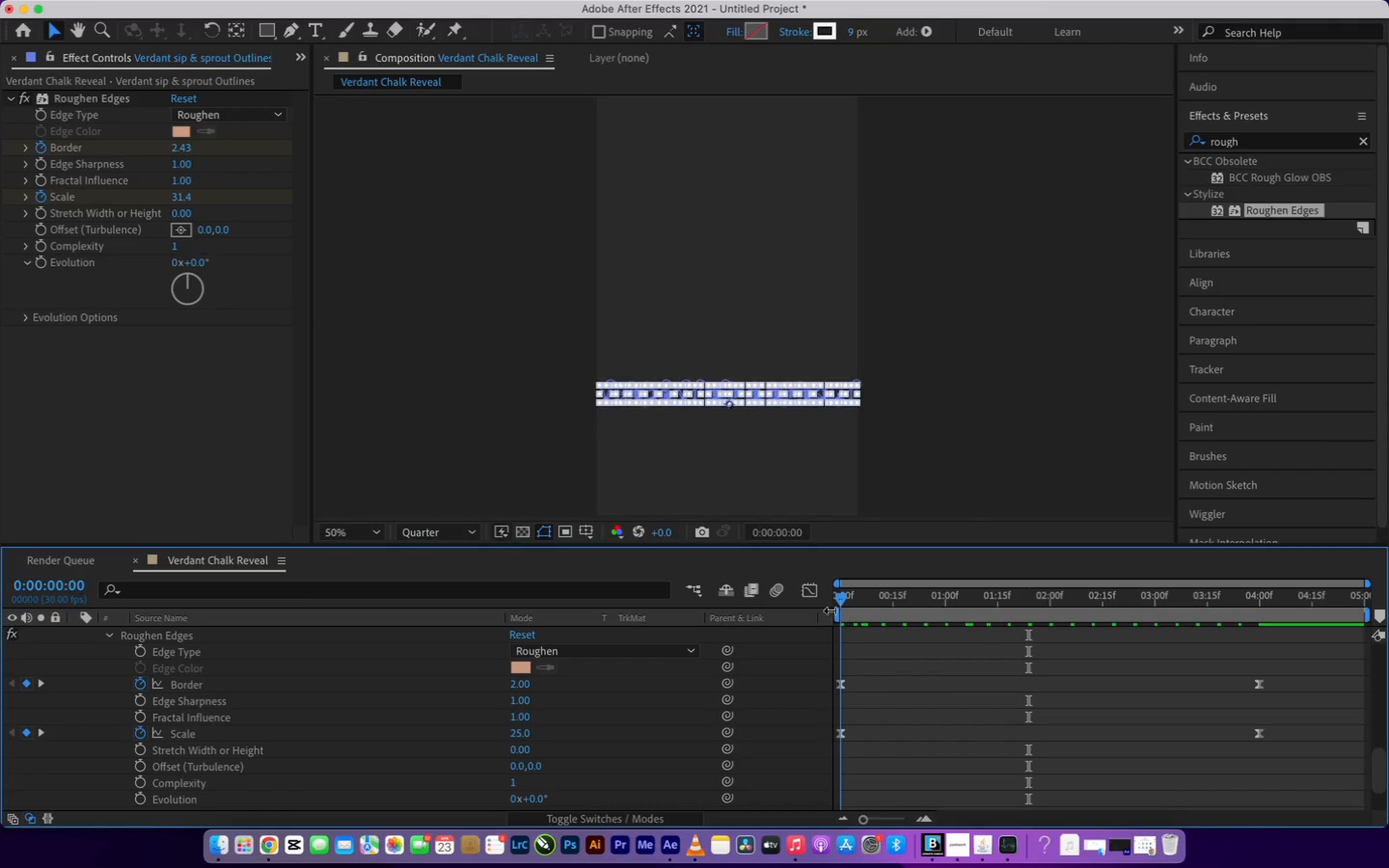 
key(Space)
 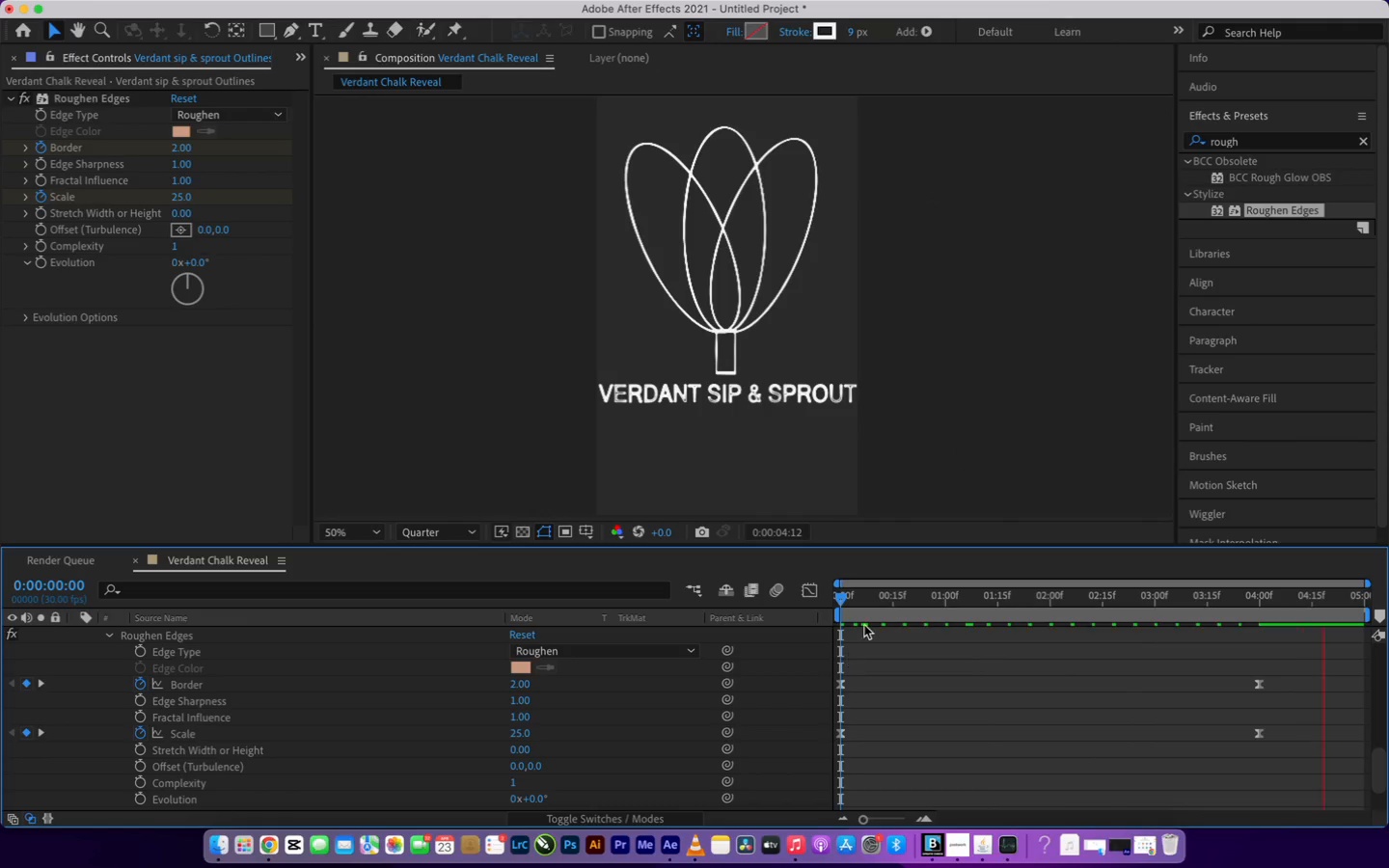 
wait(32.54)
 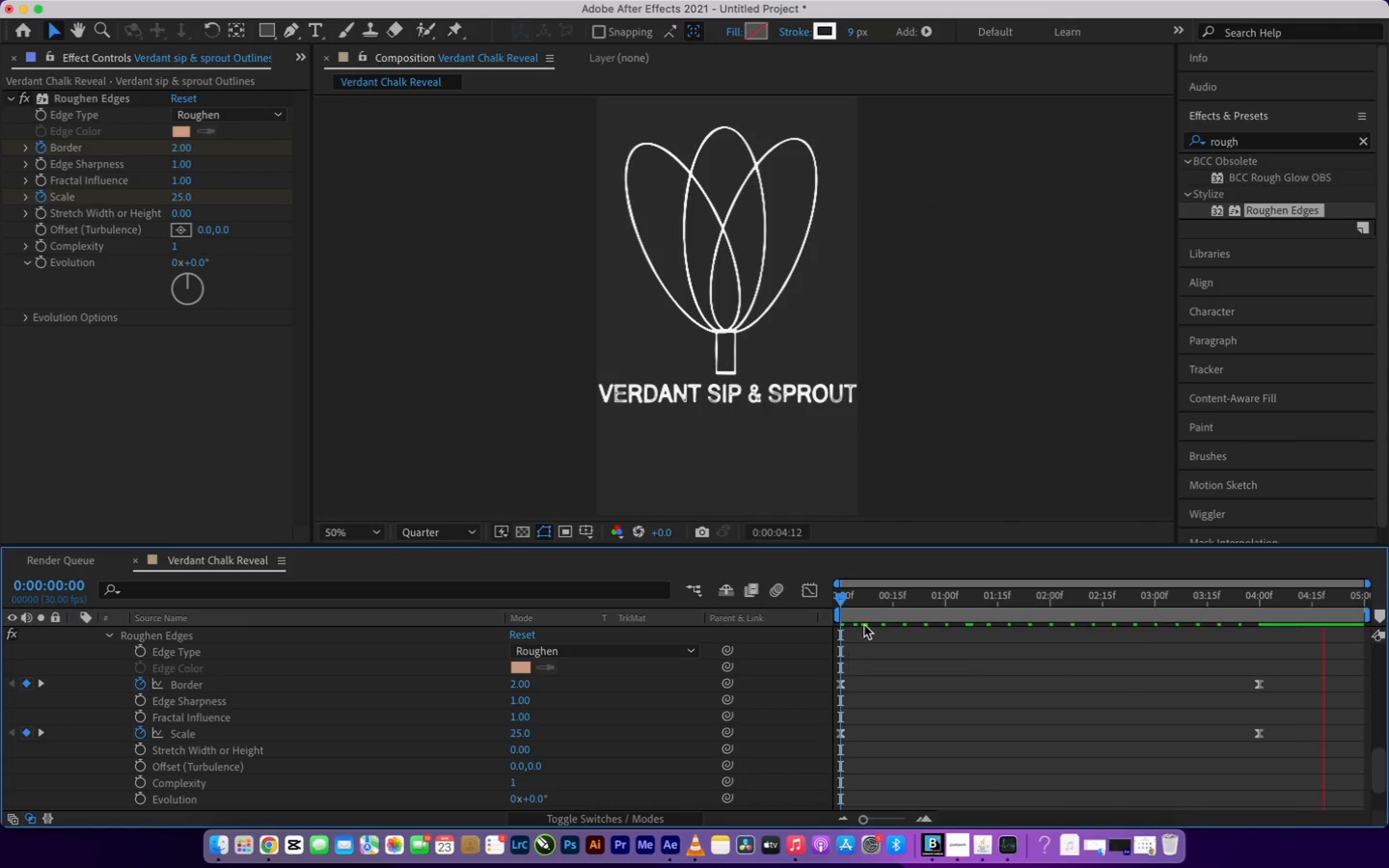 
key(Space)
 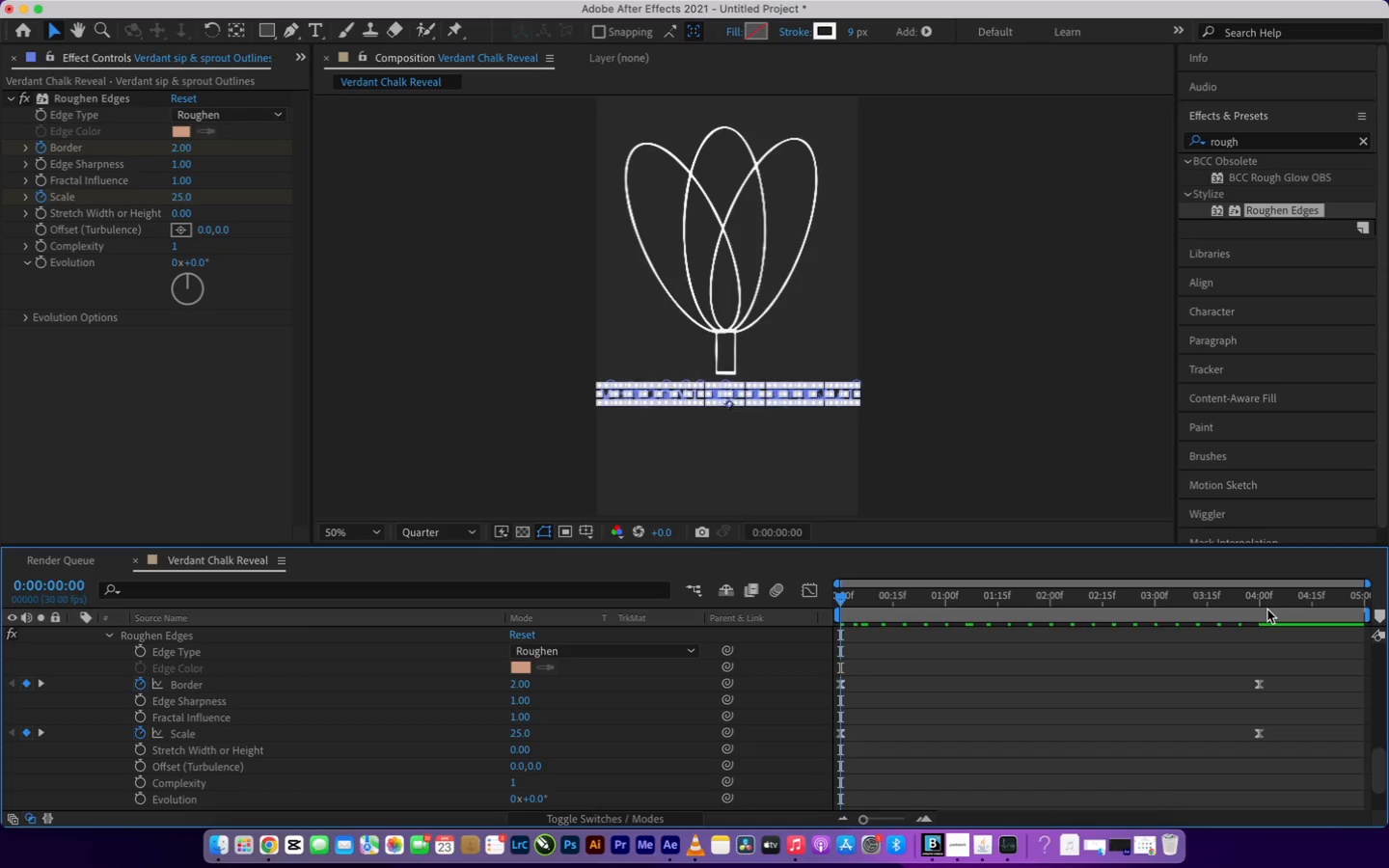 
left_click([1263, 602])
 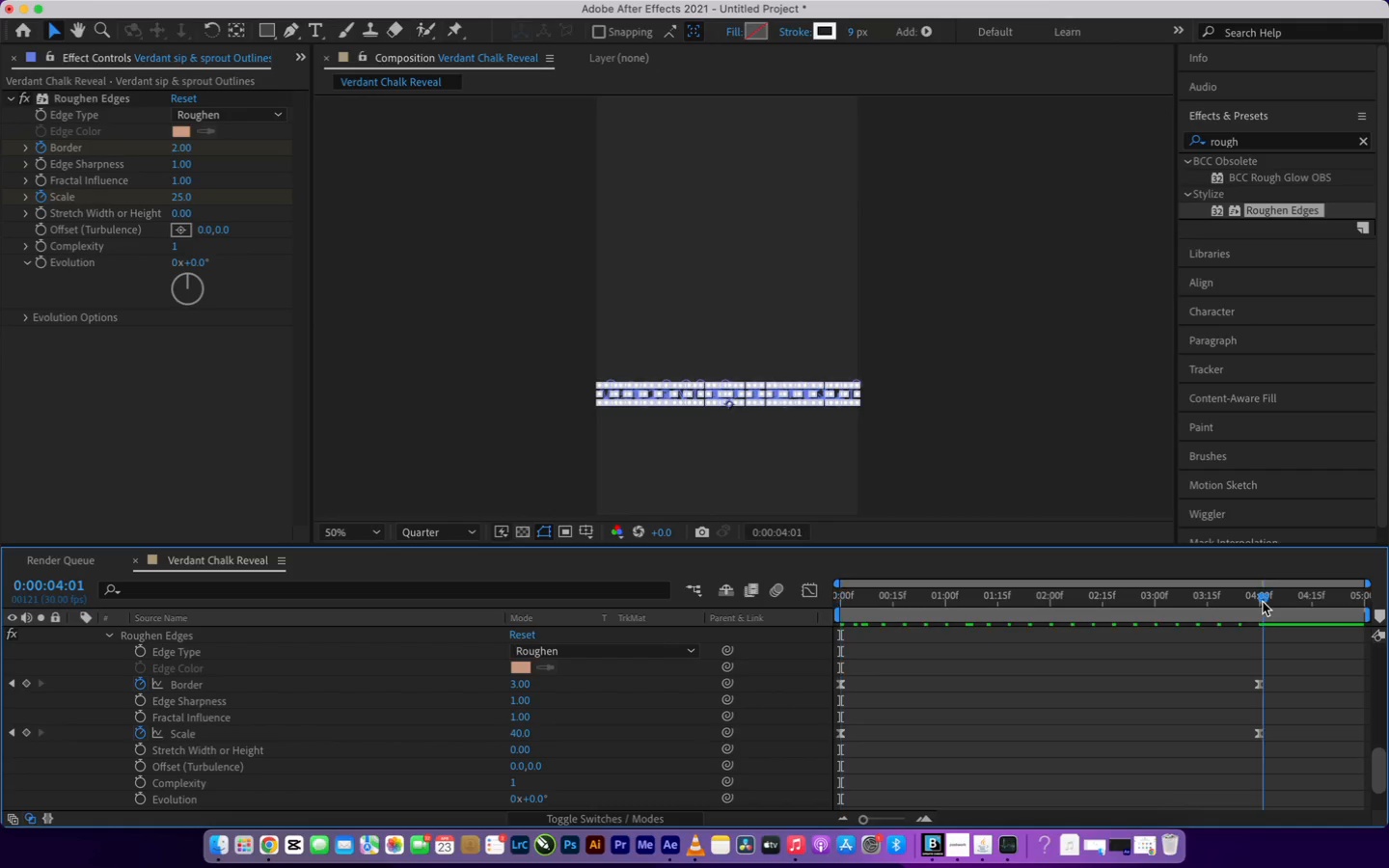 
left_click_drag(start_coordinate=[1263, 602], to_coordinate=[1258, 604])
 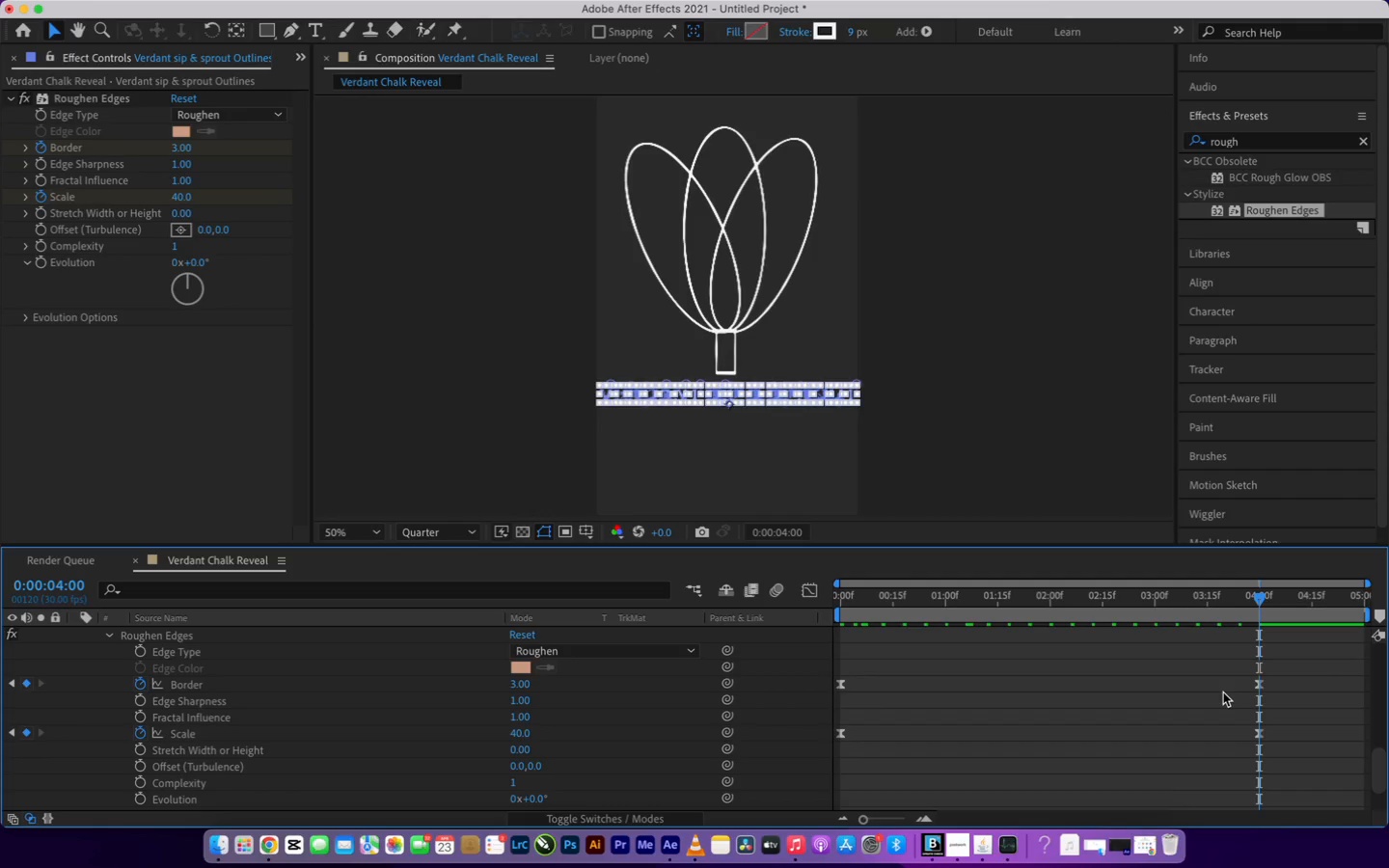 
scroll: coordinate [657, 745], scroll_direction: down, amount: 11.0
 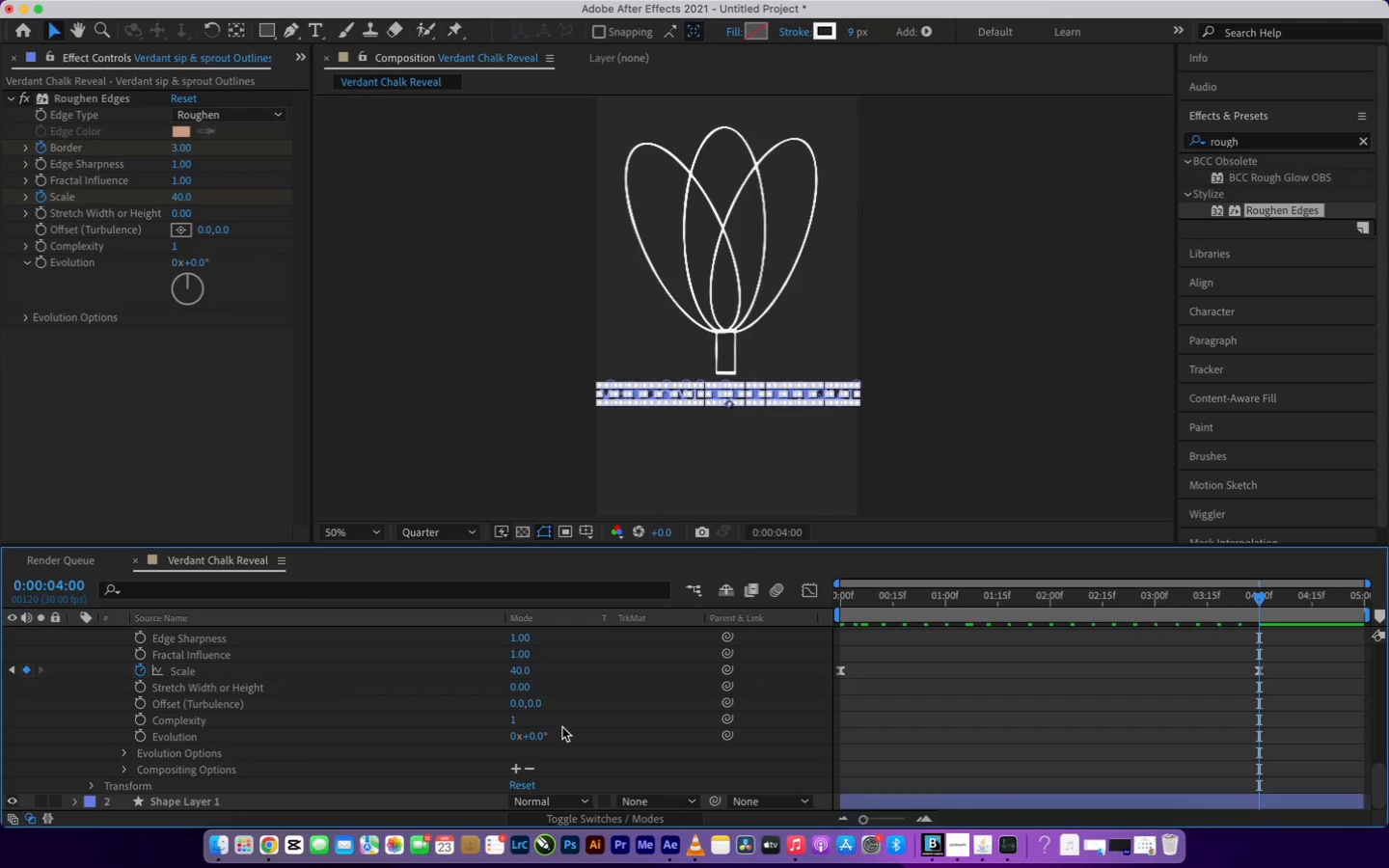 
wait(8.72)
 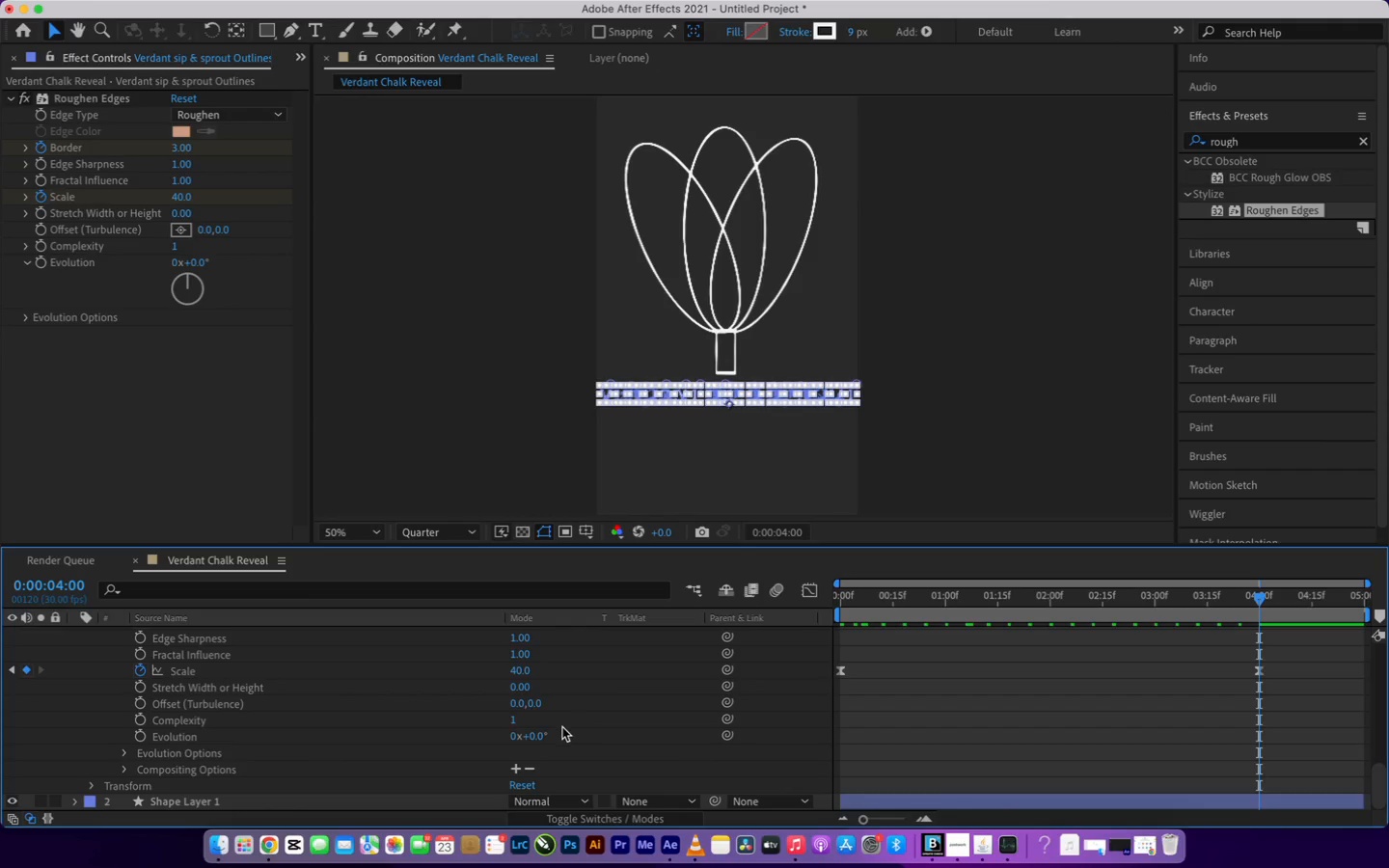 
scroll: coordinate [331, 726], scroll_direction: up, amount: 10.0
 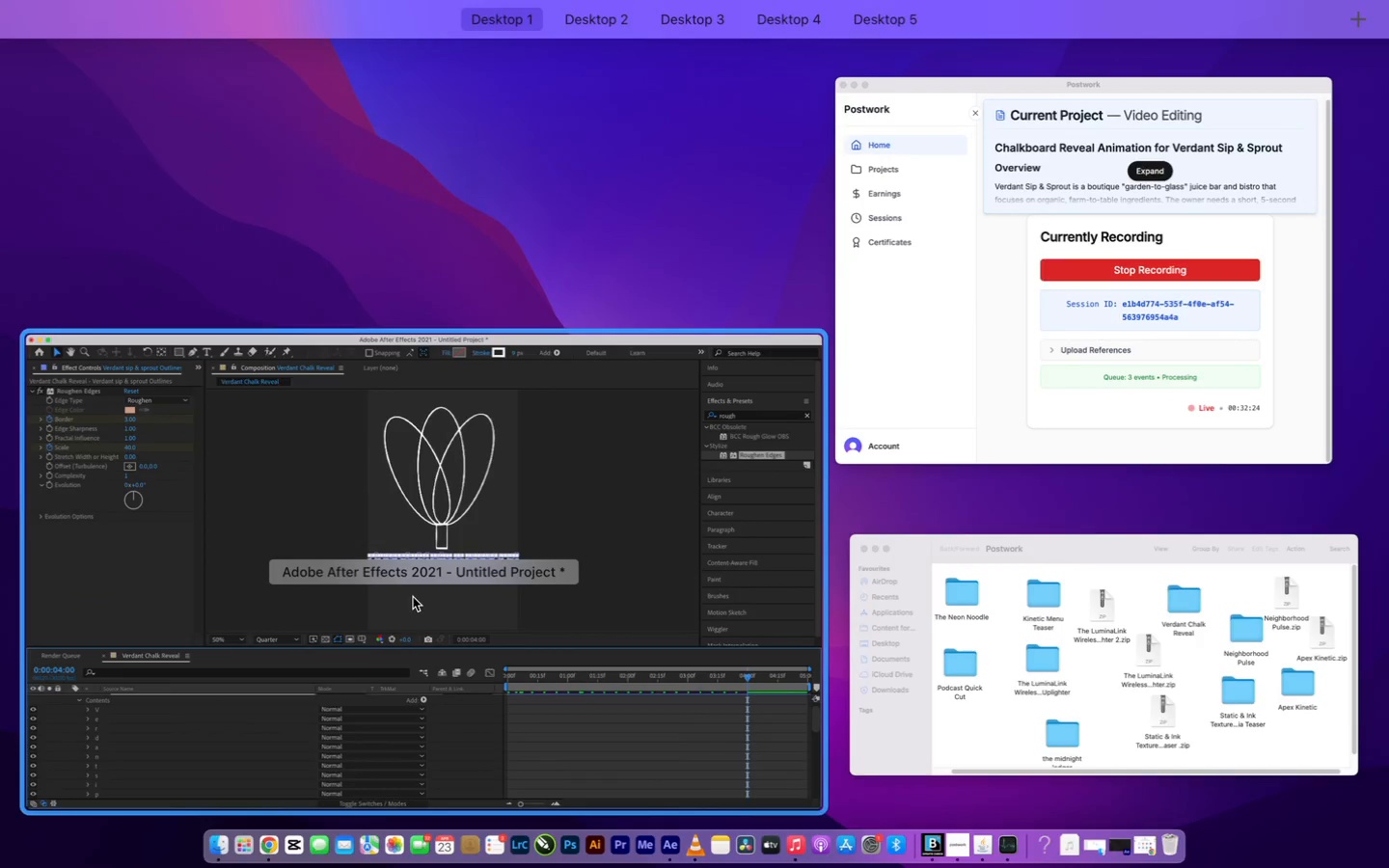 
left_click([405, 697])
 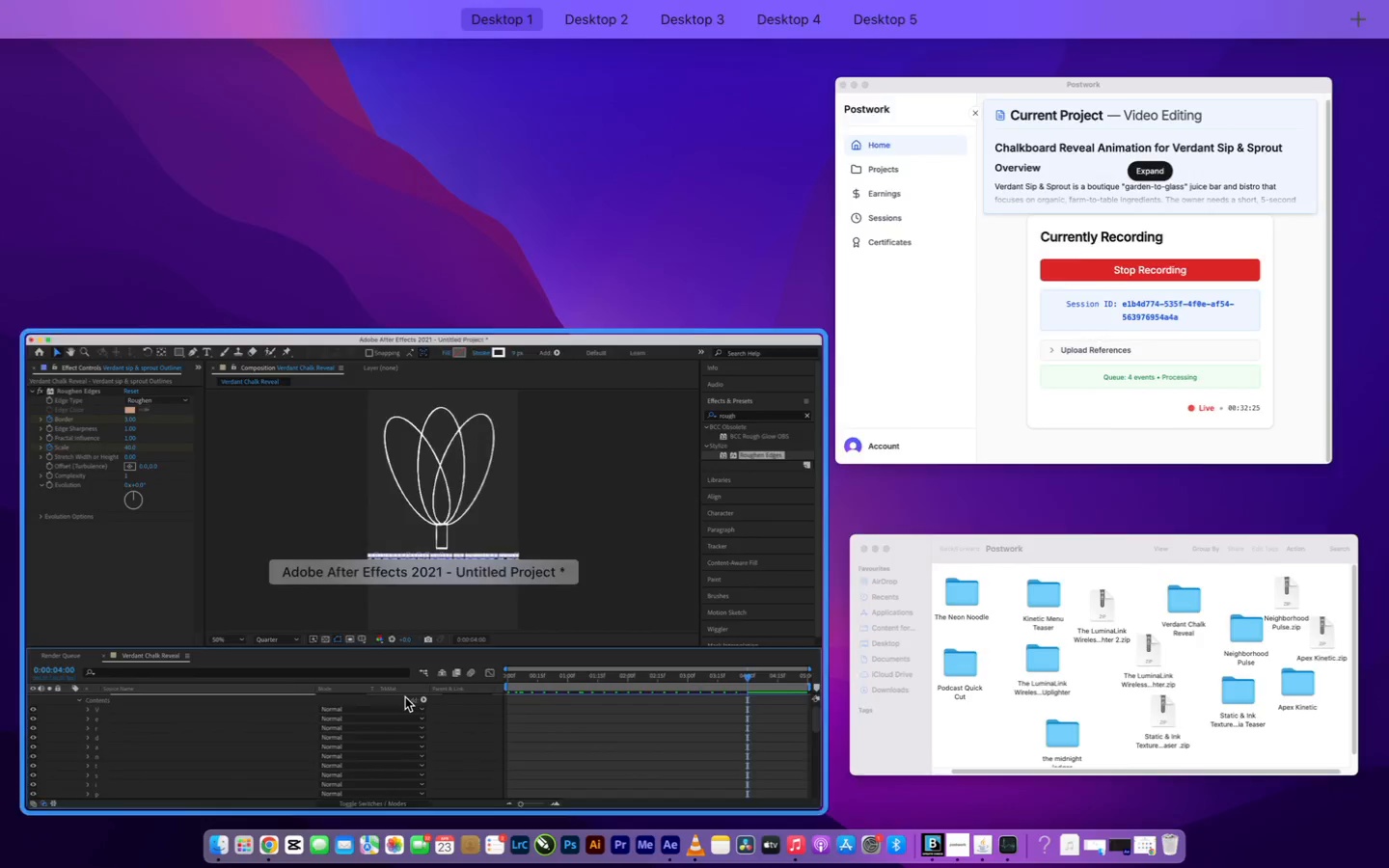 
scroll: coordinate [671, 681], scroll_direction: up, amount: 12.0
 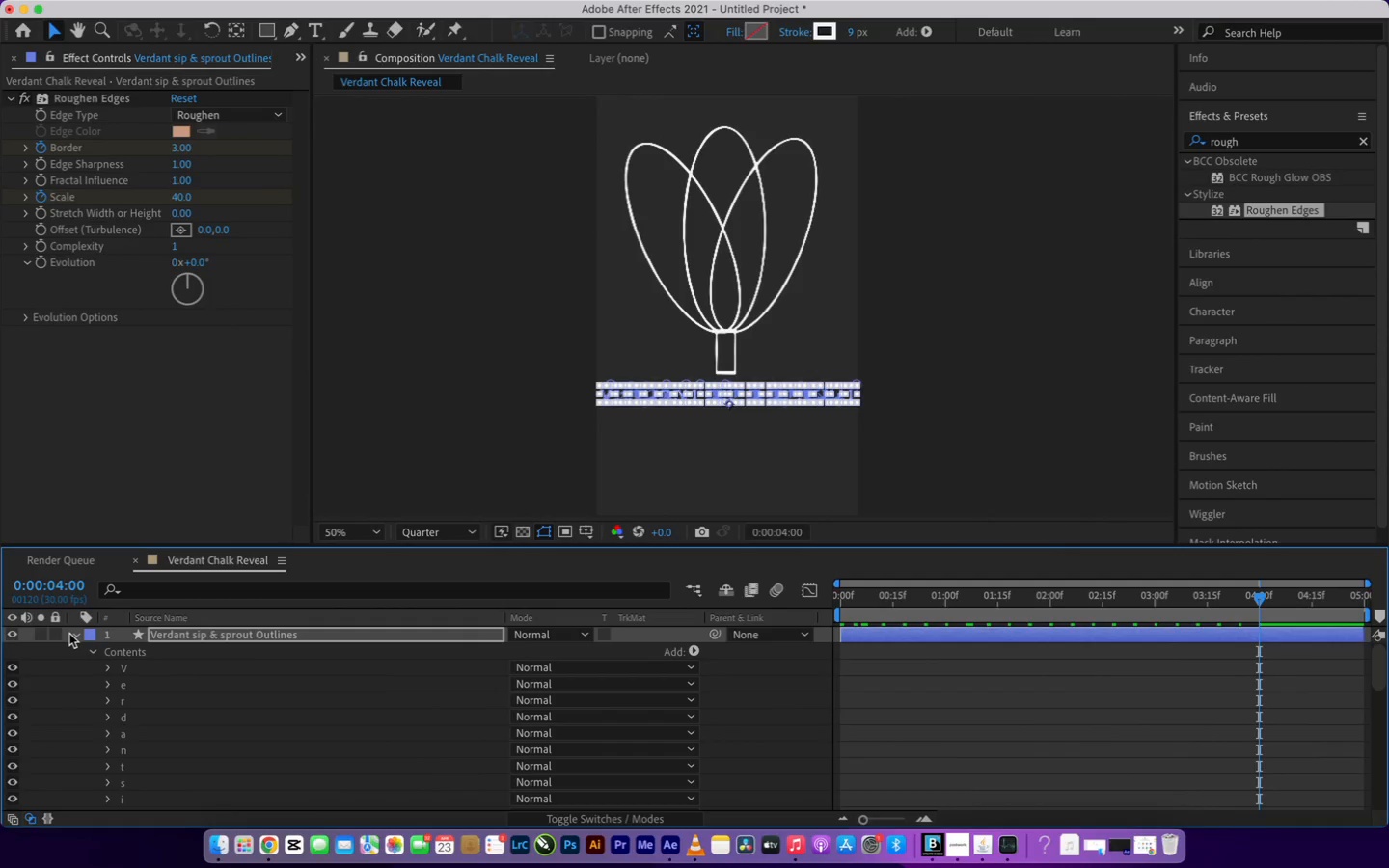 
double_click([77, 636])
 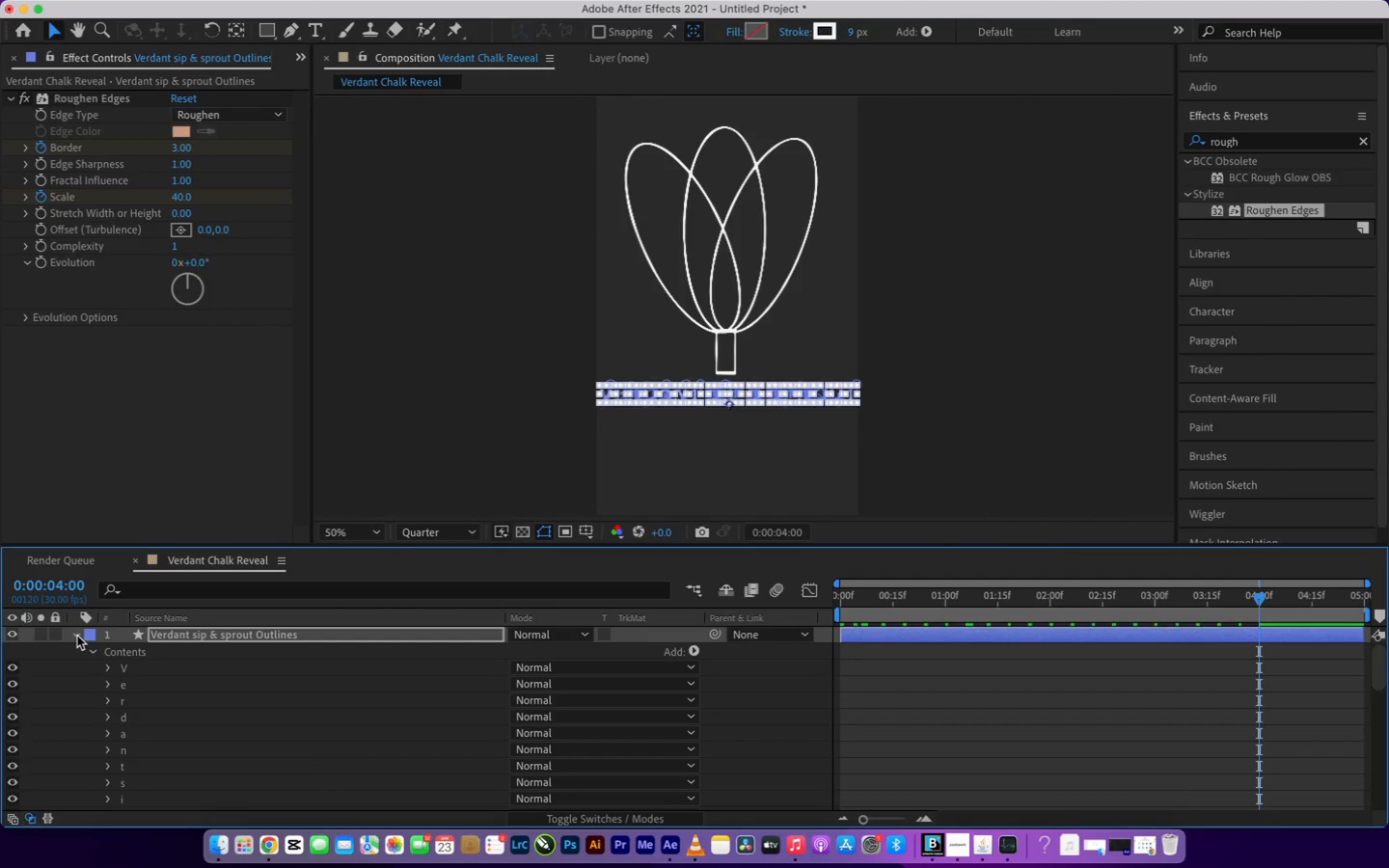 
left_click([77, 636])
 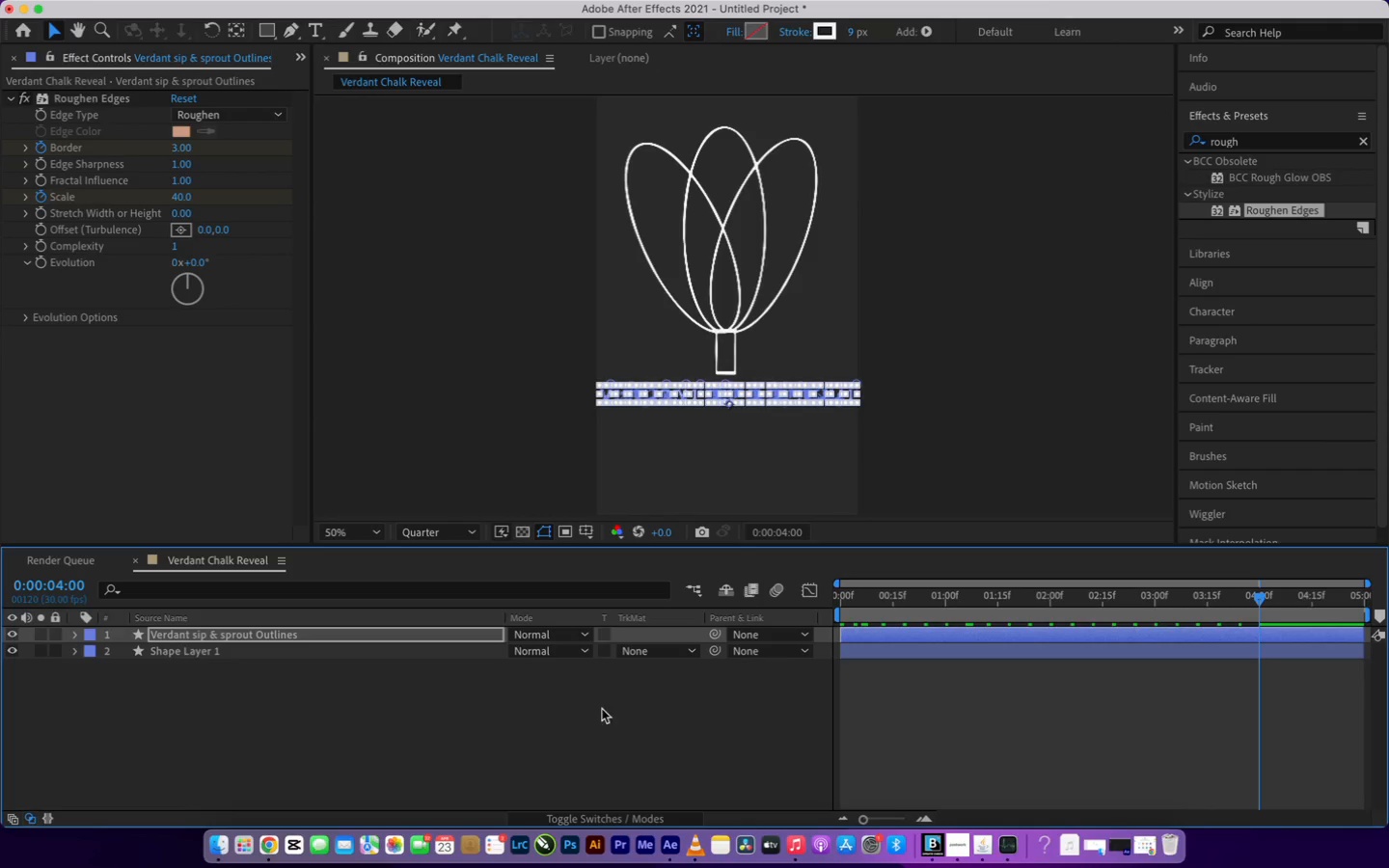 
wait(7.03)
 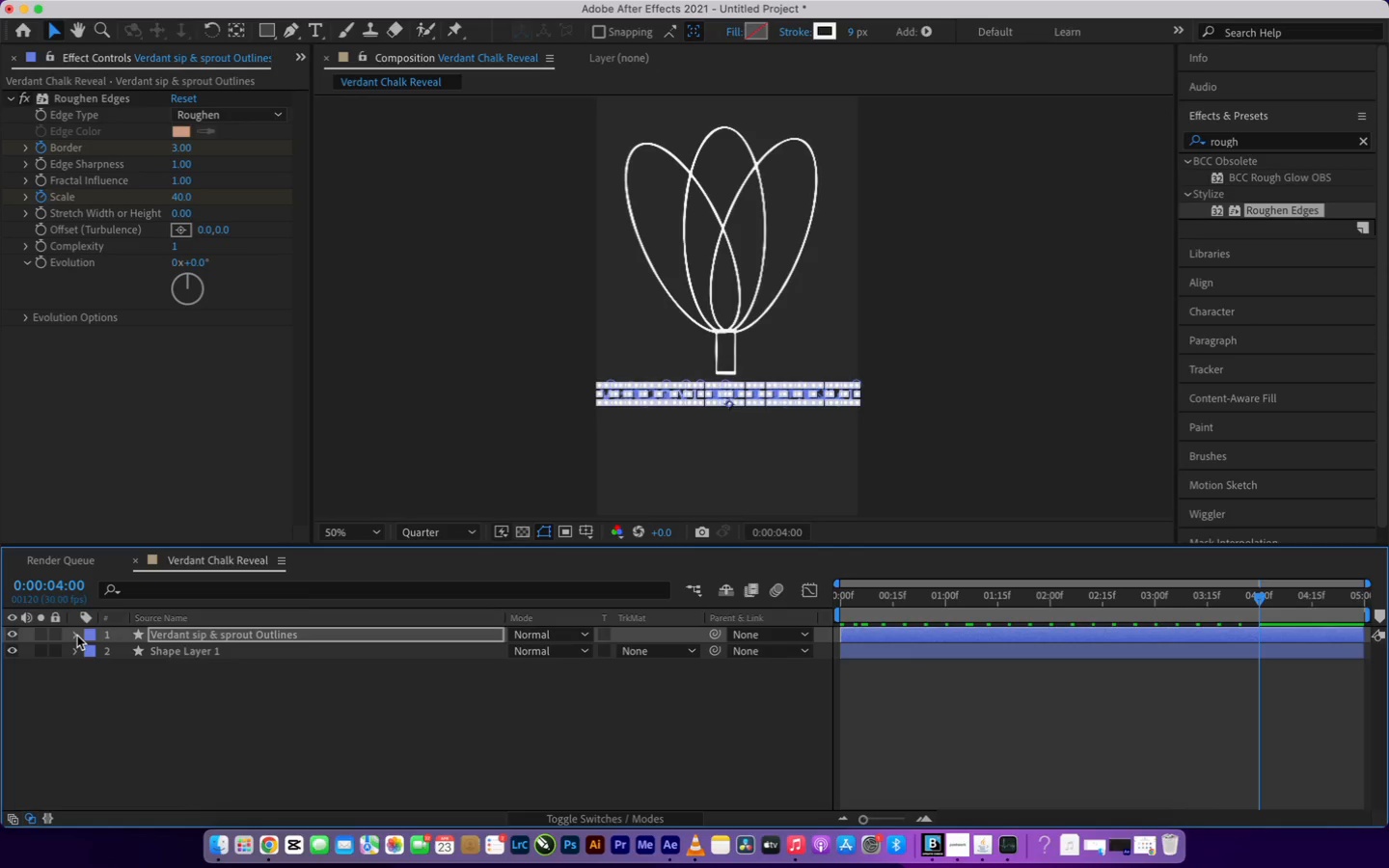 
left_click([219, 702])
 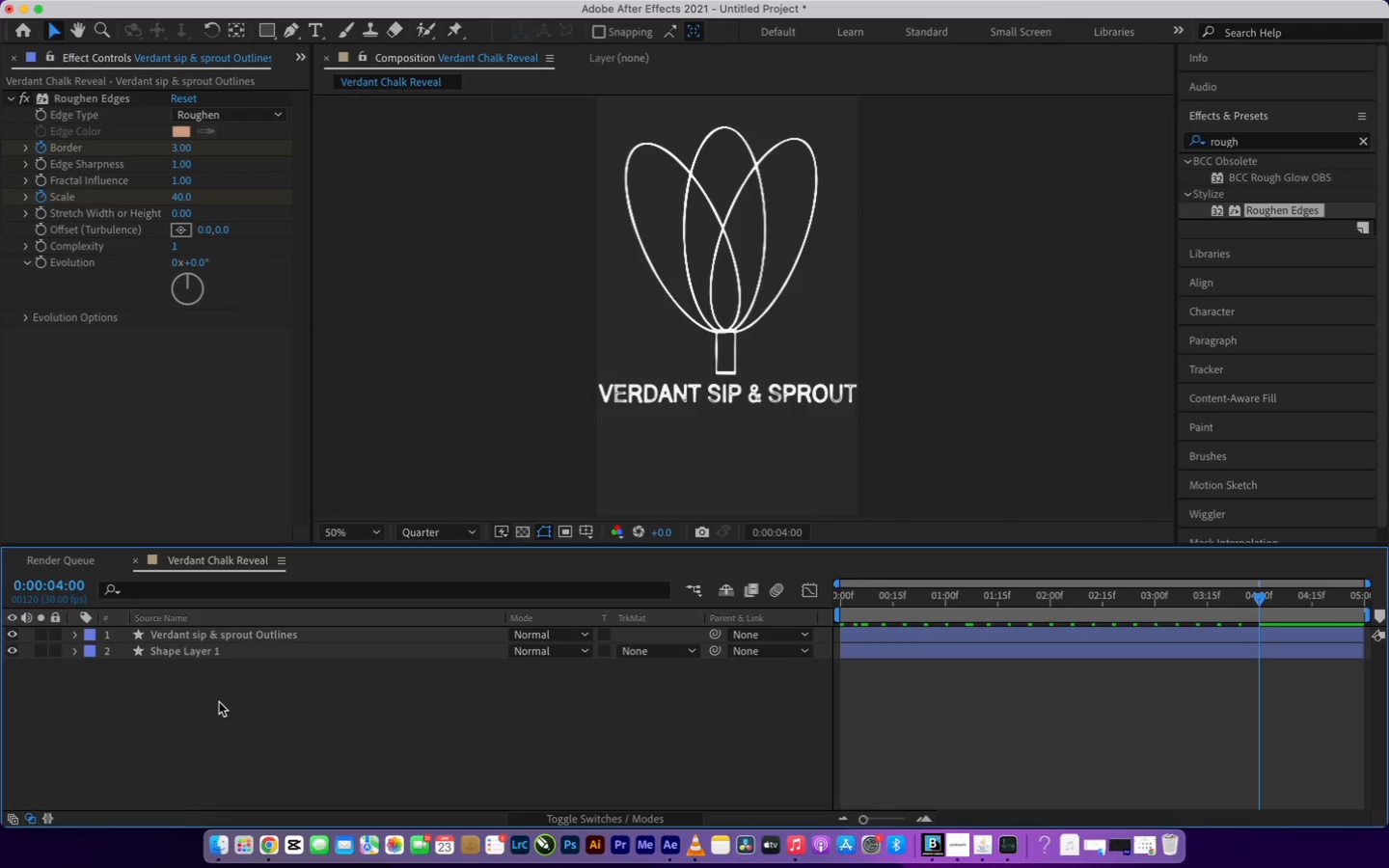 
right_click([219, 702])
 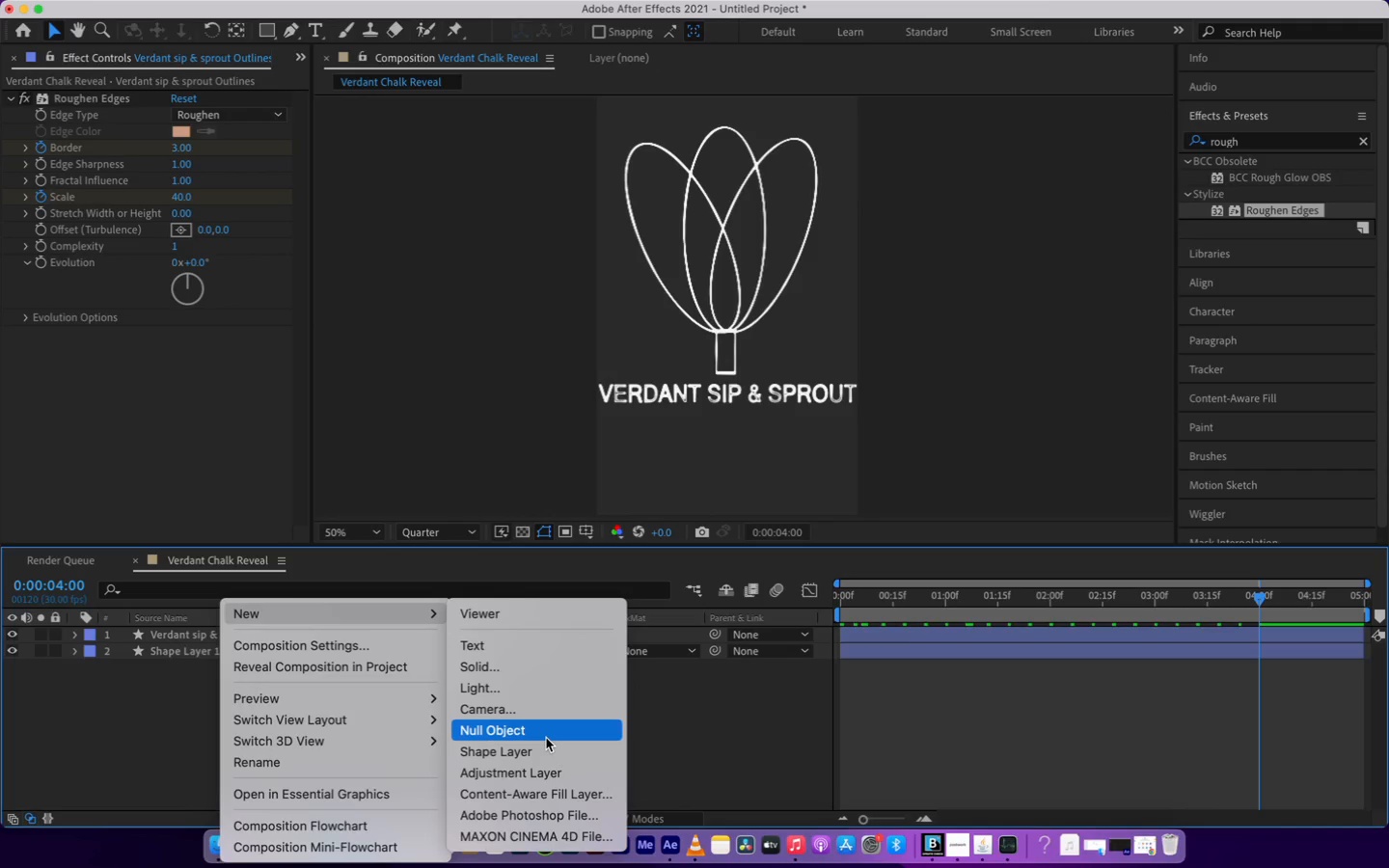 
wait(8.54)
 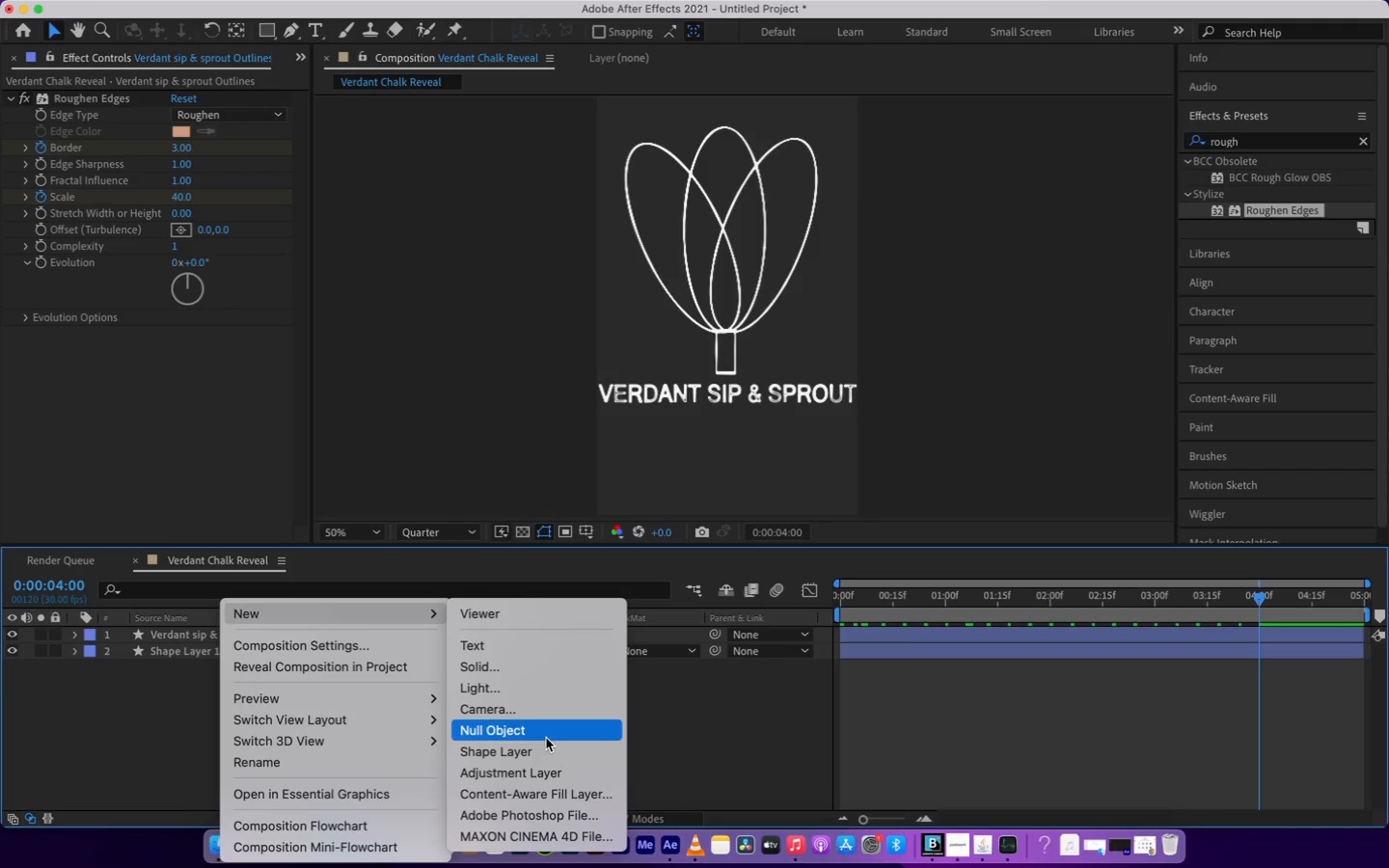 
left_click([546, 738])
 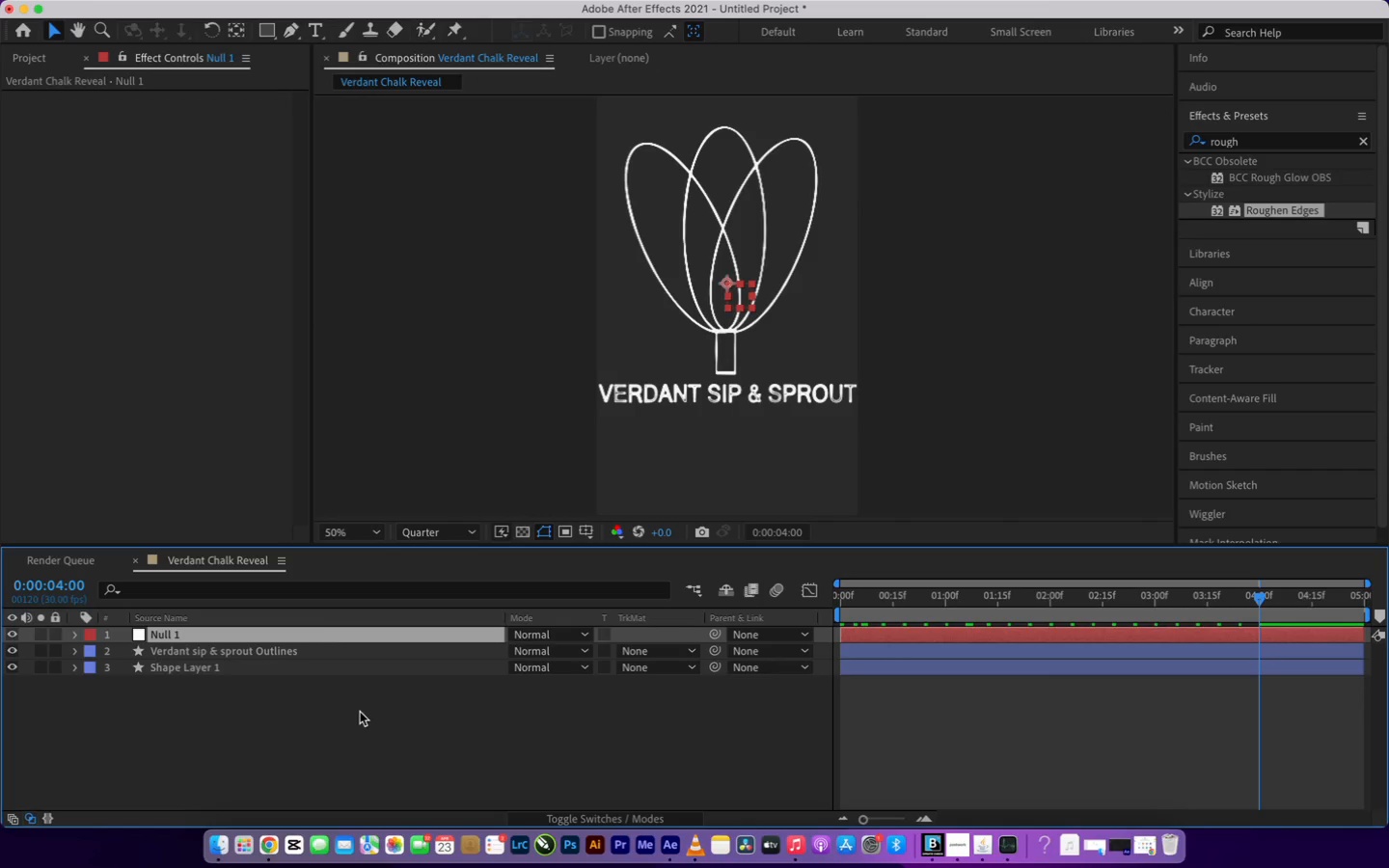 
wait(9.89)
 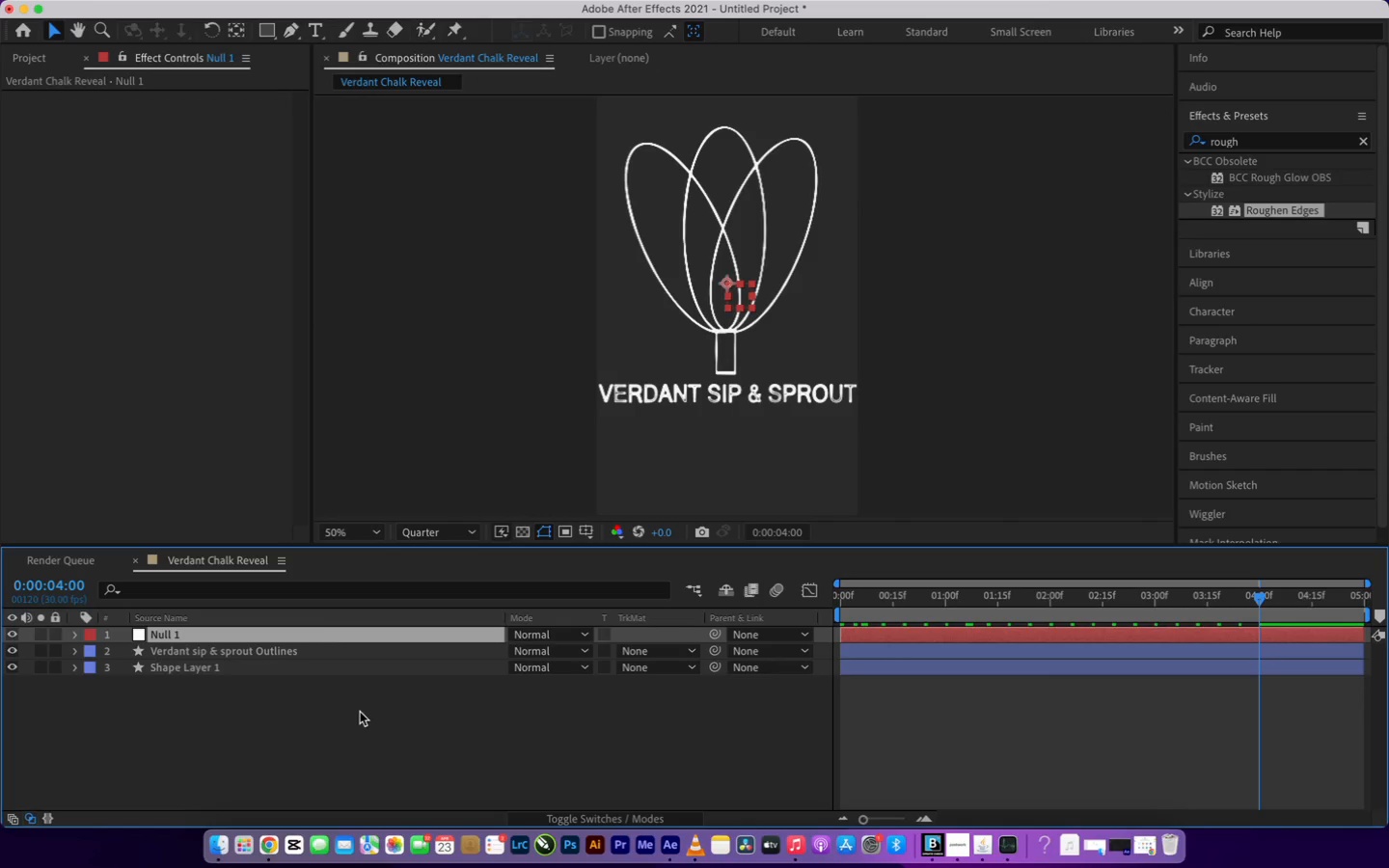 
mouse_move([714, 654])
 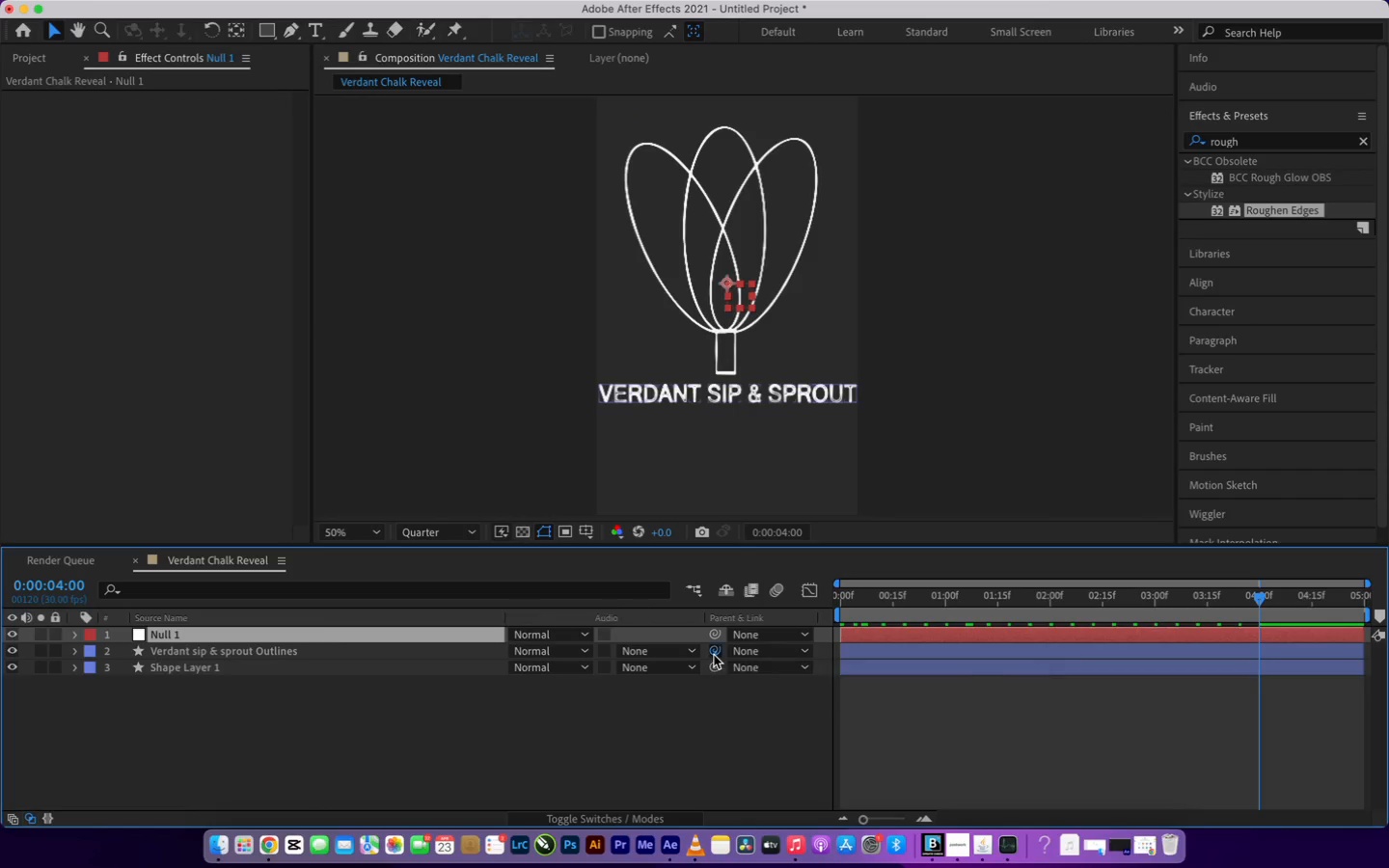 
left_click_drag(start_coordinate=[714, 655], to_coordinate=[561, 634])
 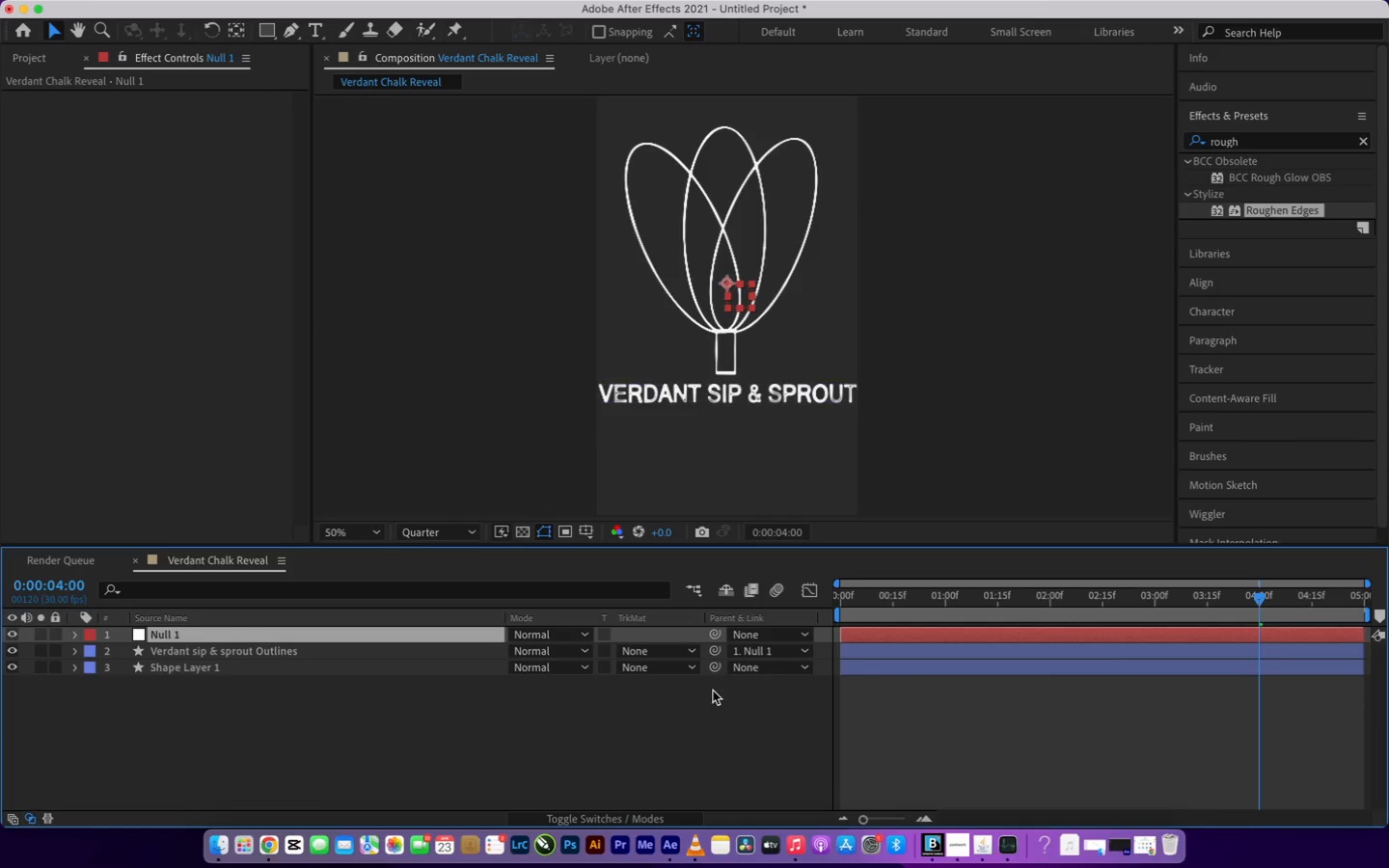 
left_click_drag(start_coordinate=[716, 671], to_coordinate=[566, 637])
 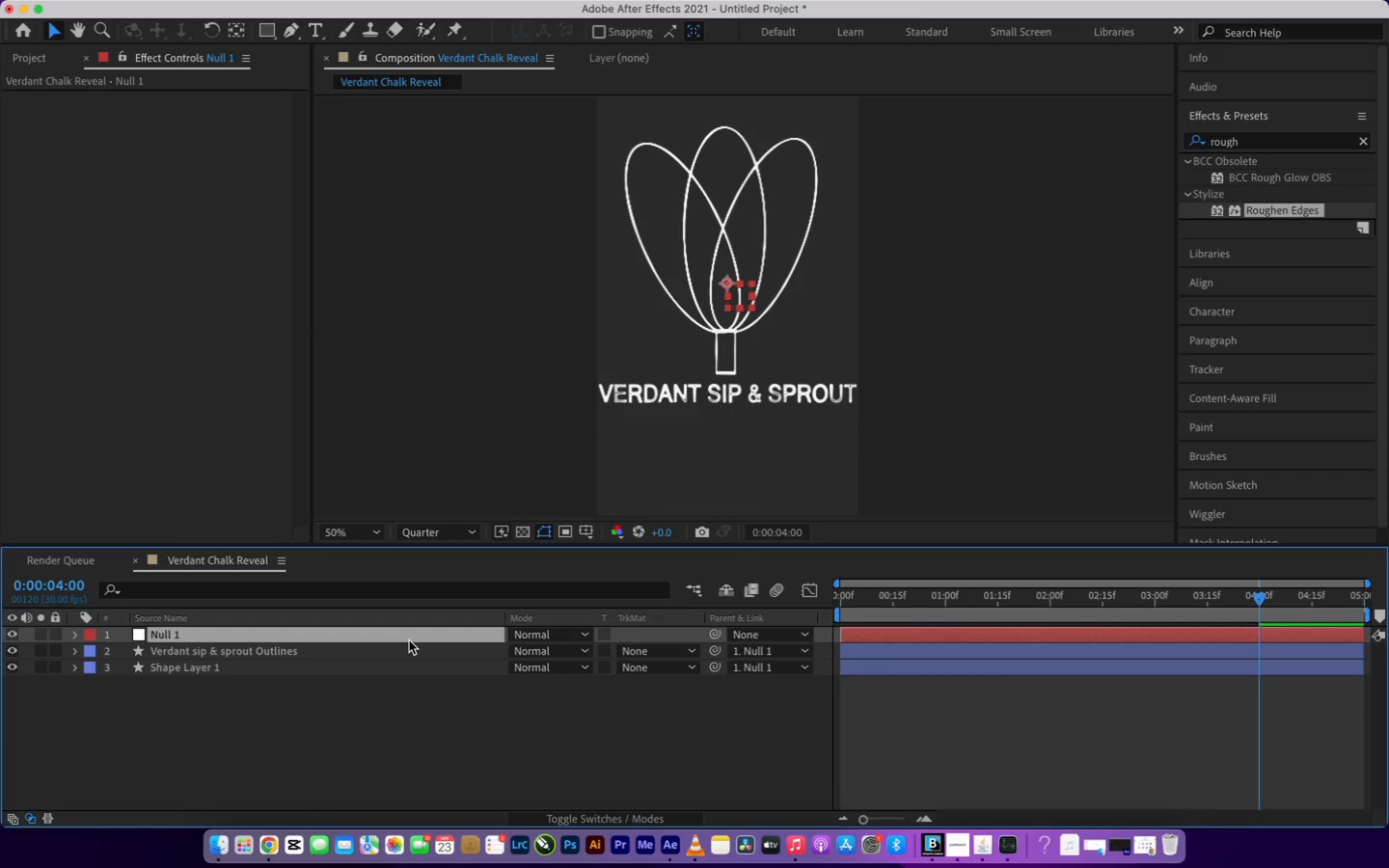 
wait(6.8)
 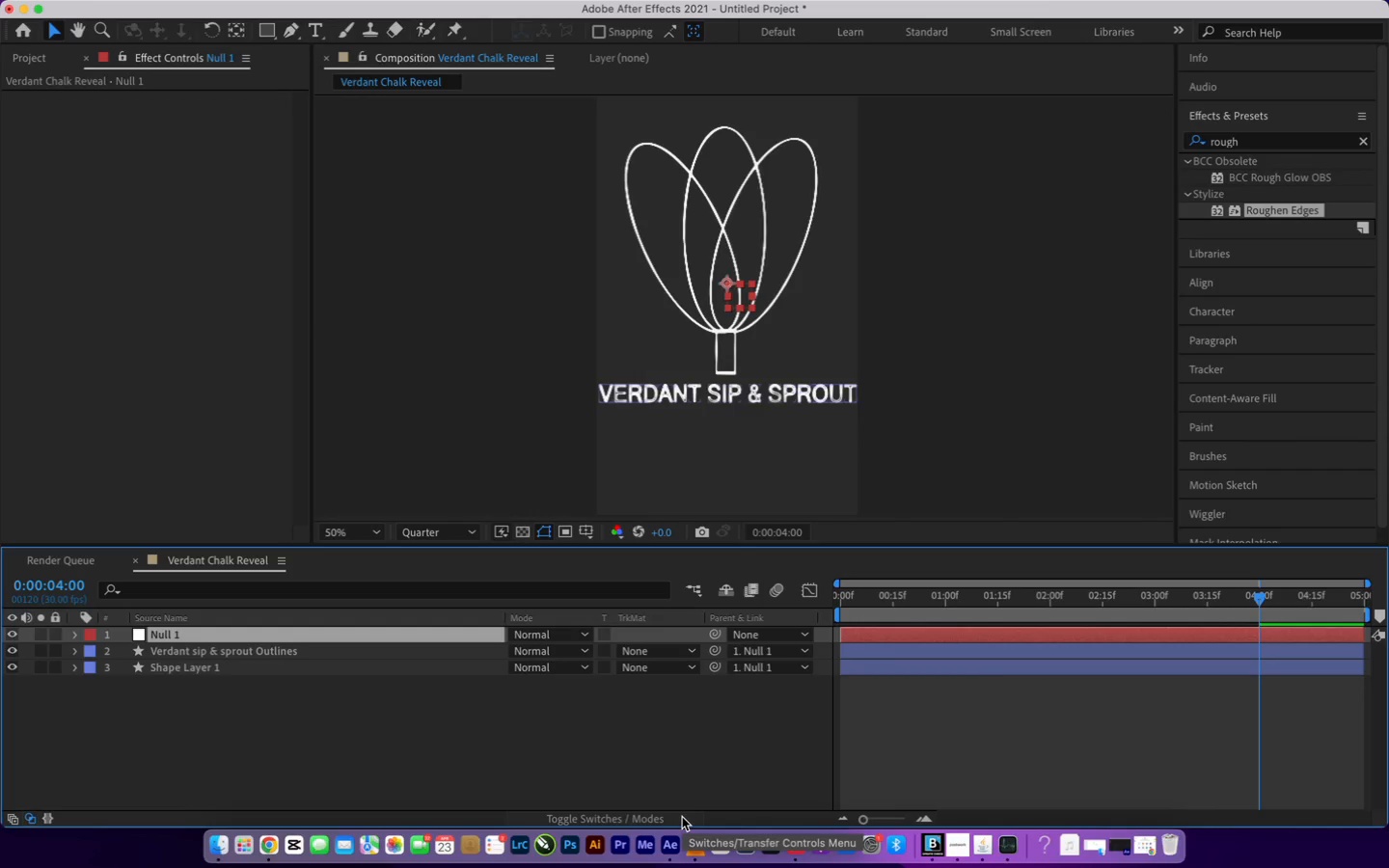 
left_click([433, 635])
 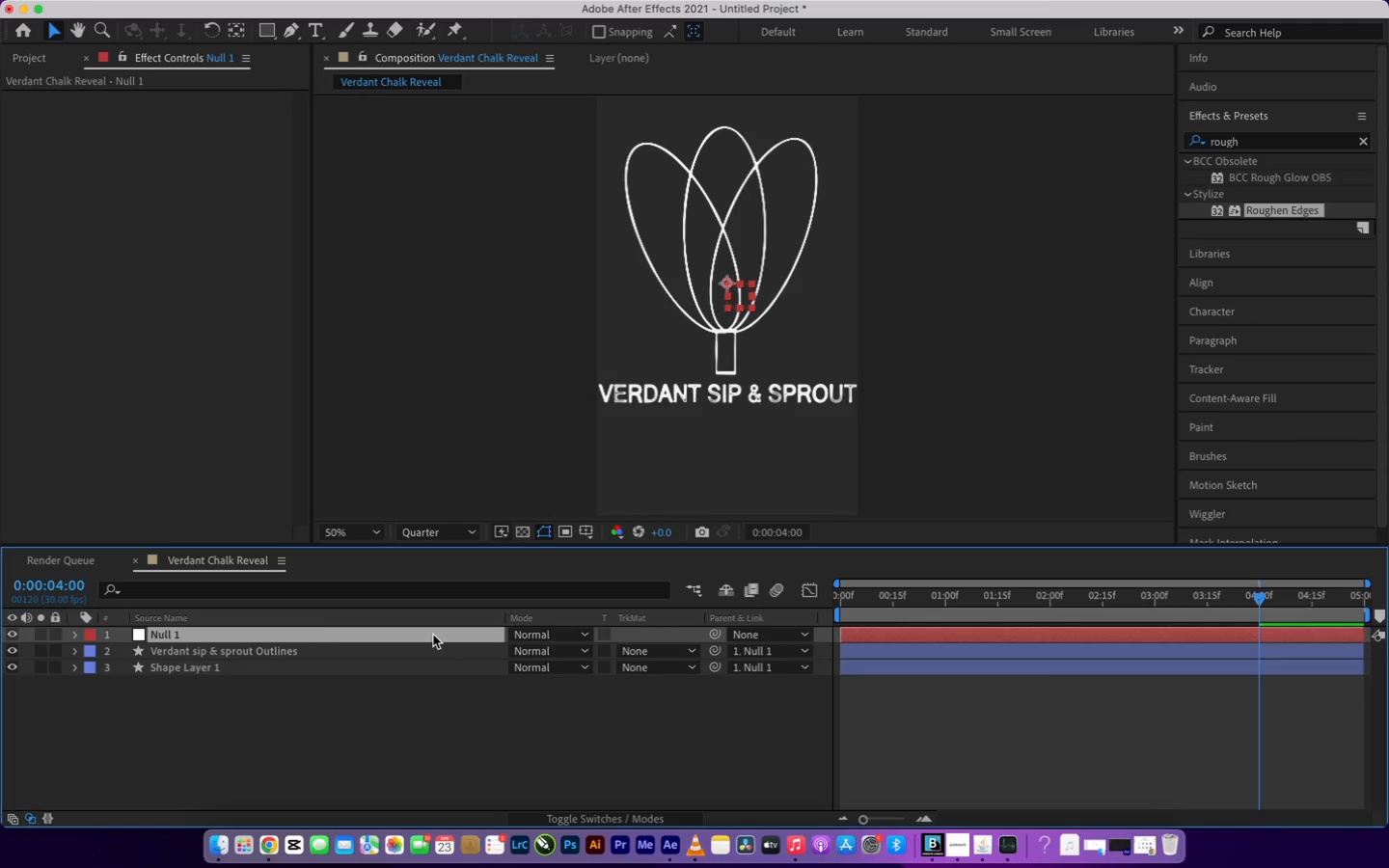 
key(P)
 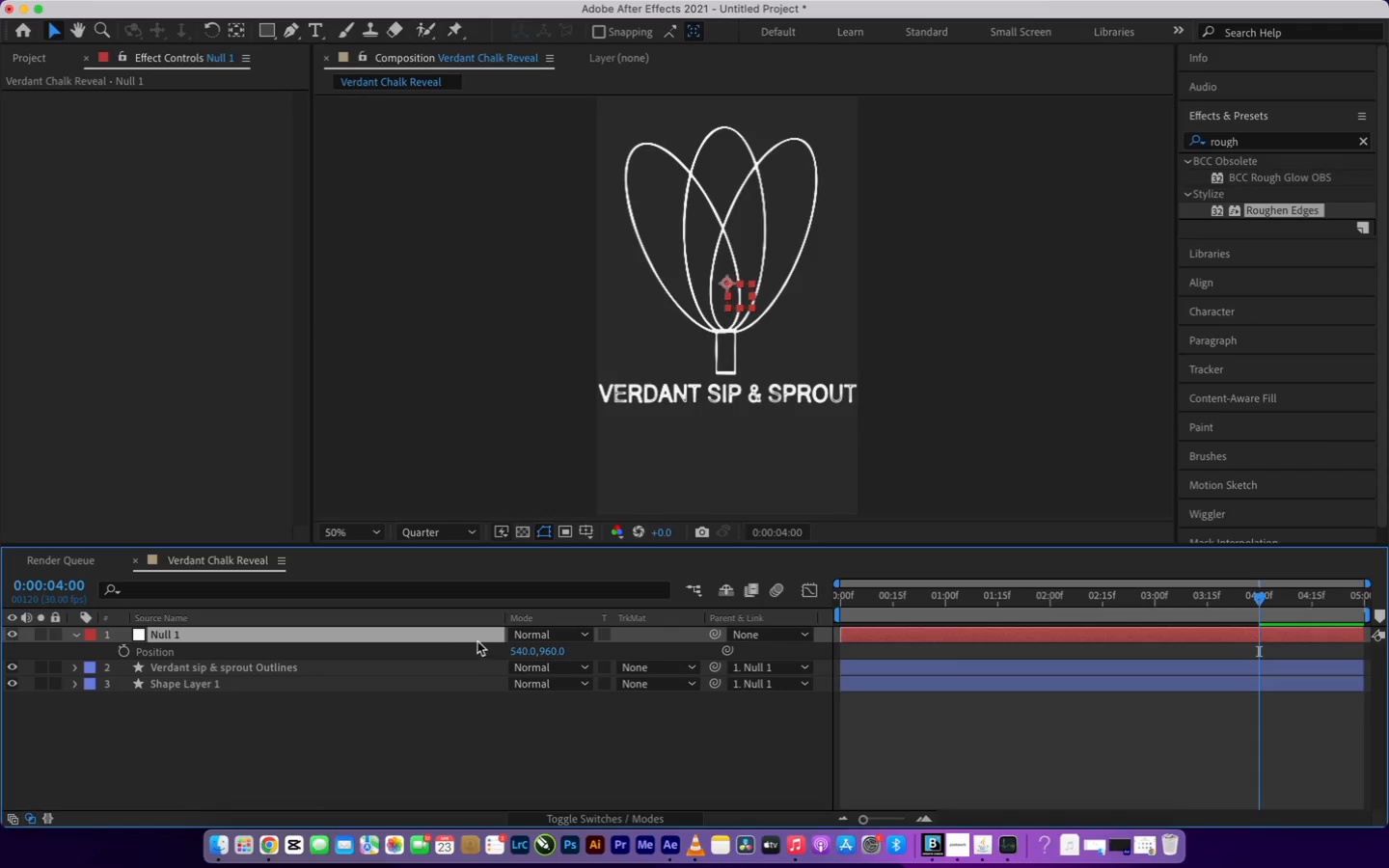 
wait(8.22)
 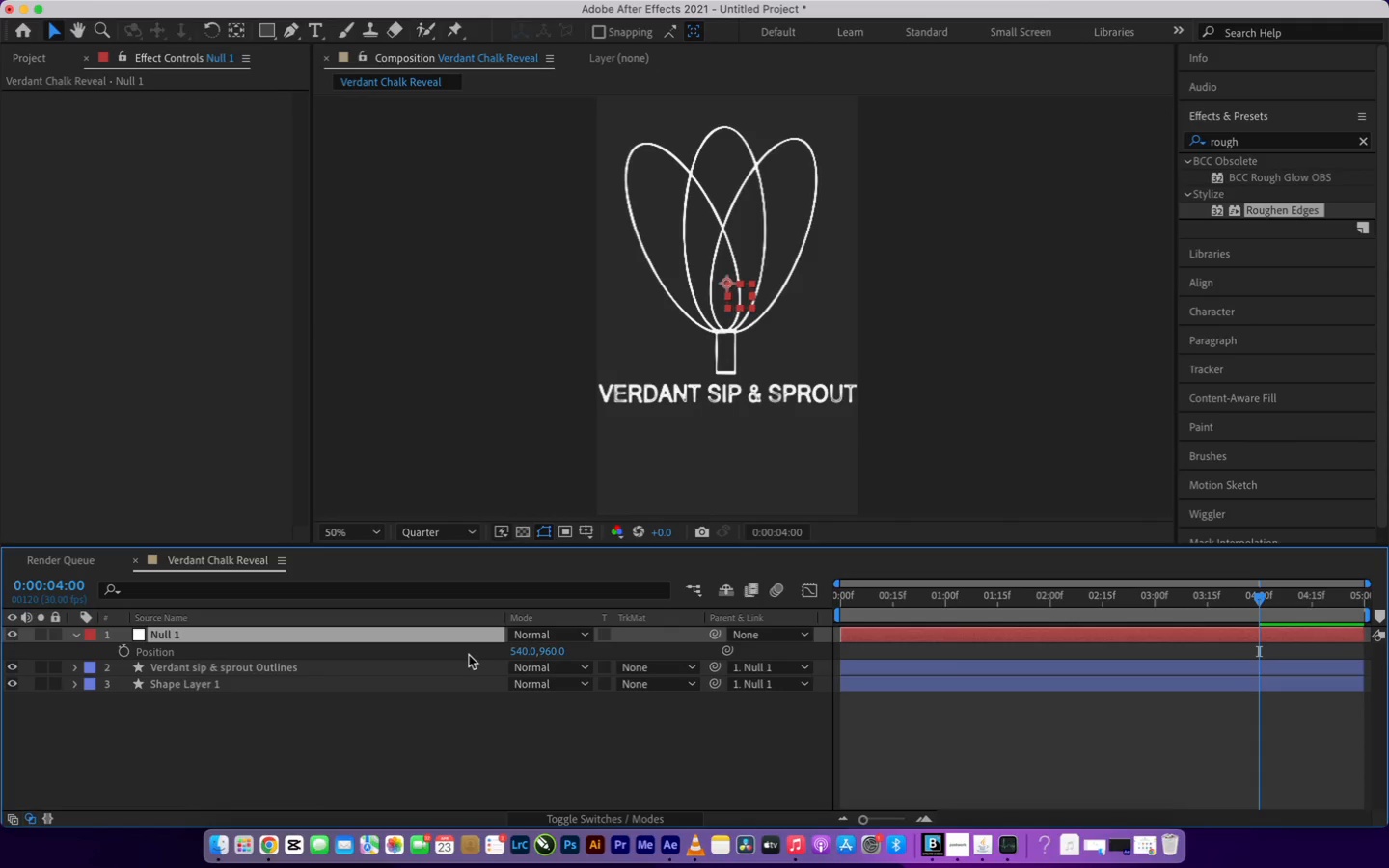 
hold_key(key=OptionLeft, duration=3.54)
 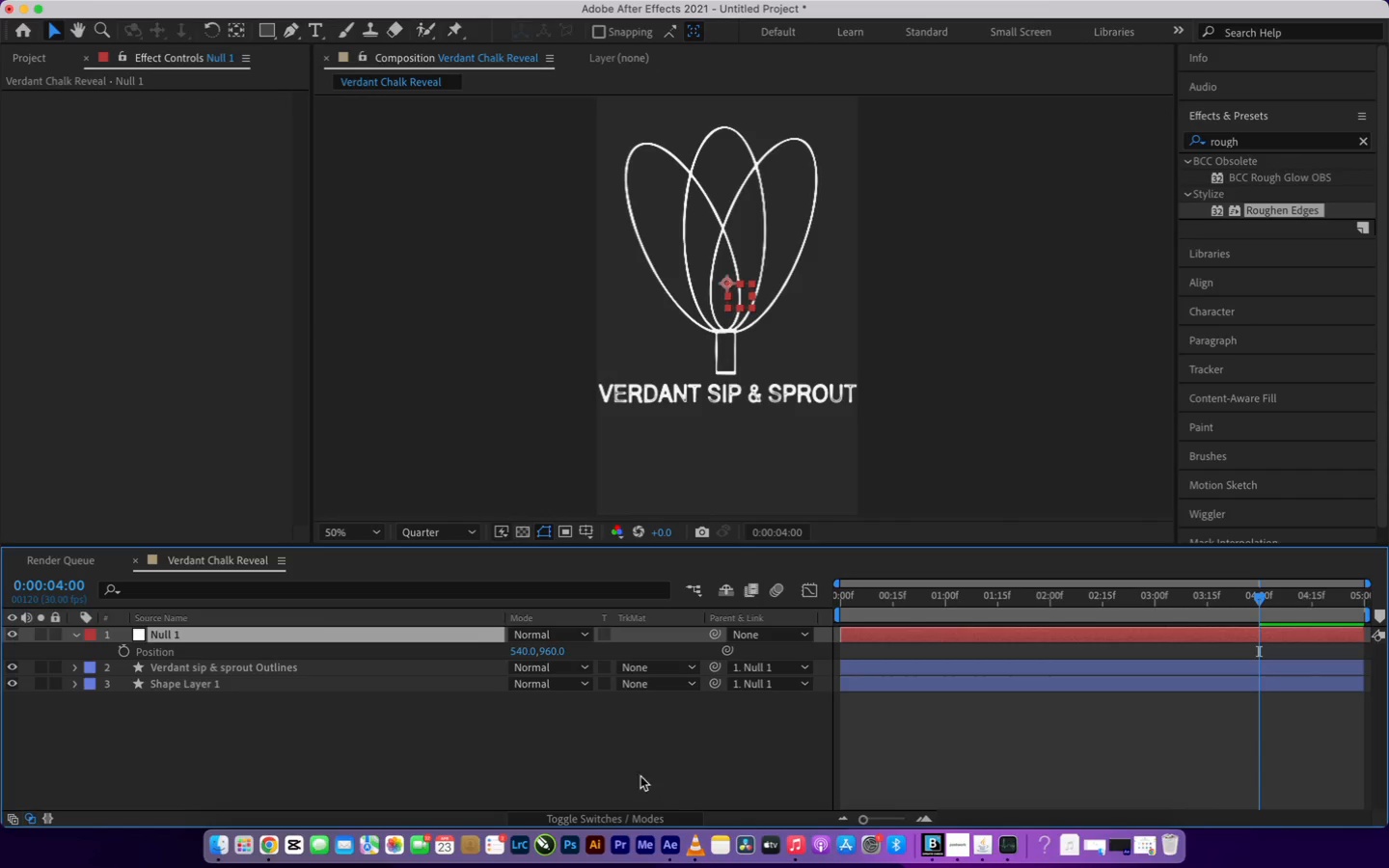 
wait(6.05)
 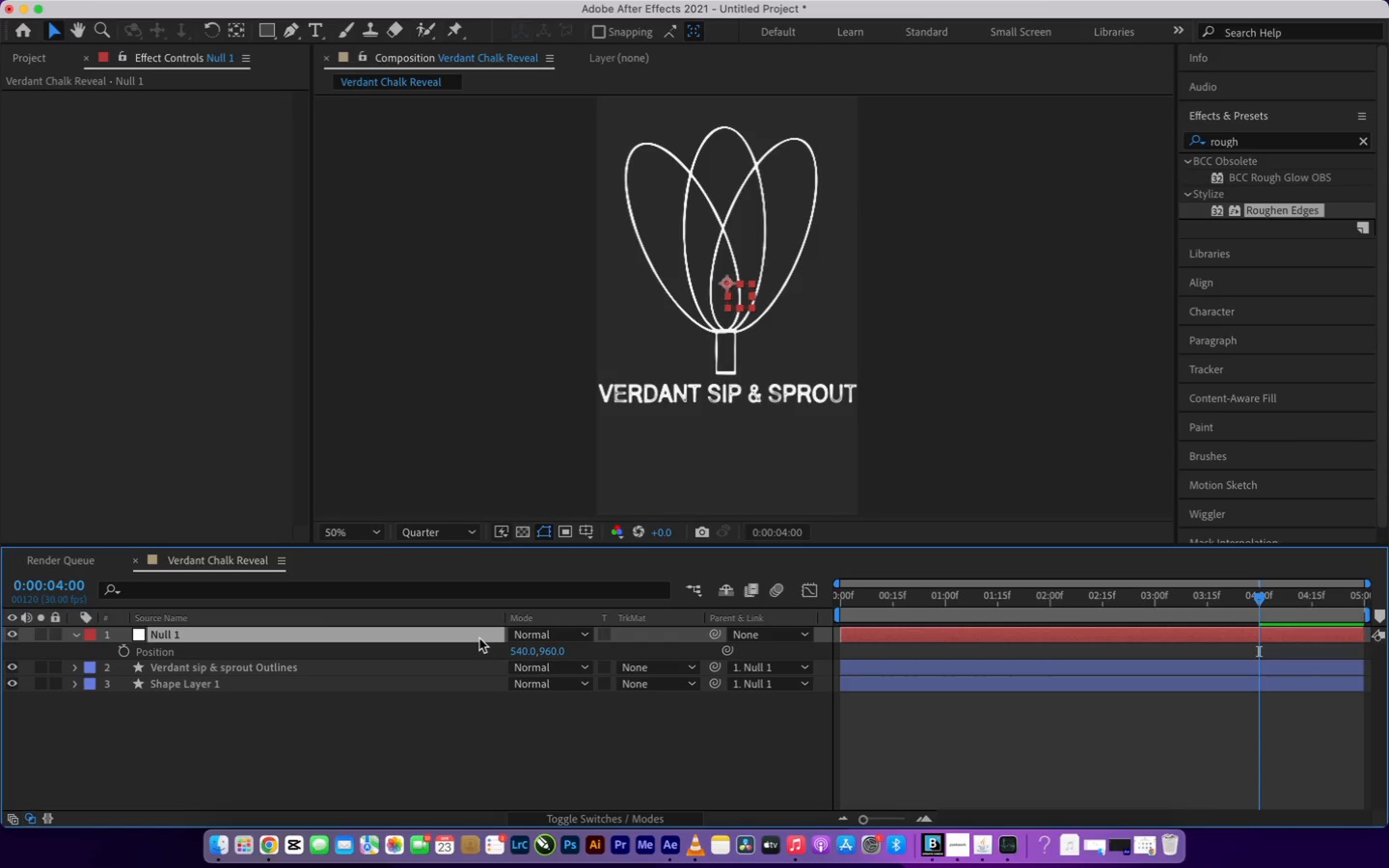 
left_click([540, 747])
 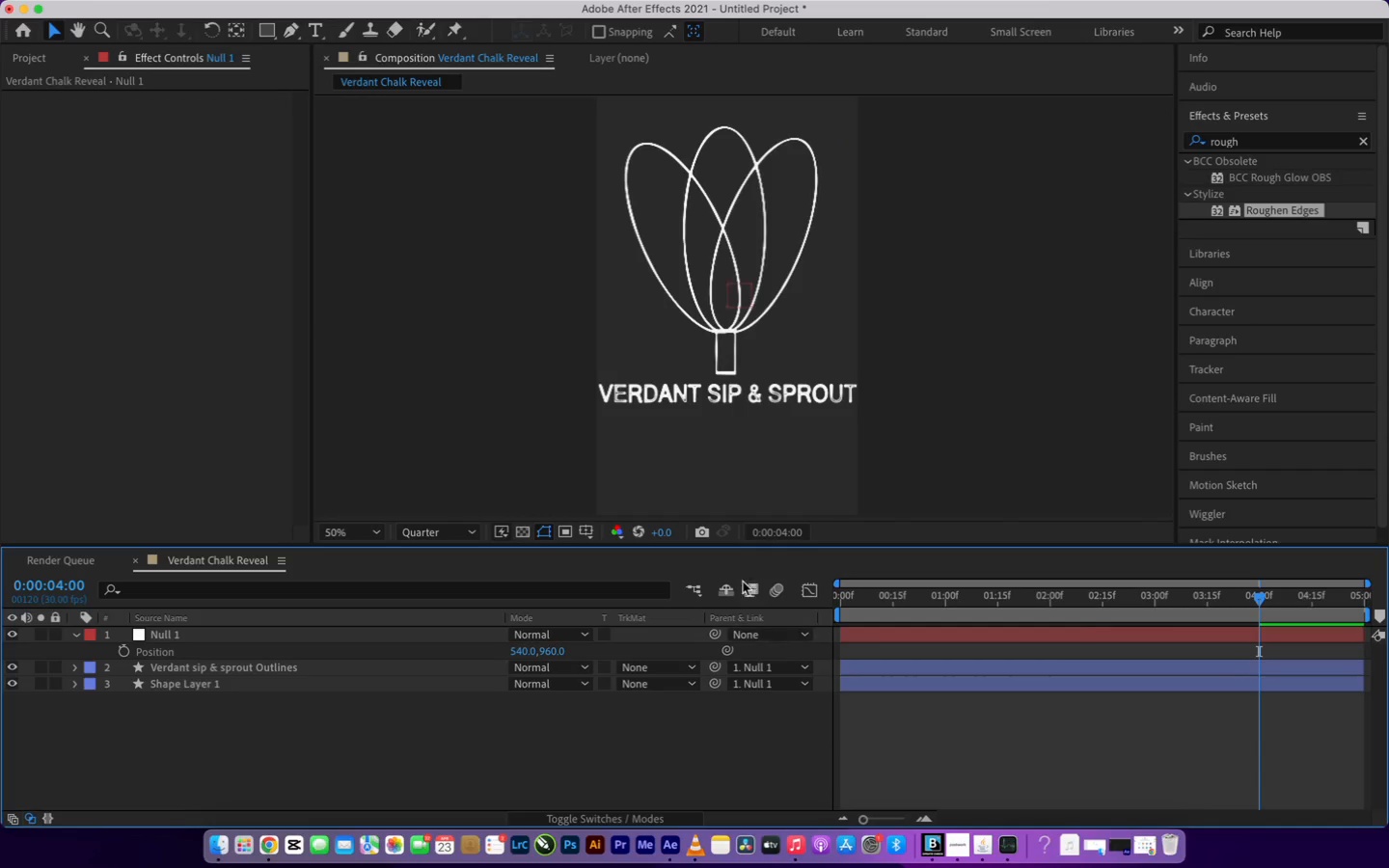 
wait(6.12)
 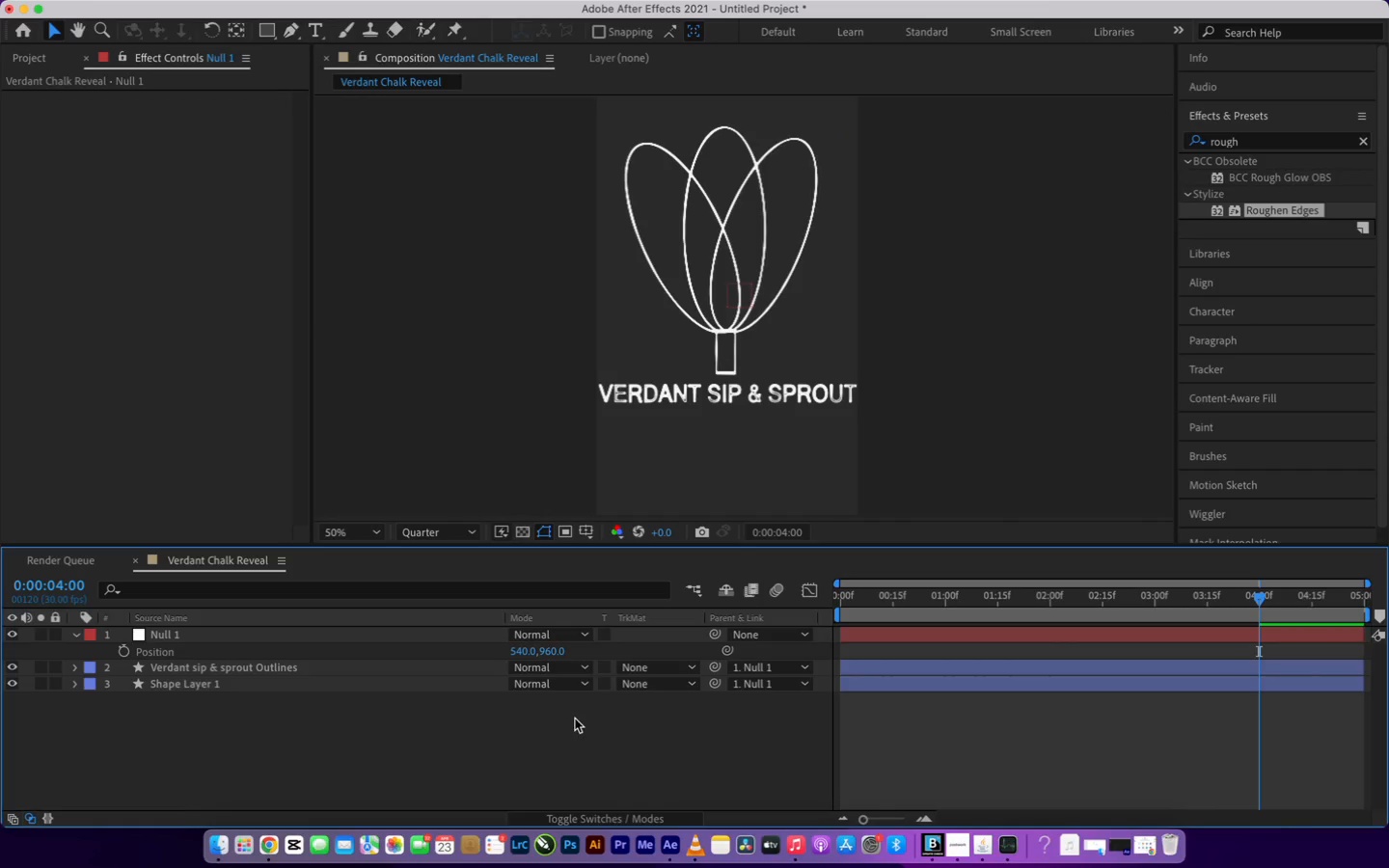 
left_click([561, 737])
 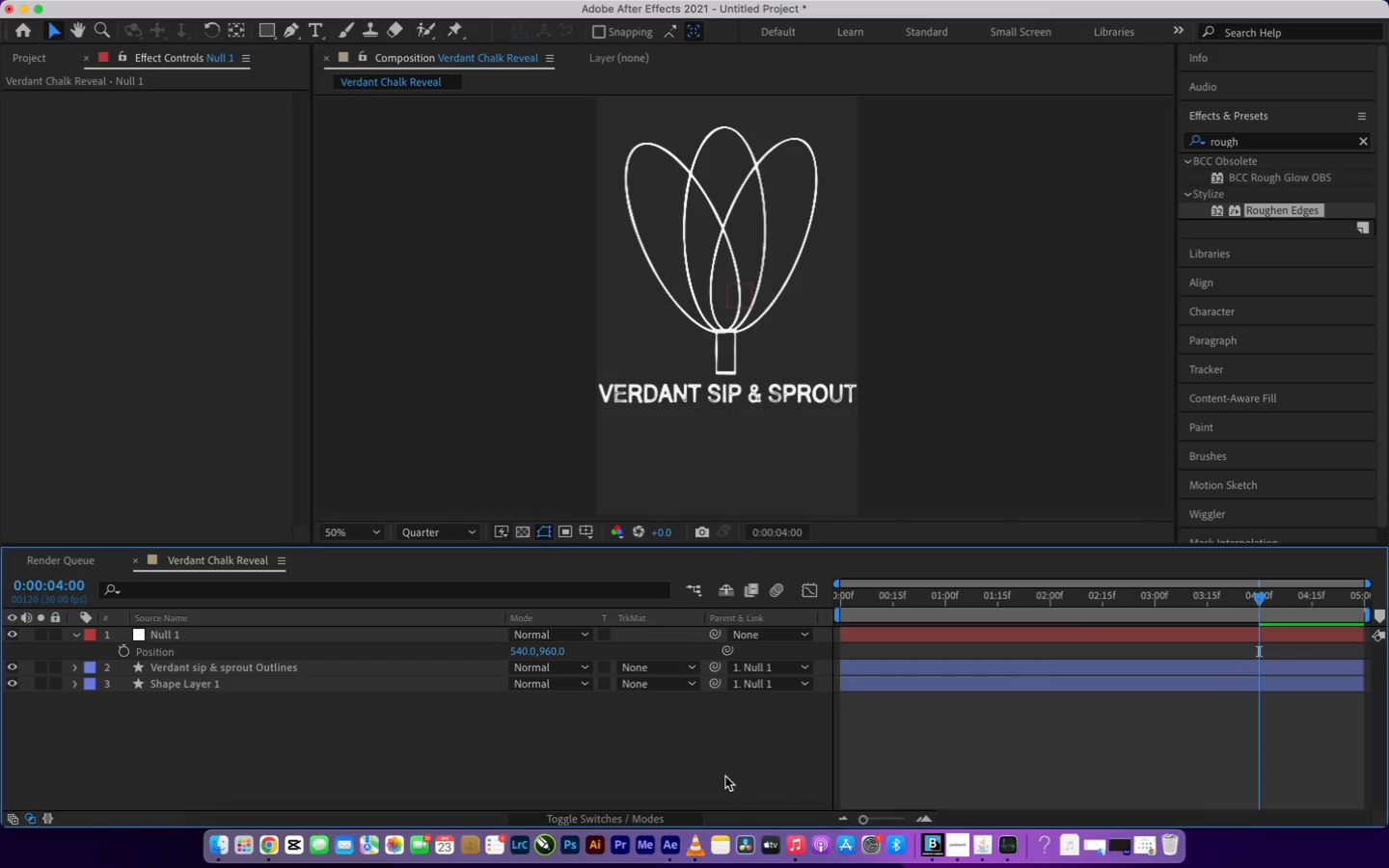 
wait(9.84)
 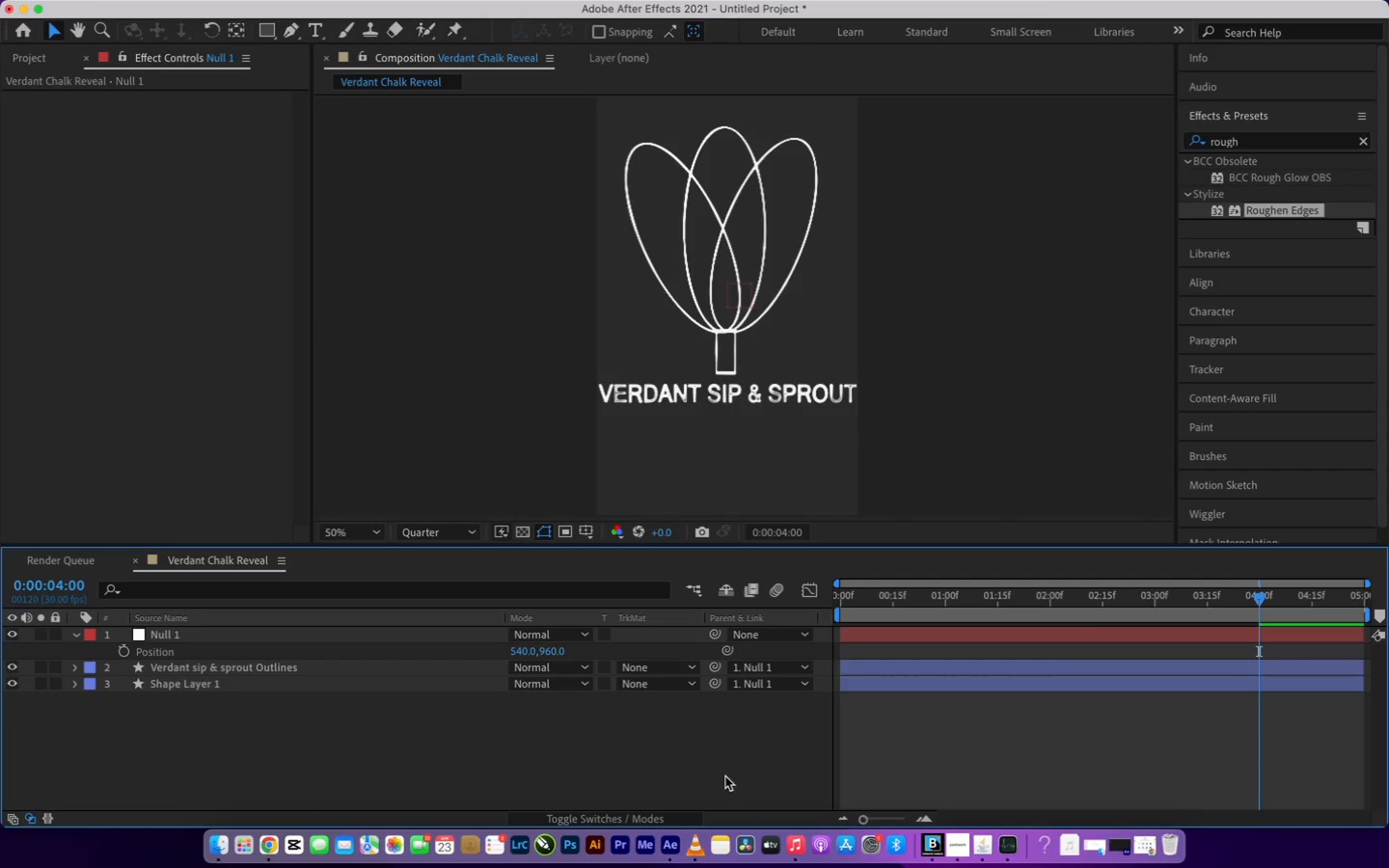 
left_click([450, 732])
 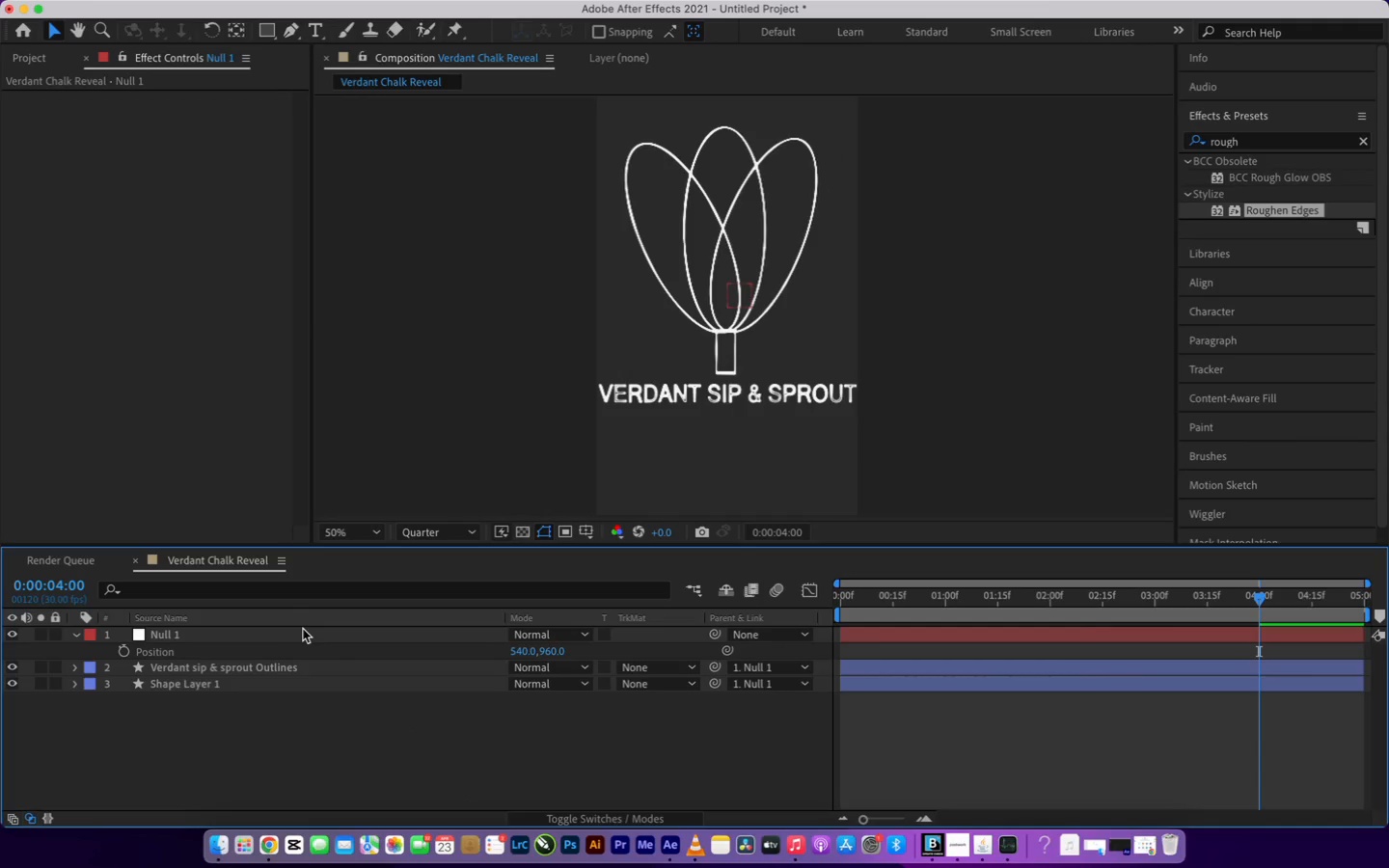 
left_click([304, 635])
 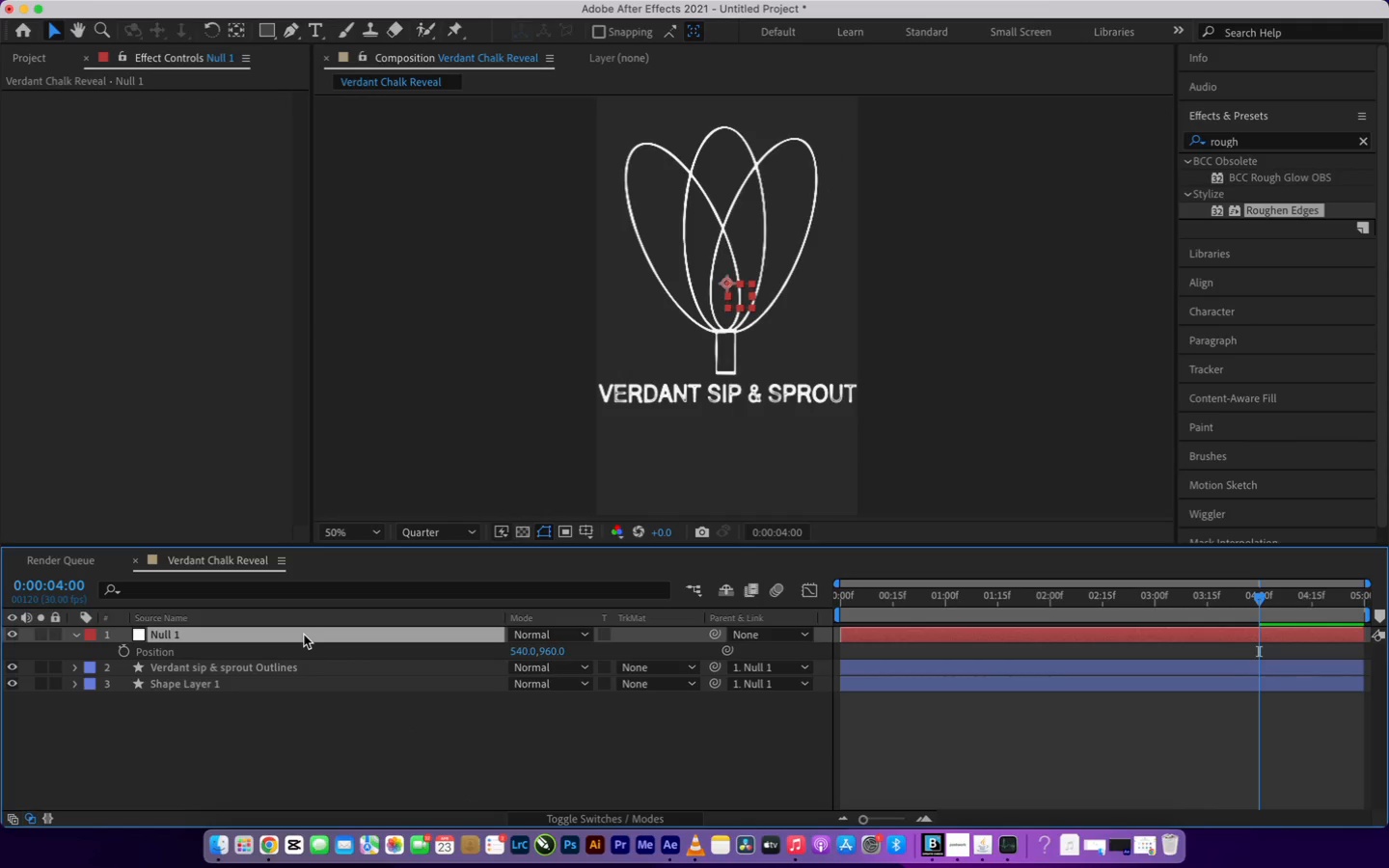 
hold_key(key=OptionLeft, duration=2.37)
 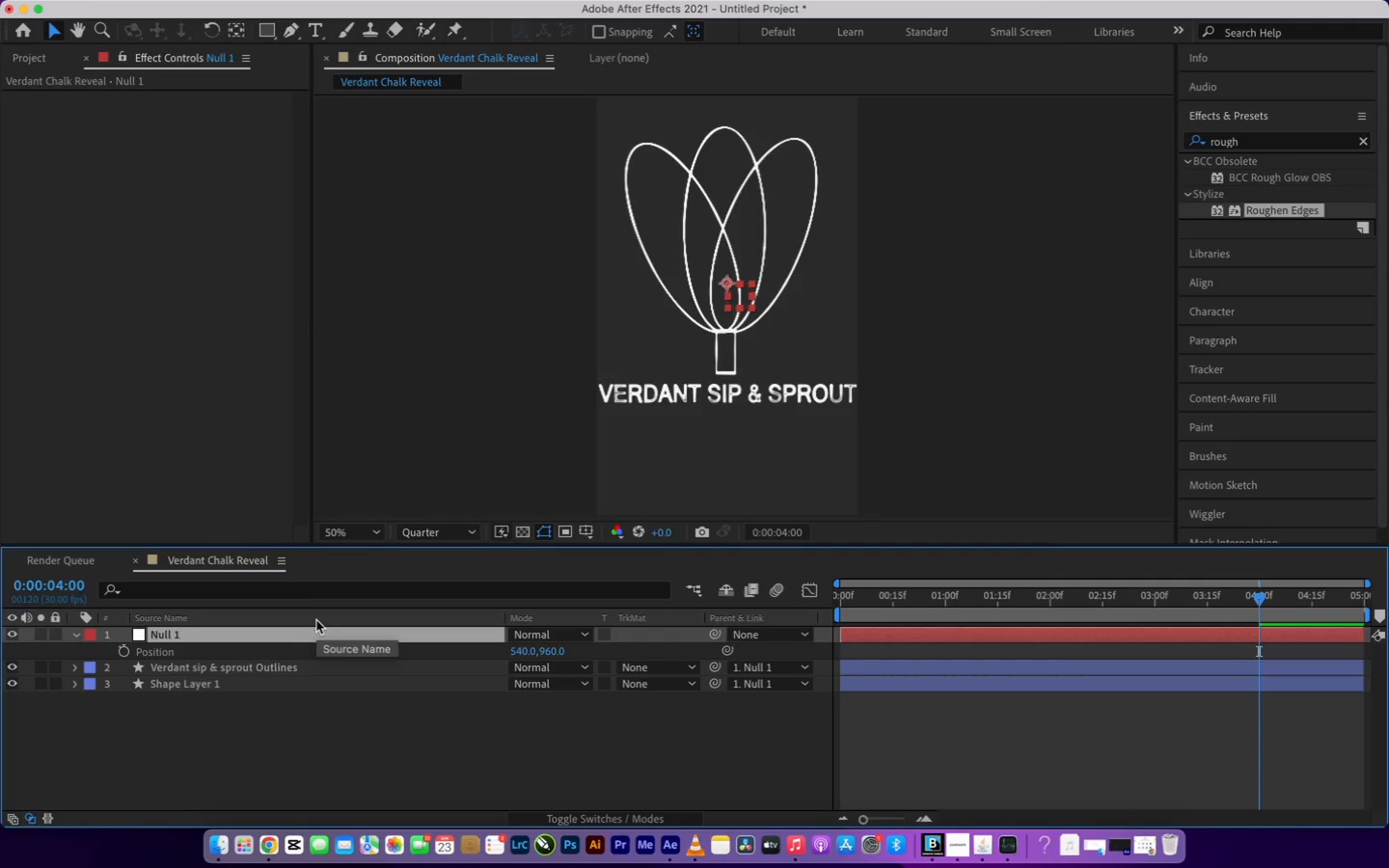 
hold_key(key=OptionLeft, duration=5.15)
left_click([120, 649])
 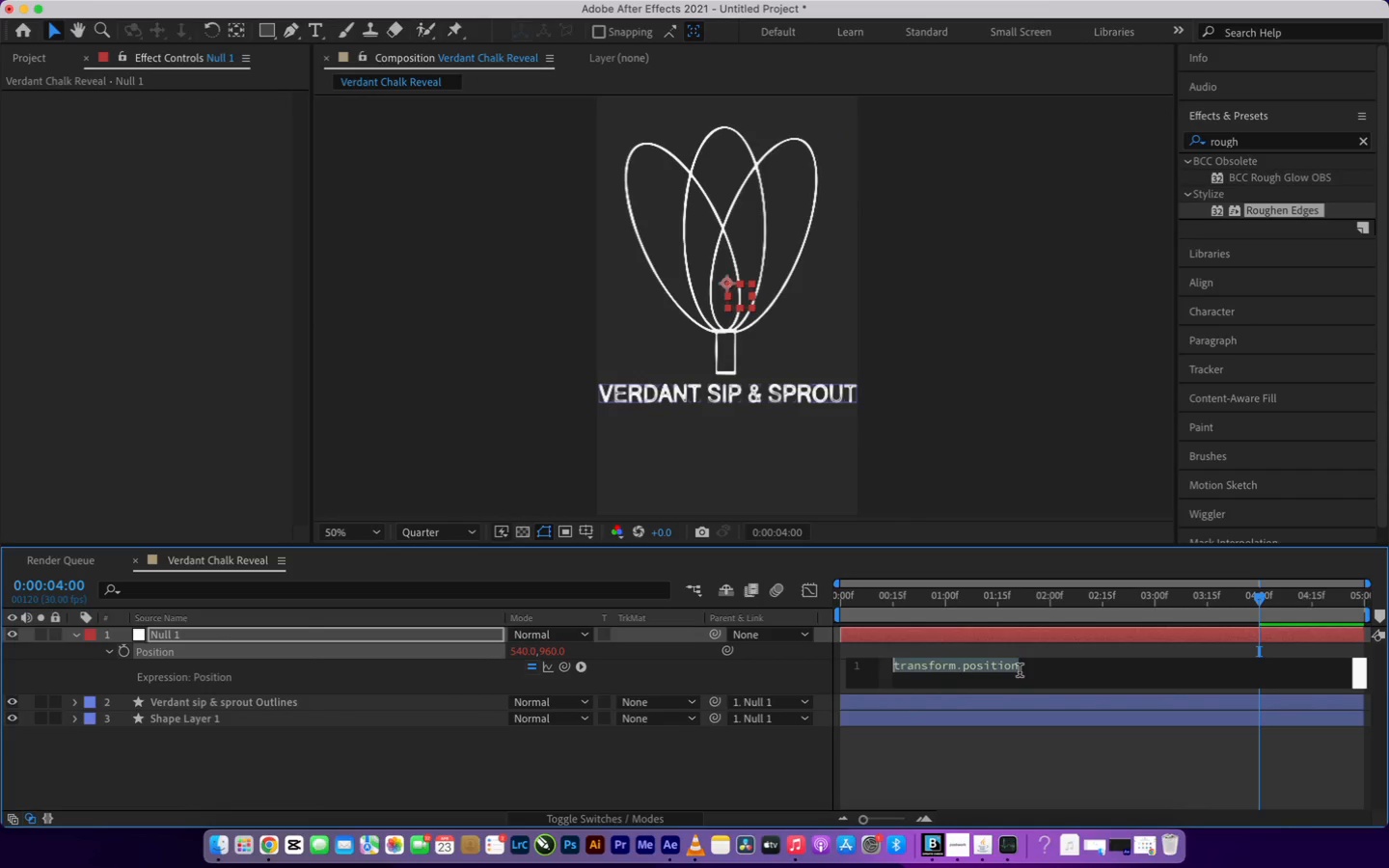 
left_click([1020, 672])
 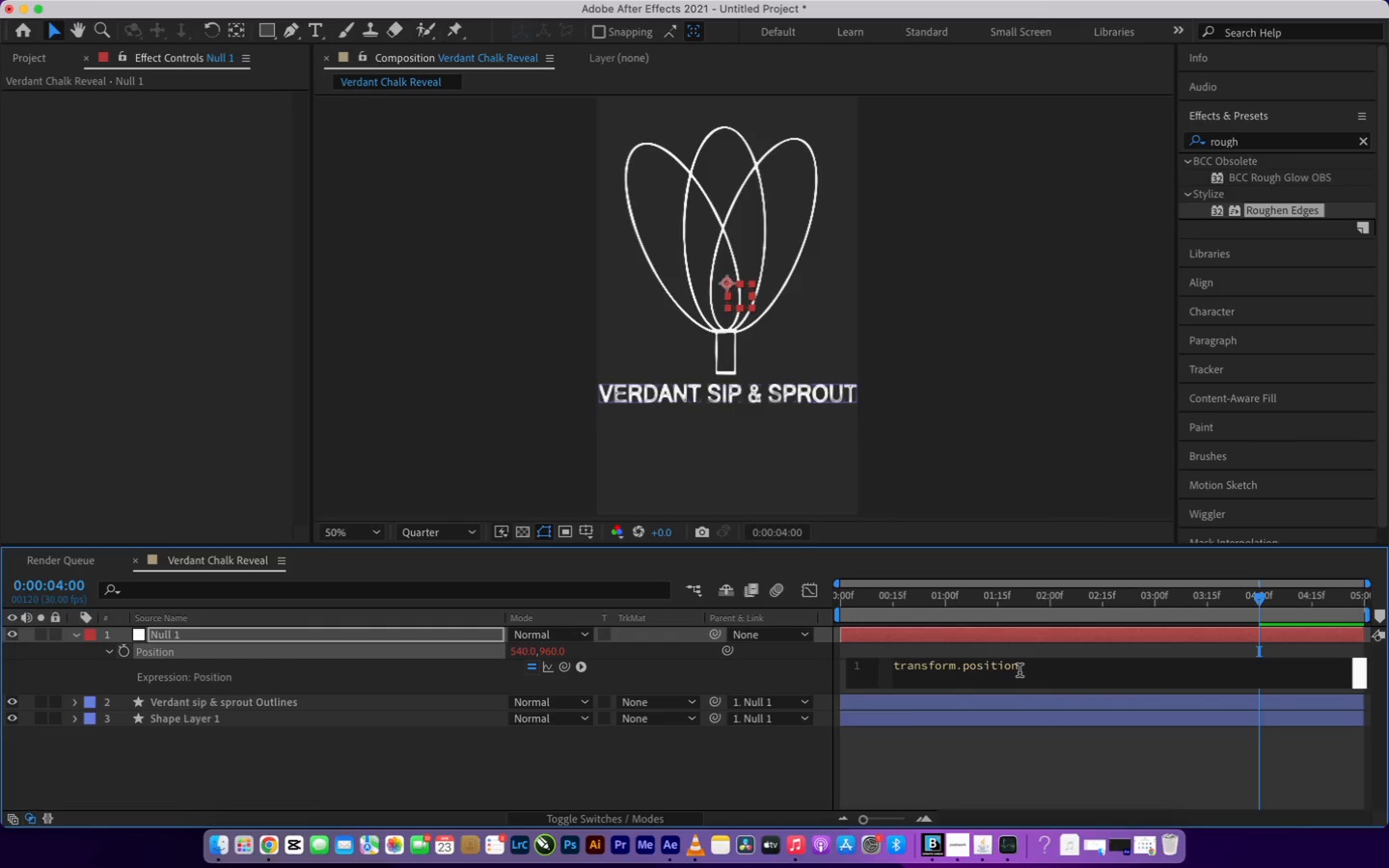 
key(Backspace)
key(Backspace)
key(Backspace)
key(Backspace)
key(Backspace)
type(wiggl)
 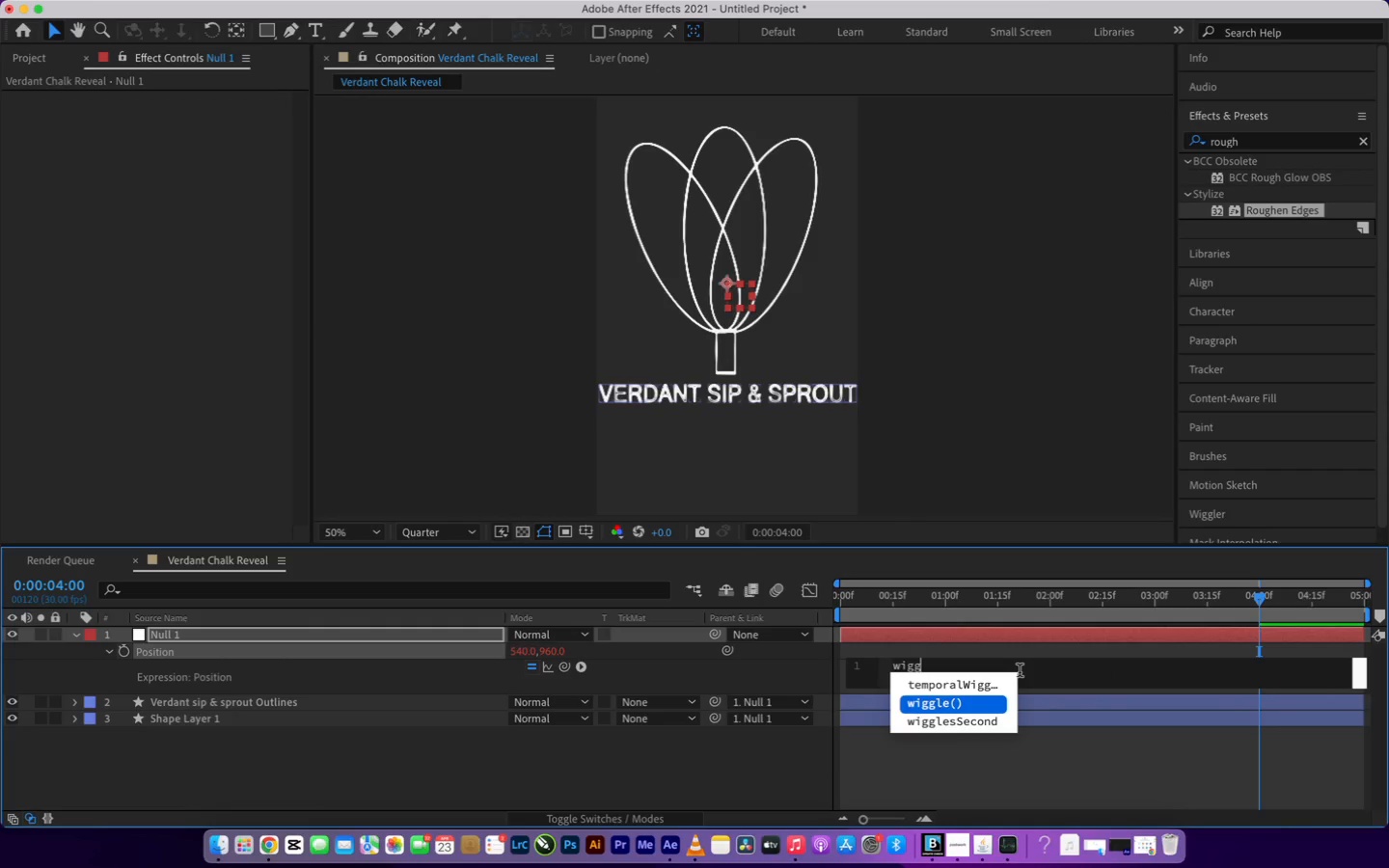 
left_click([986, 702])
 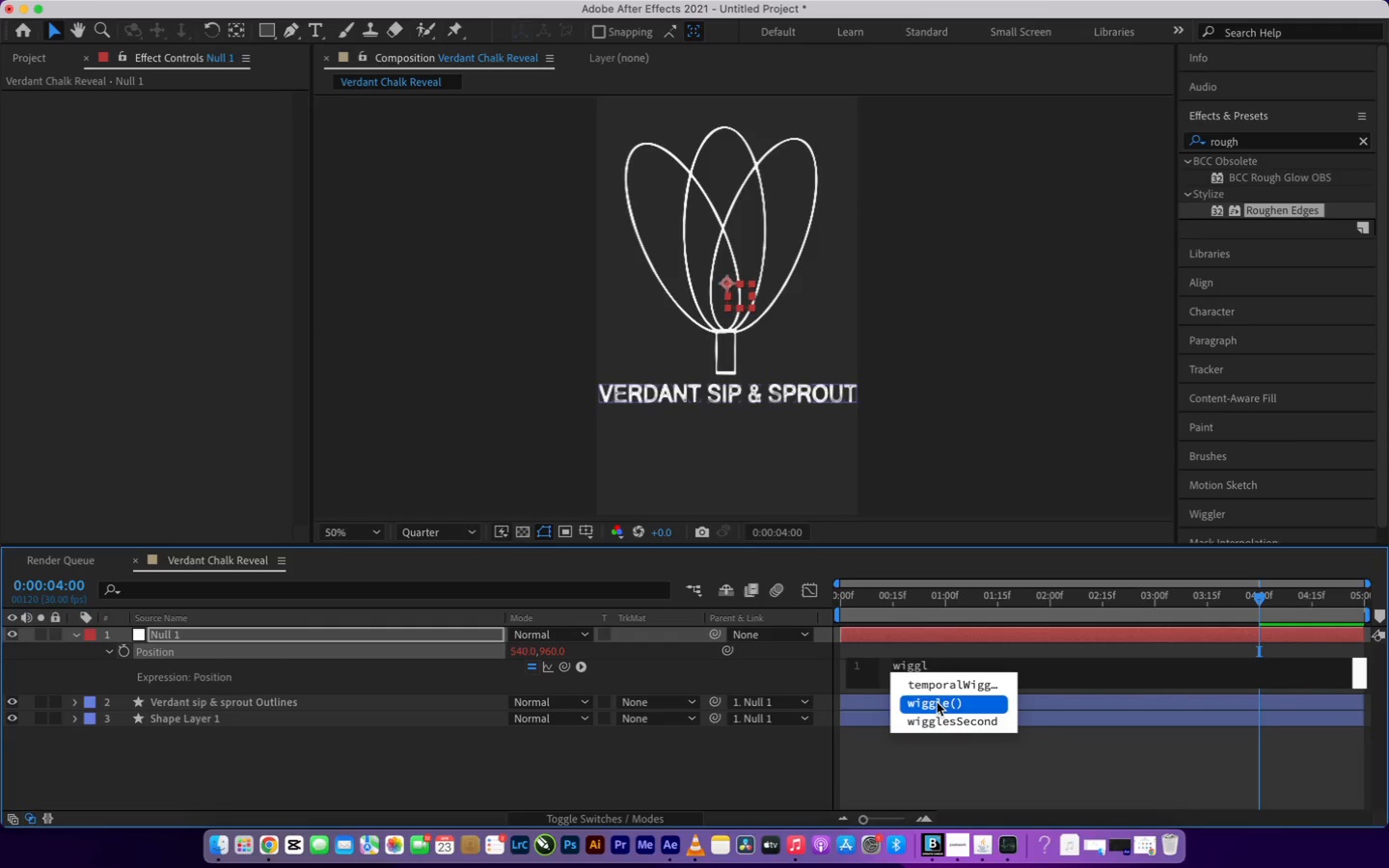 
type(e()
 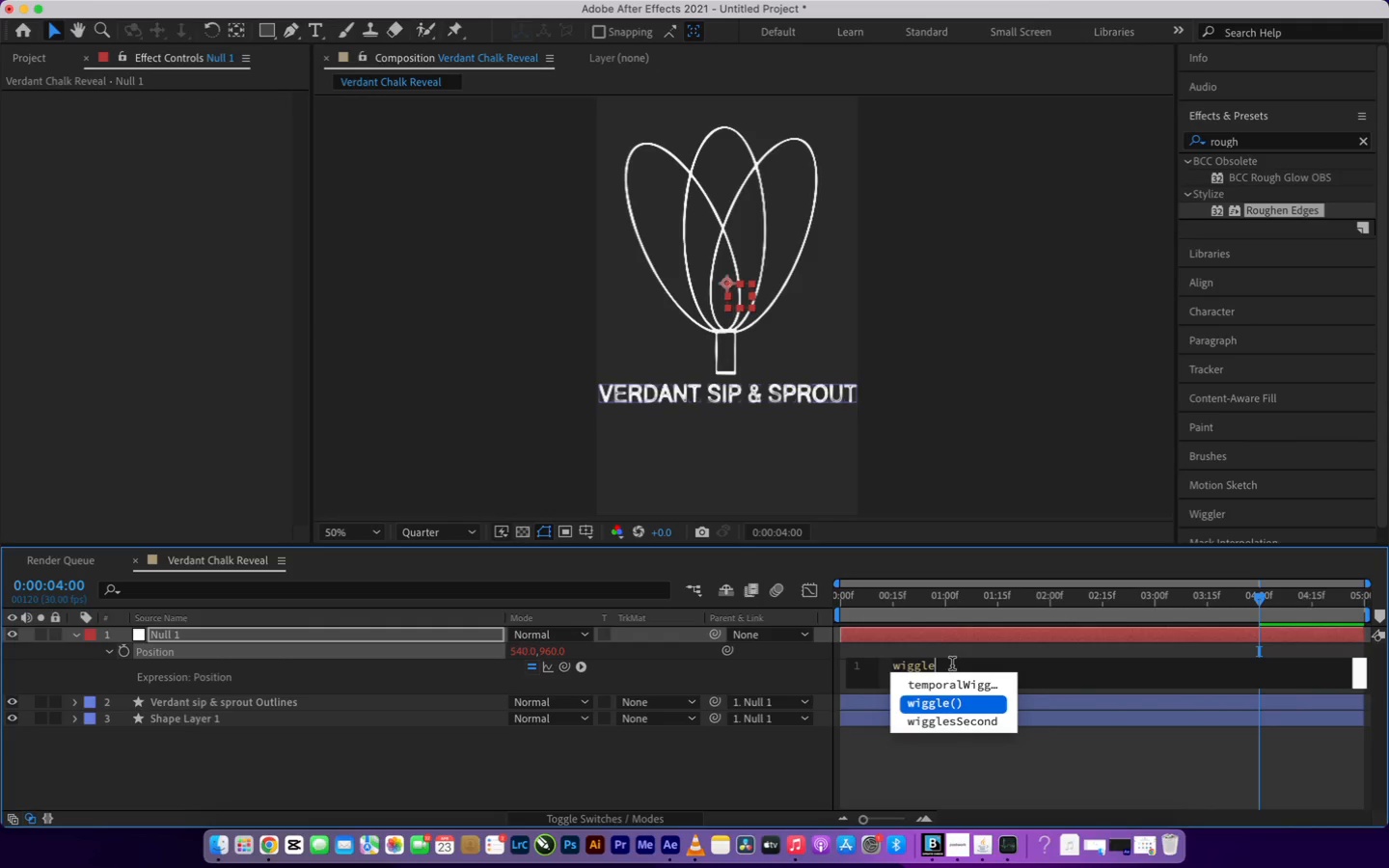 
wait(7.62)
 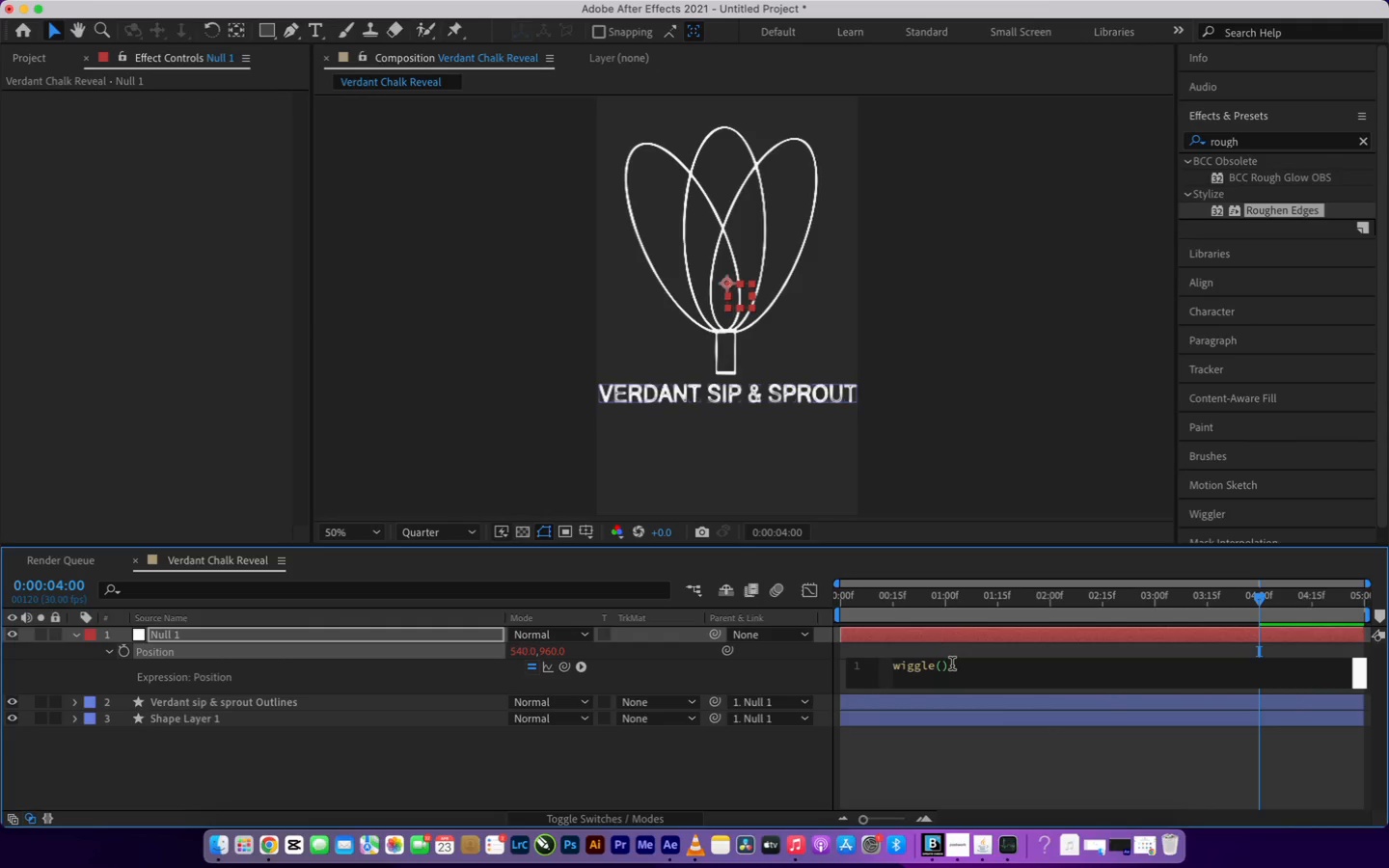 
key(0)
 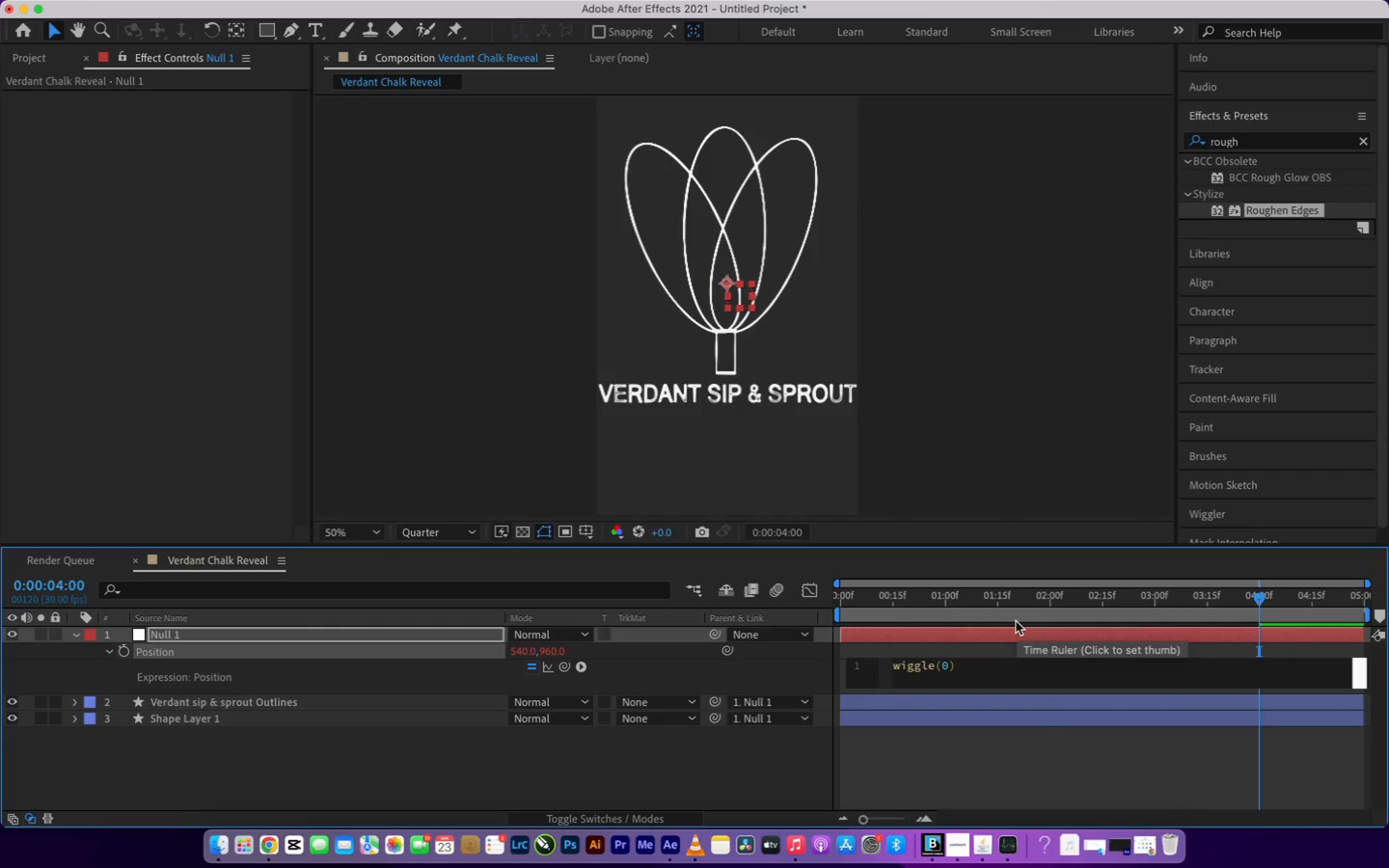 
key(Period)
 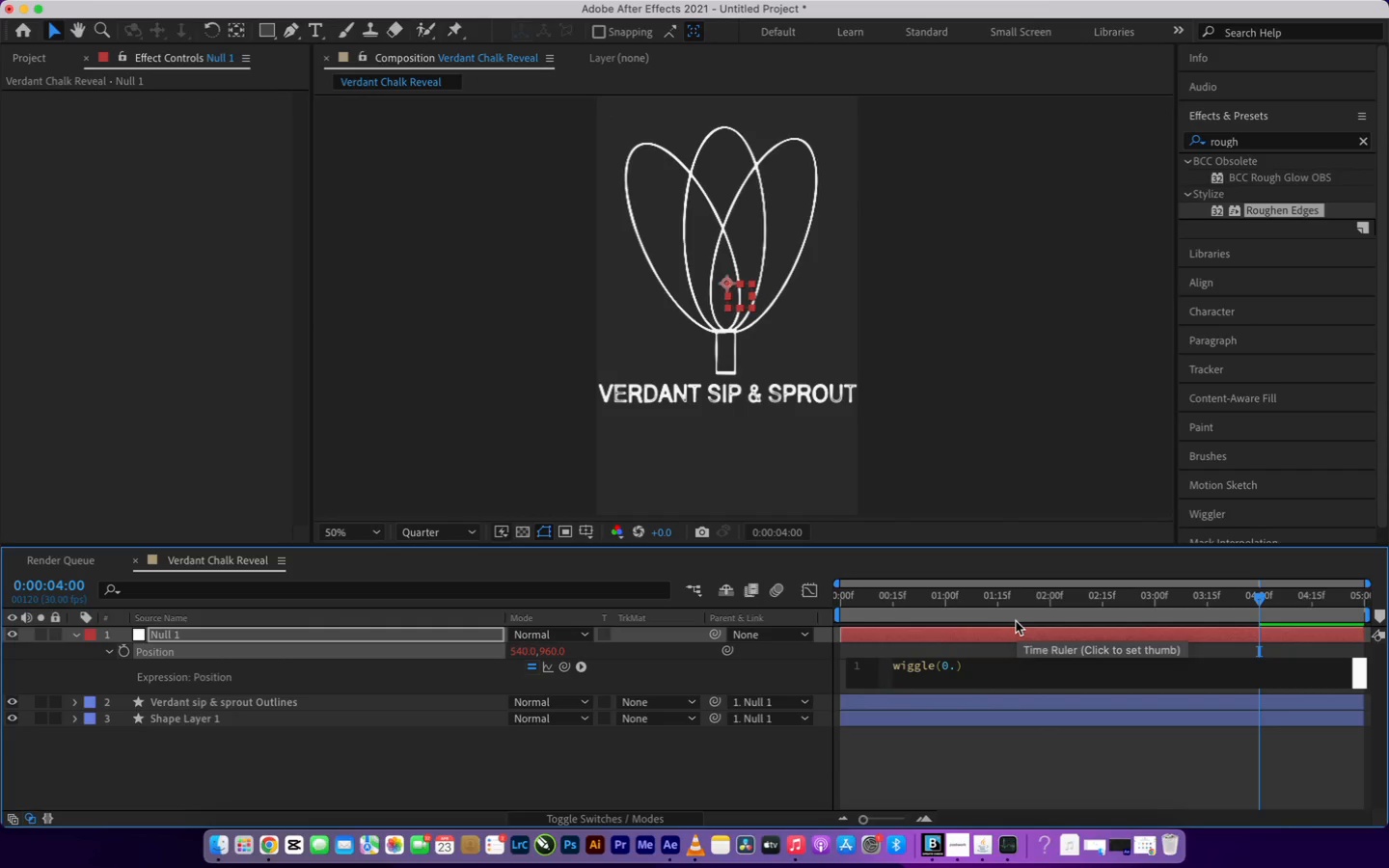 
key(5)
 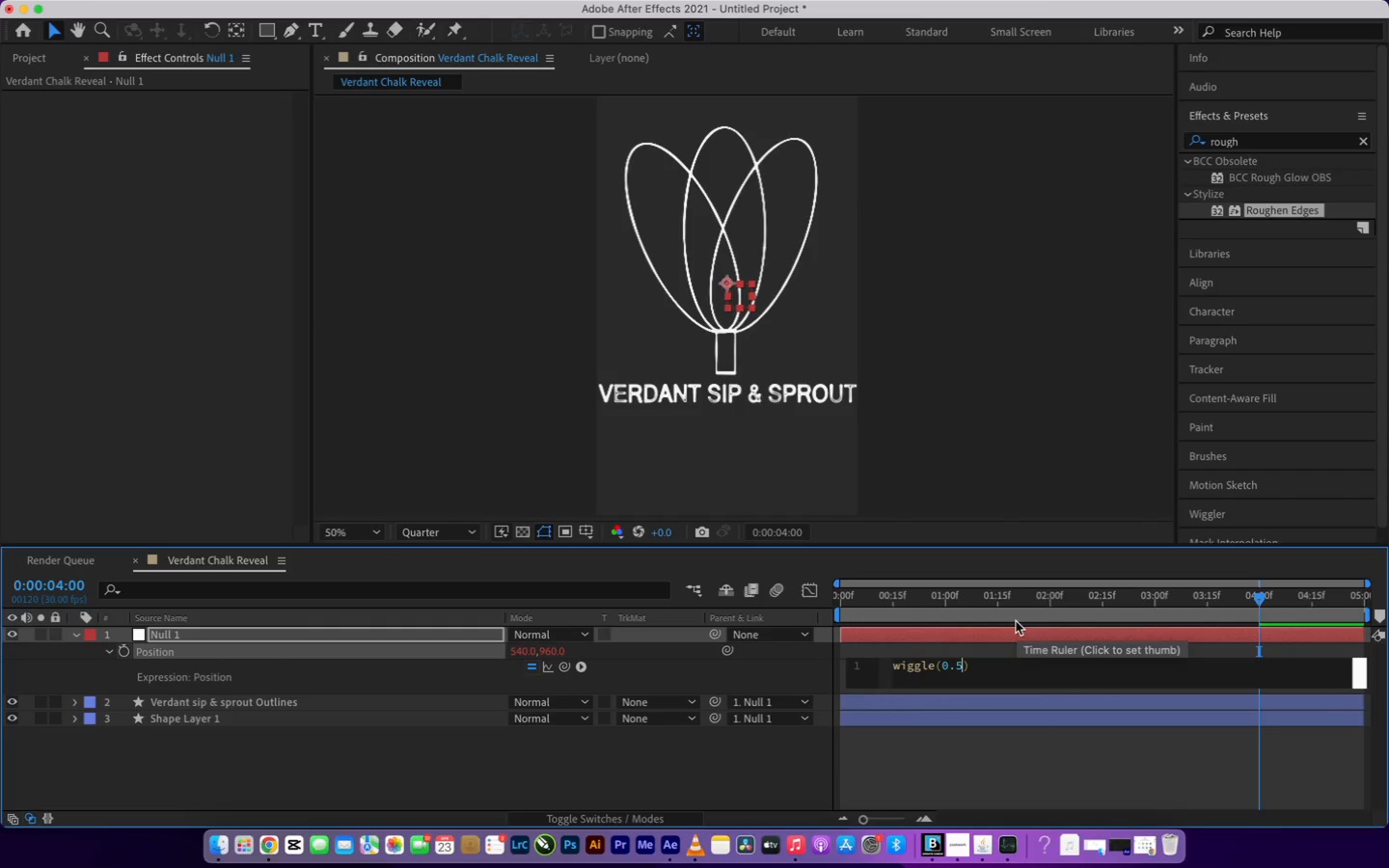 
key(Comma)
 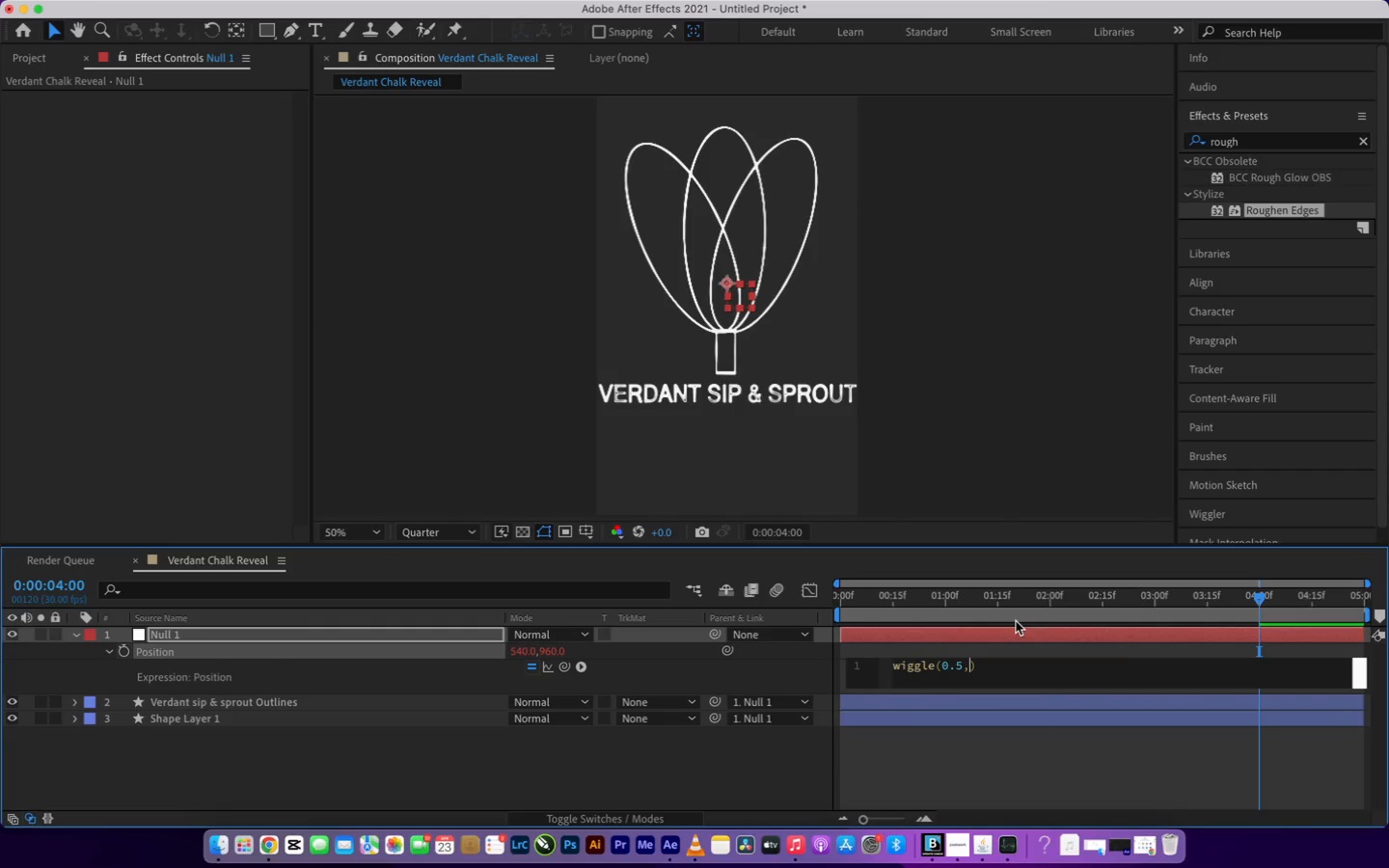 
key(5)
 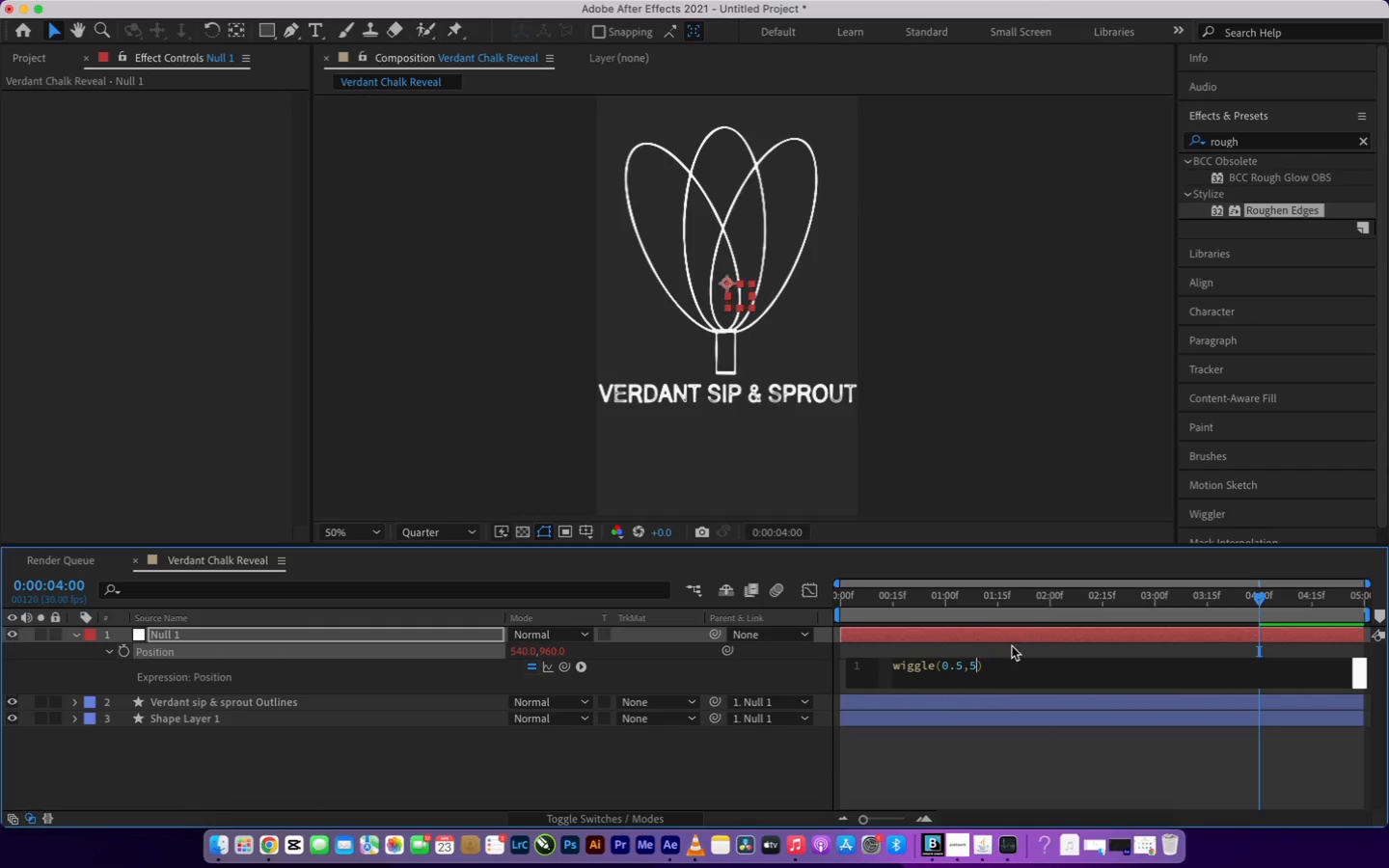 
left_click([976, 765])
 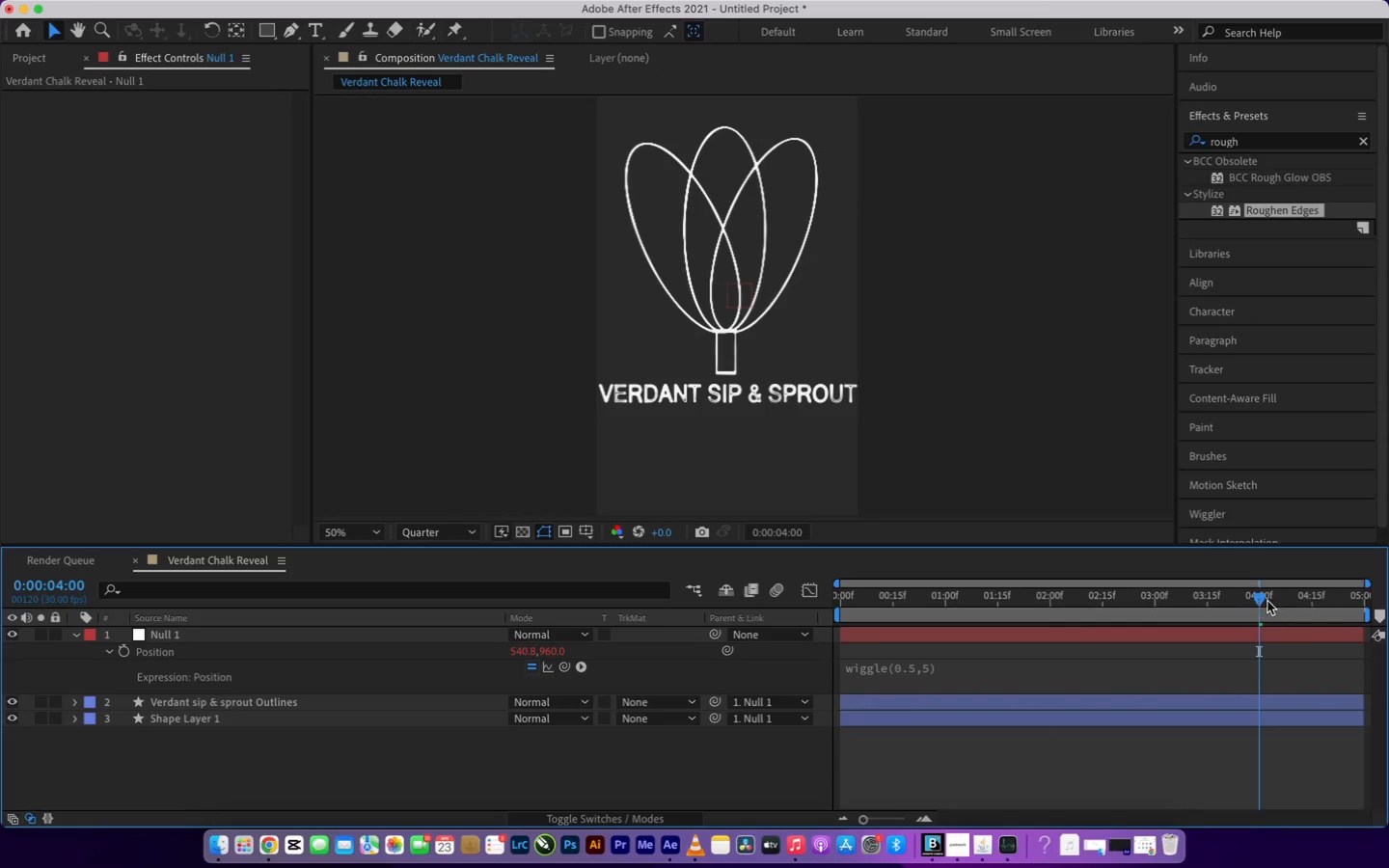 
left_click_drag(start_coordinate=[1266, 598], to_coordinate=[809, 620])
 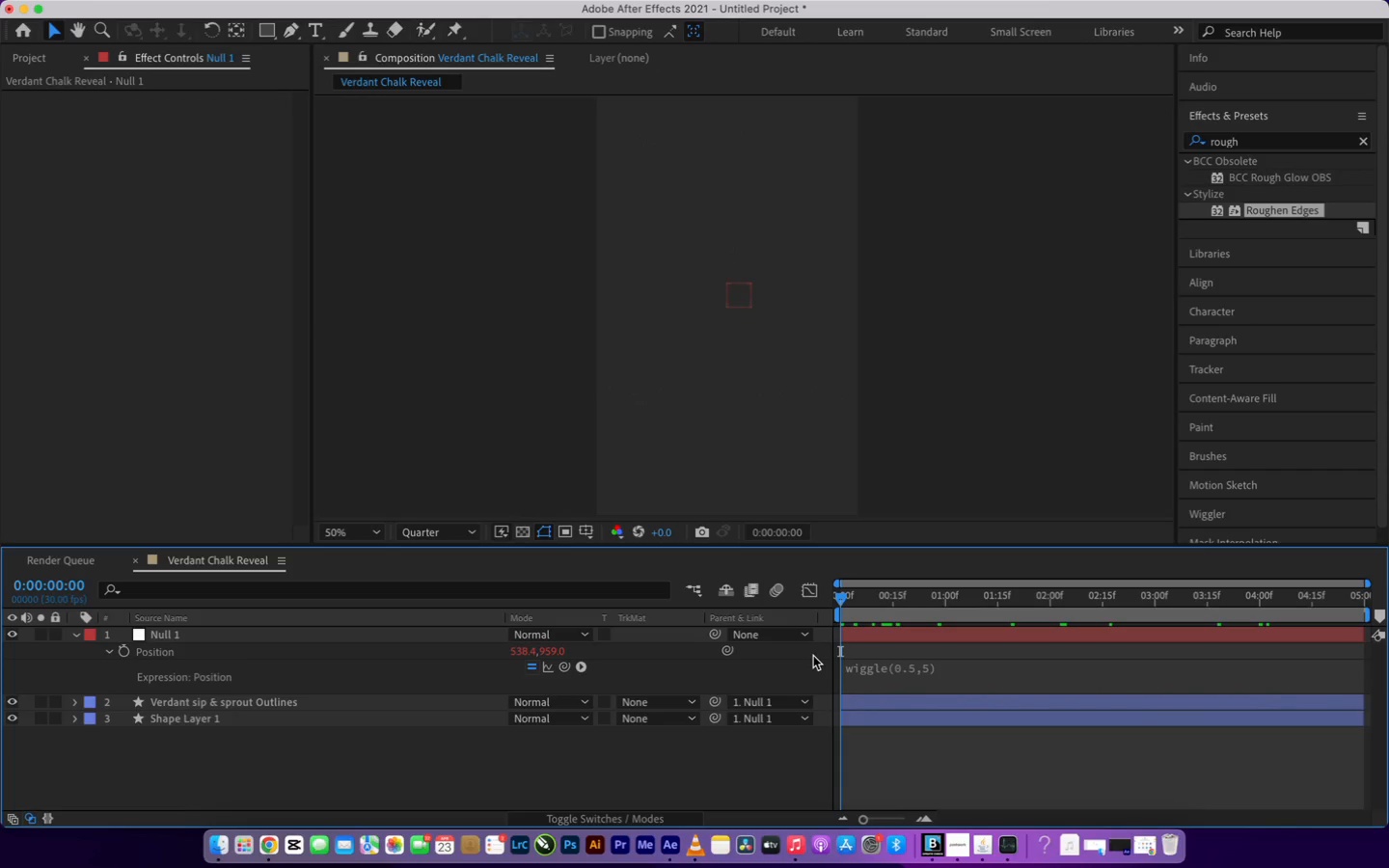 
key(Space)
 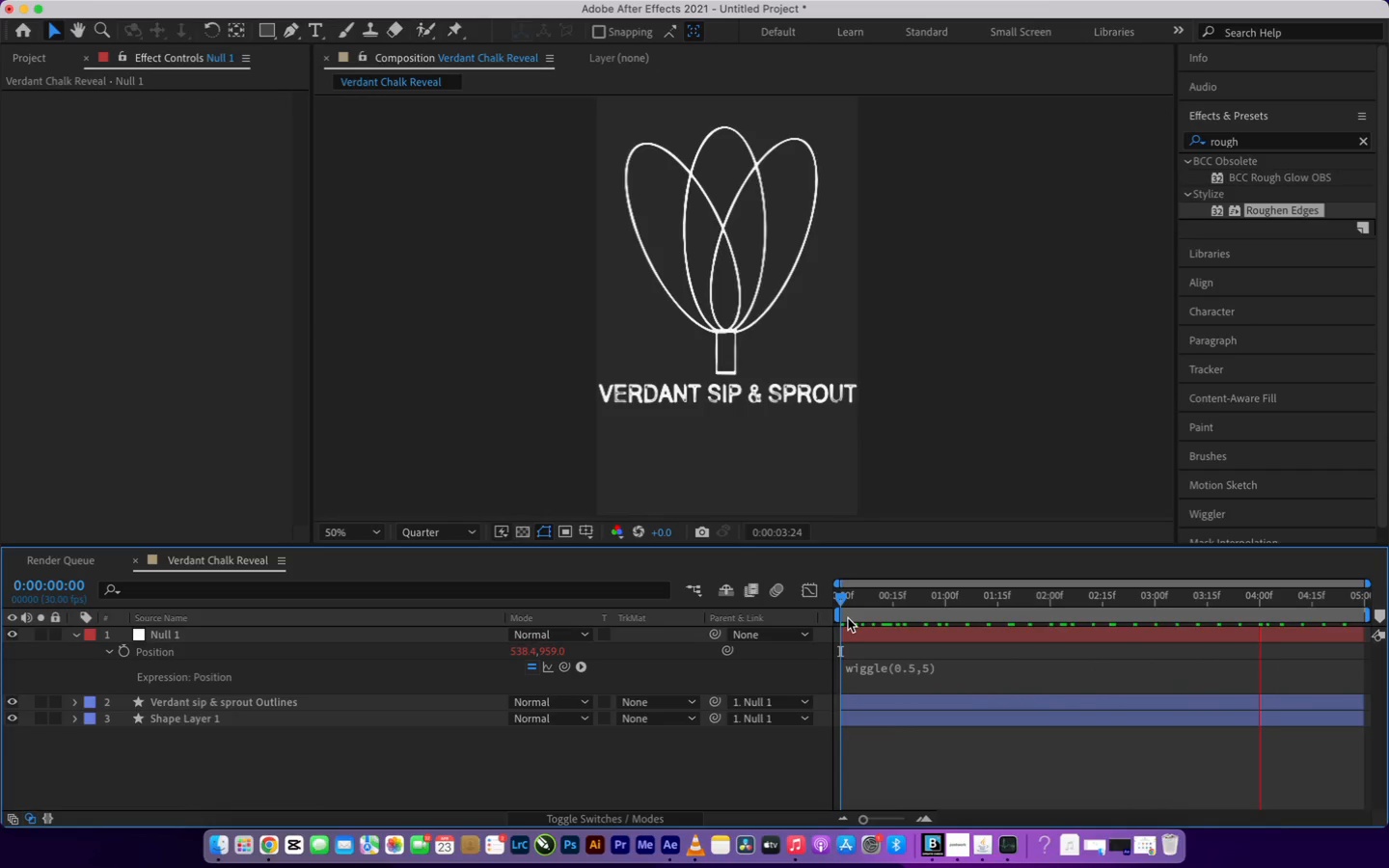 
wait(15.82)
 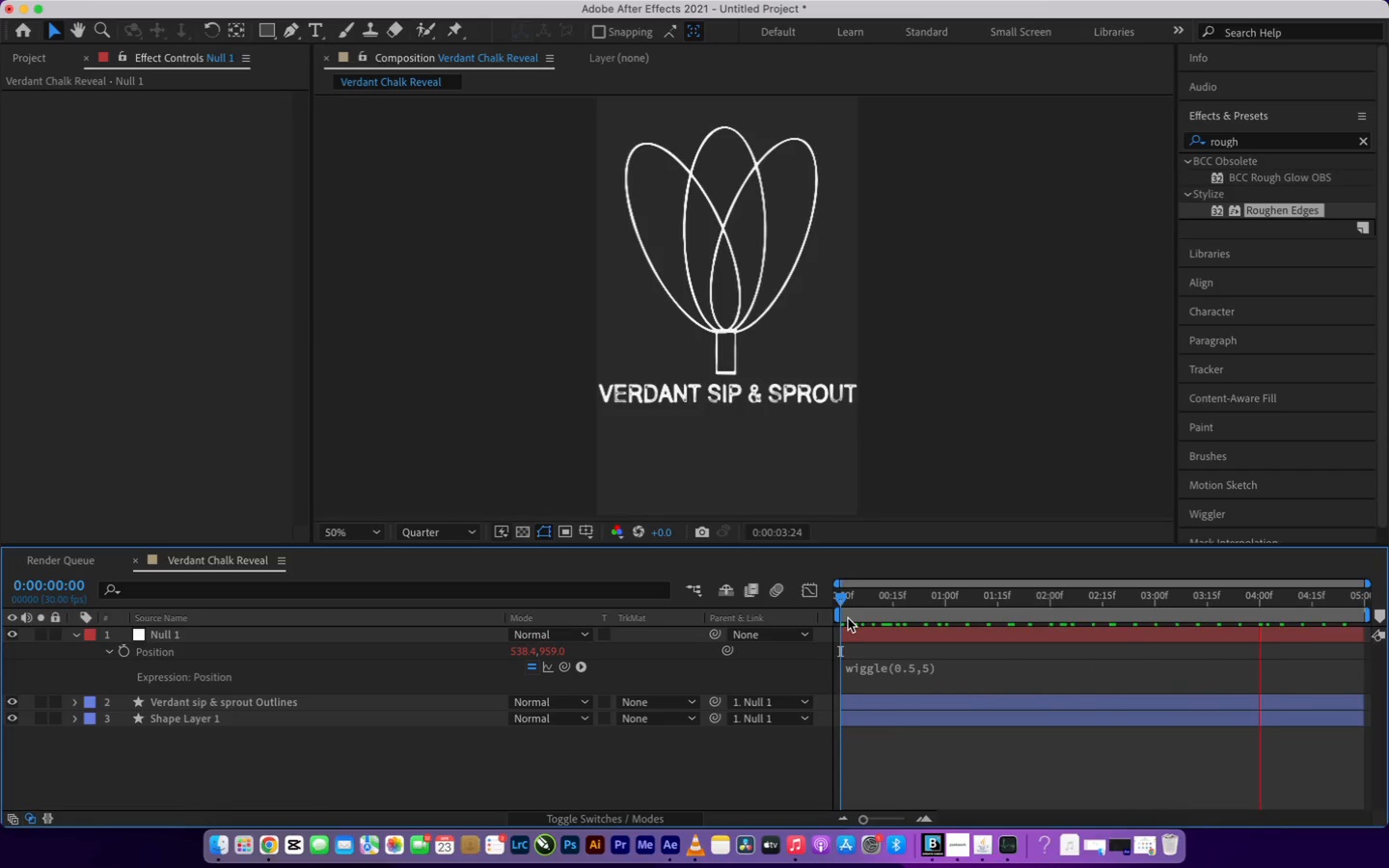 
left_click([794, 762])
 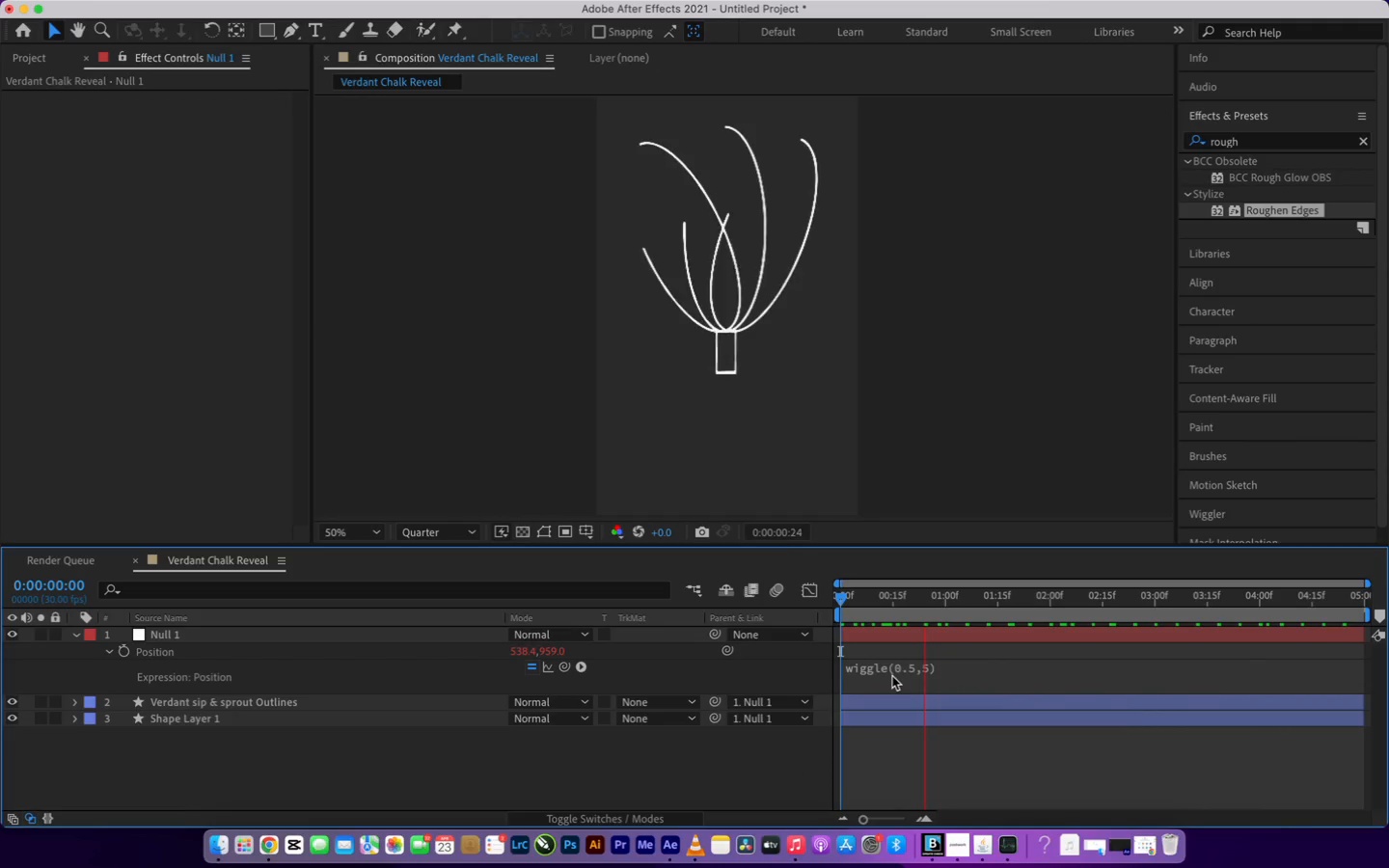 
key(Space)
 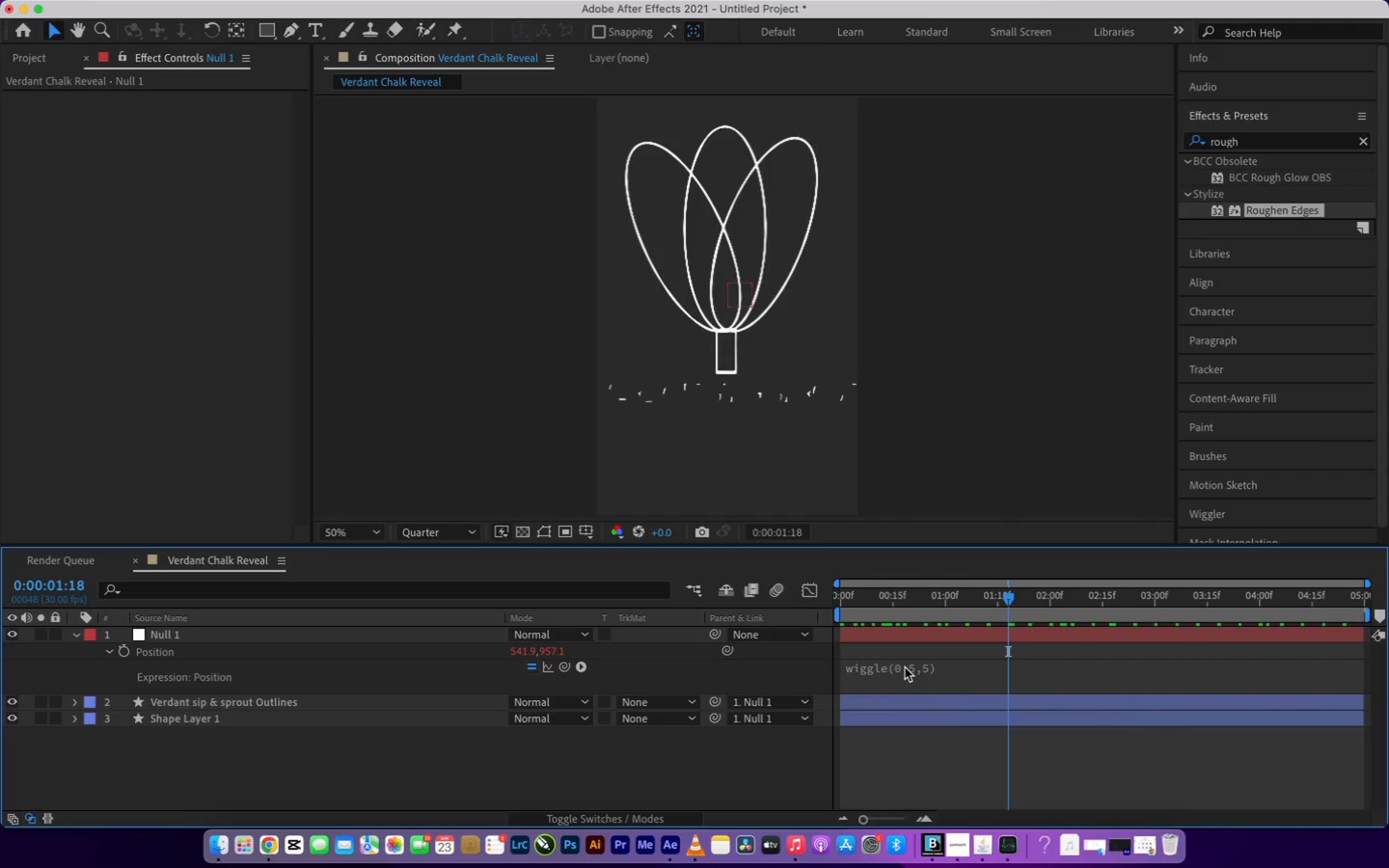 
left_click([905, 667])
 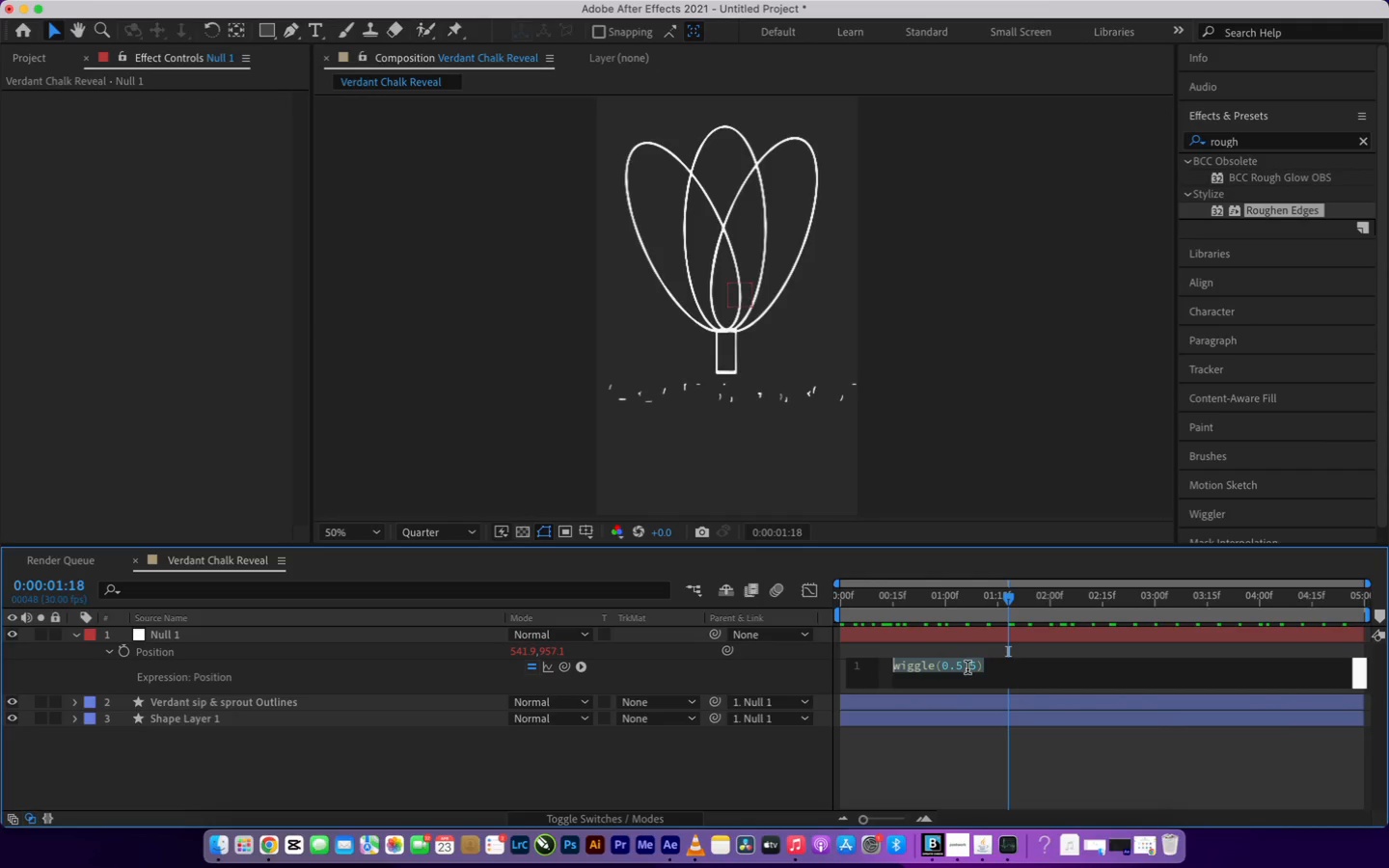 
left_click([967, 667])
 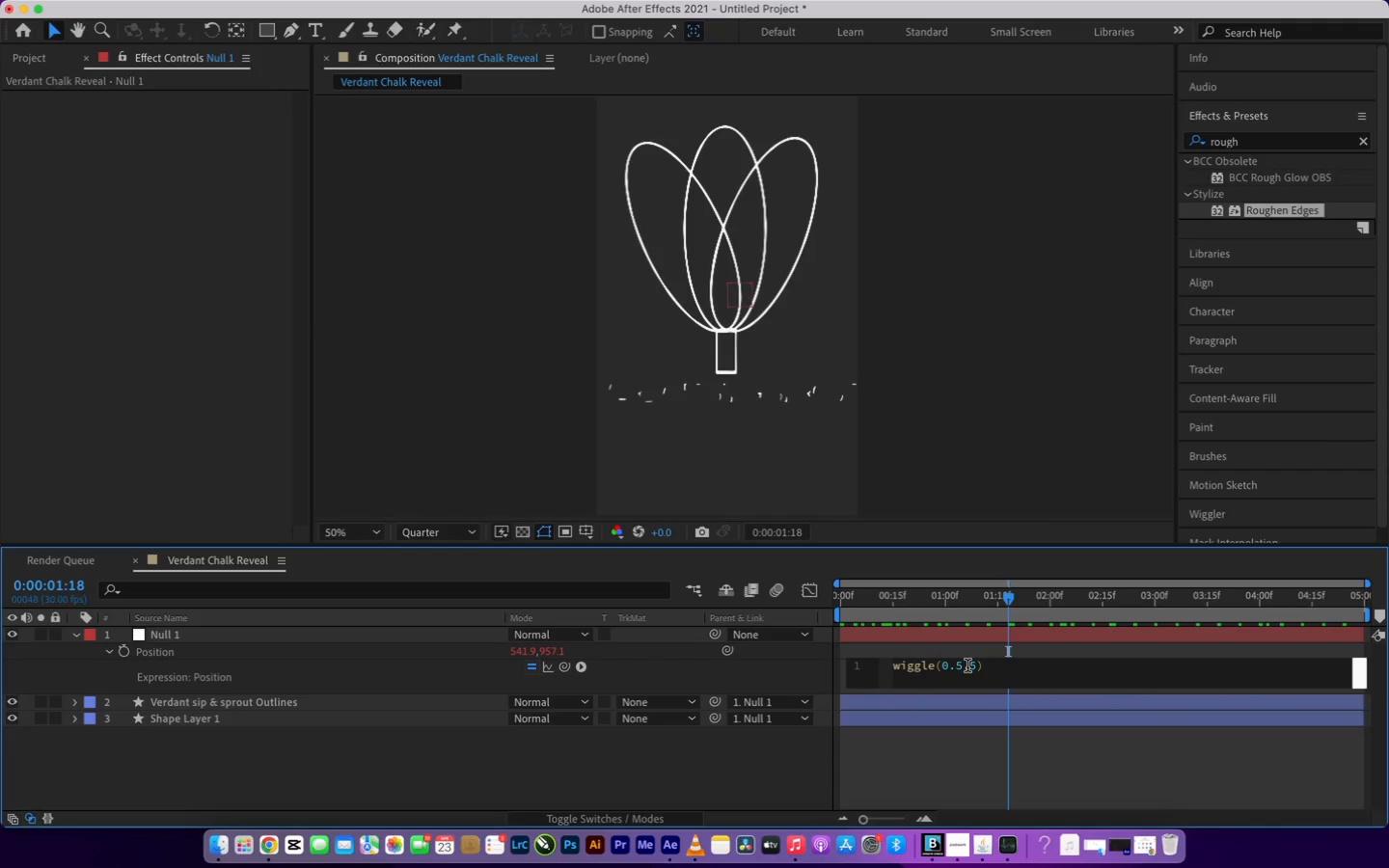 
key(Backspace)
 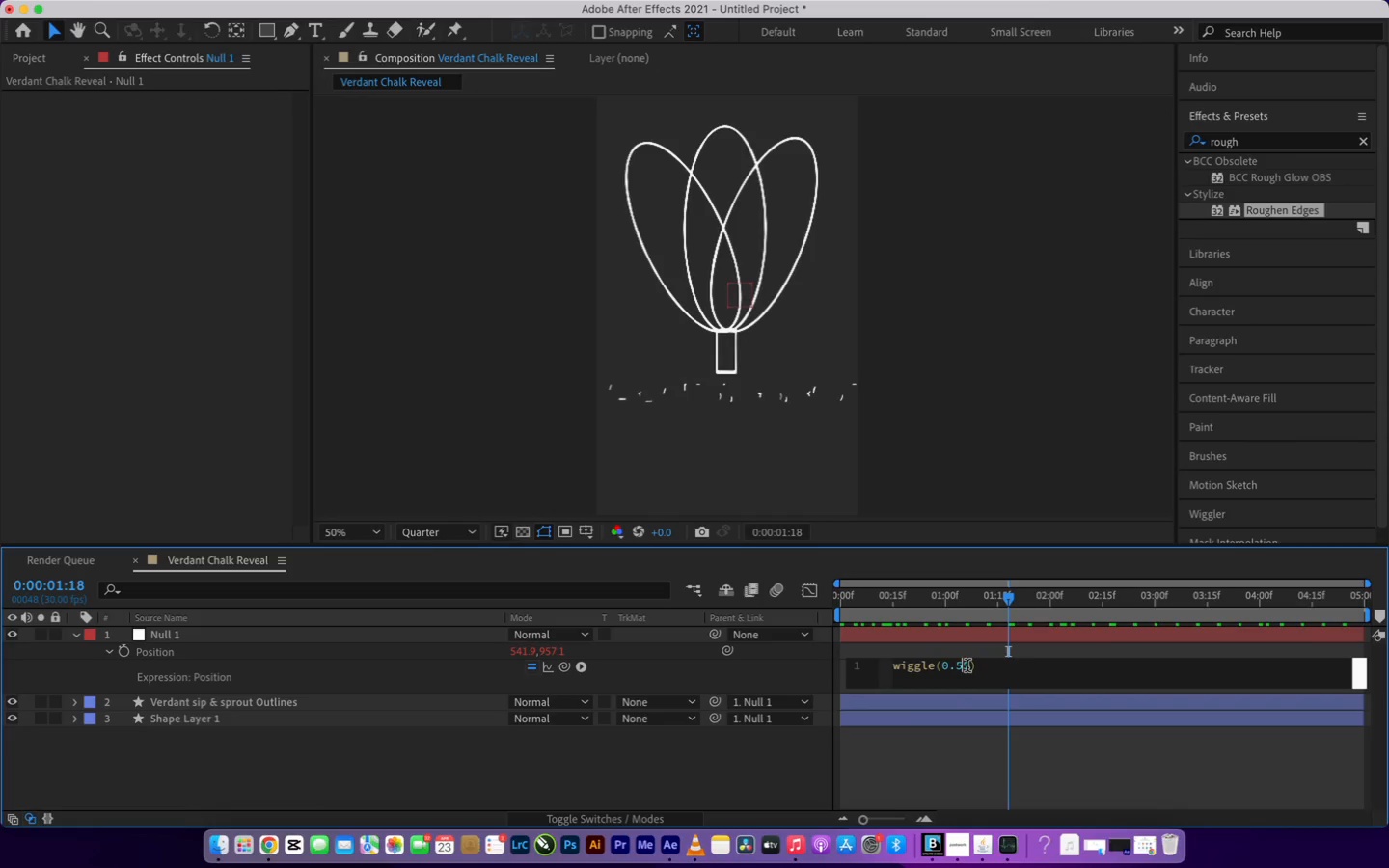 
key(Backspace)
 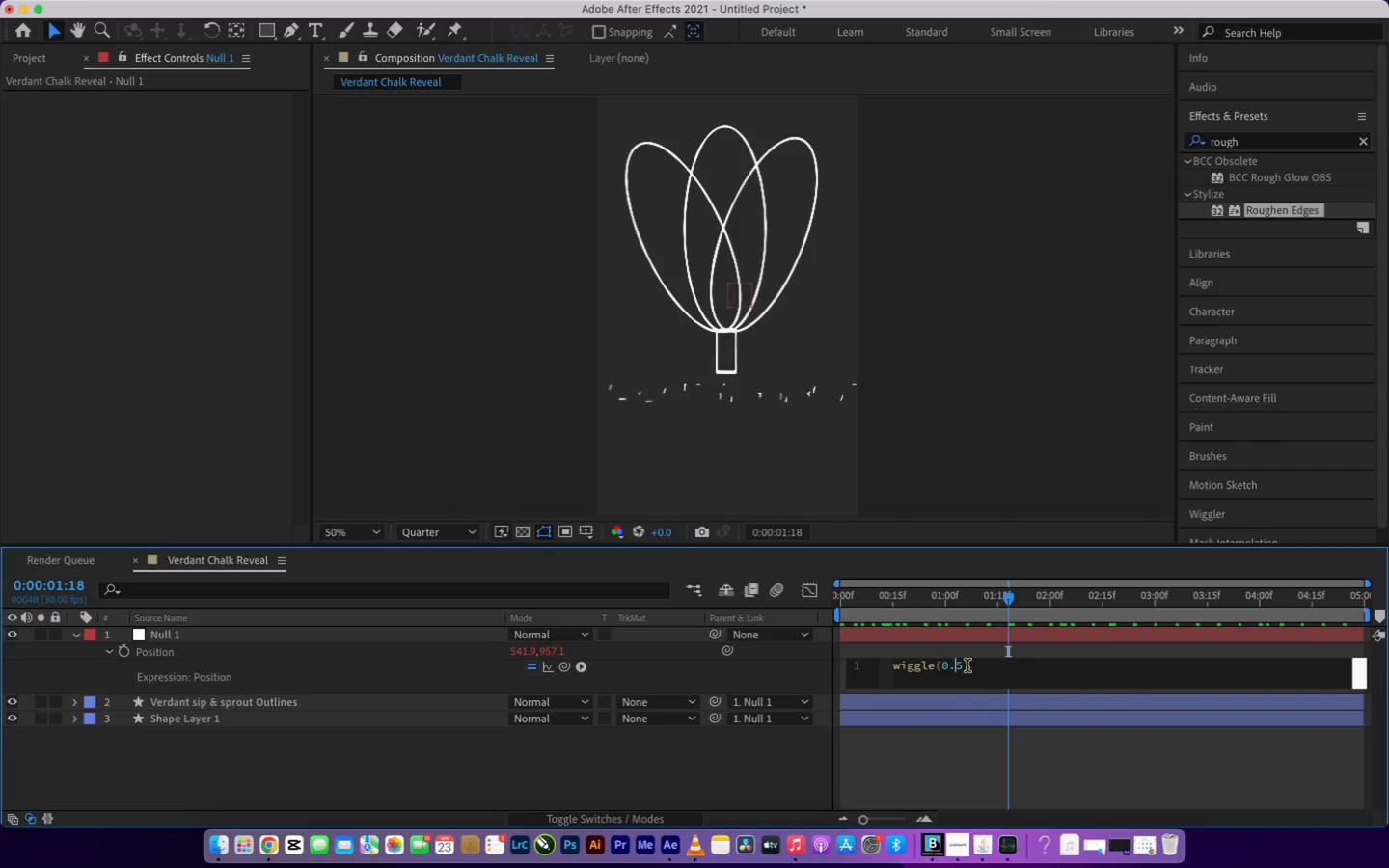 
key(Backspace)
 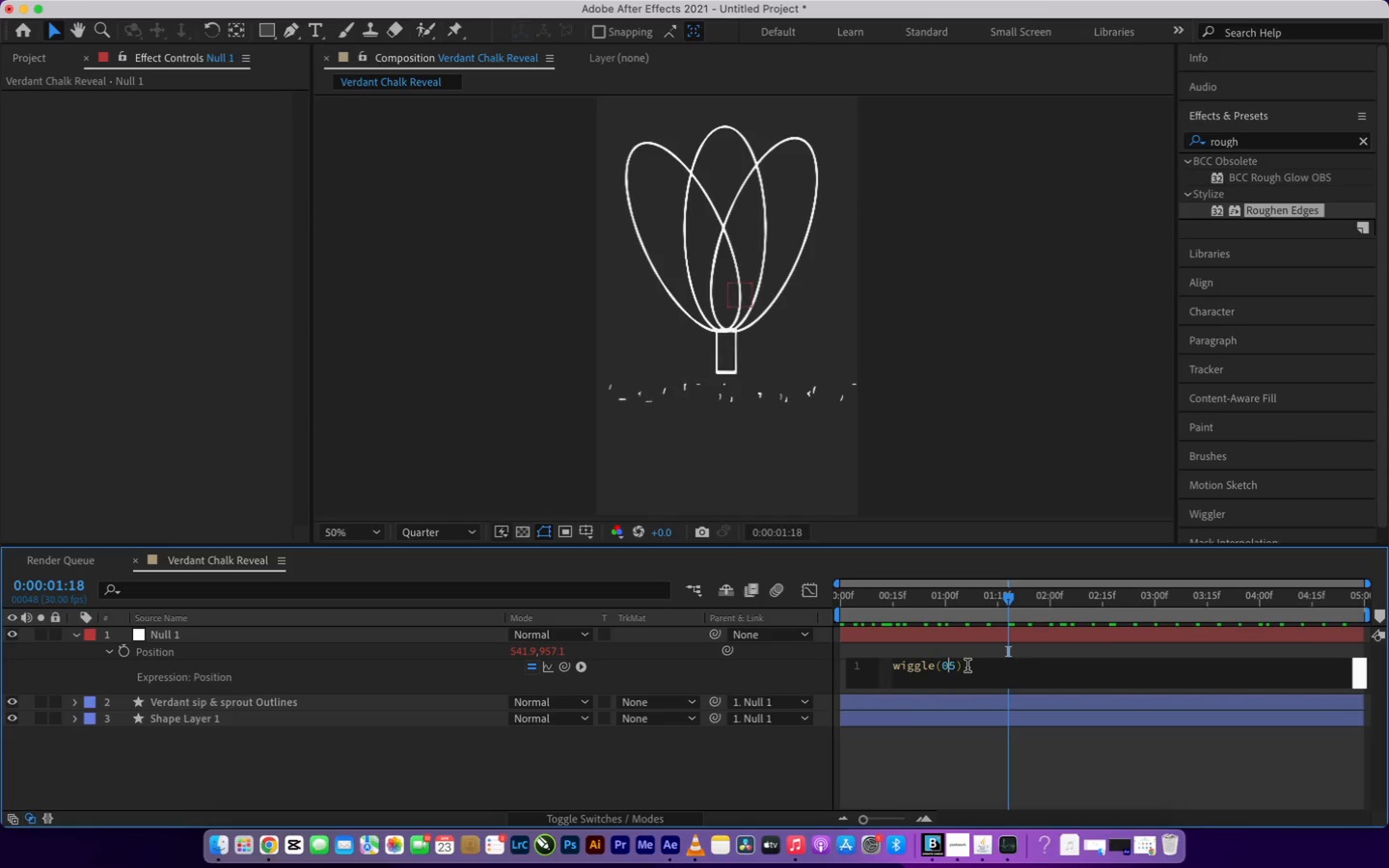 
key(Backspace)
 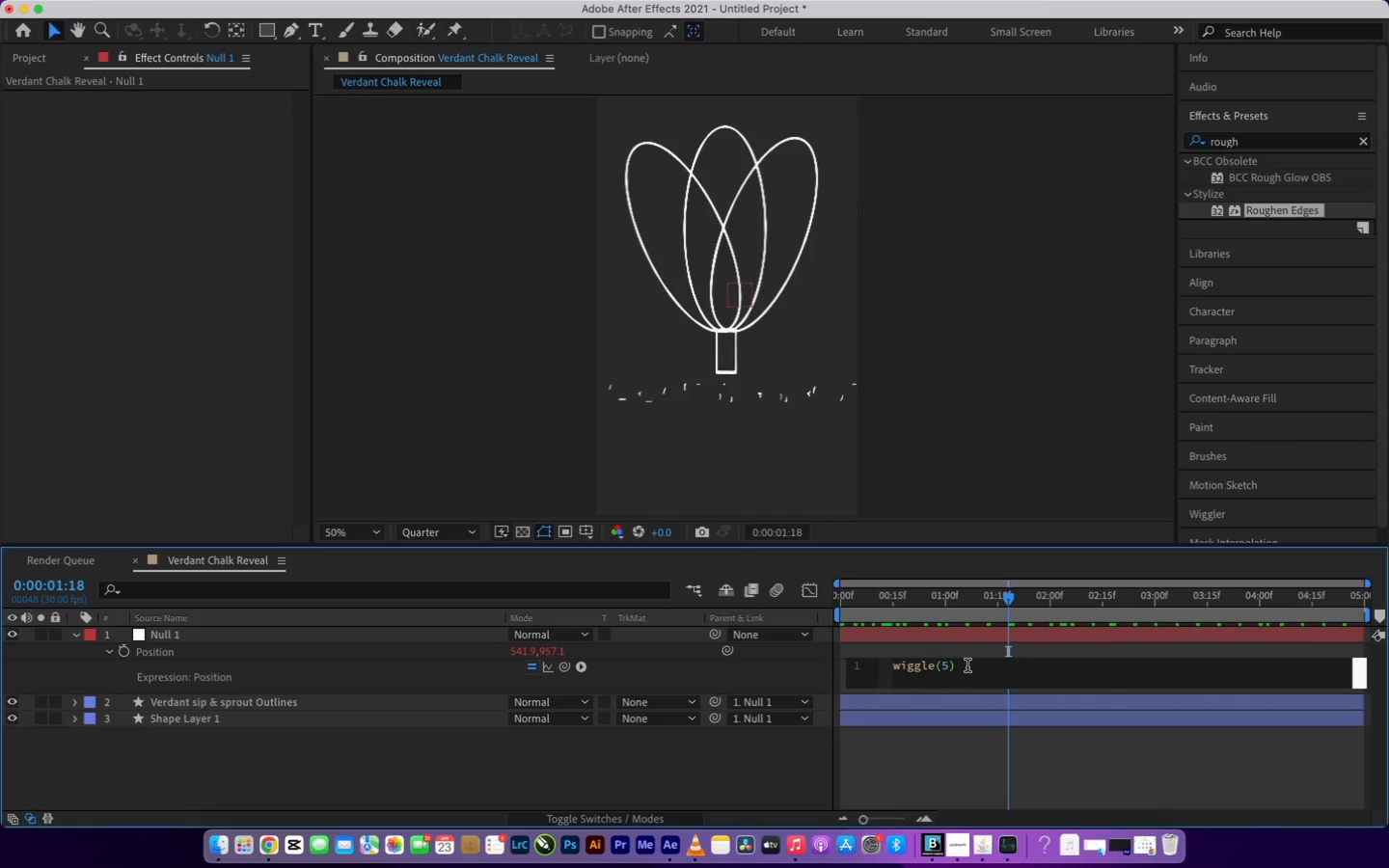 
key(1)
 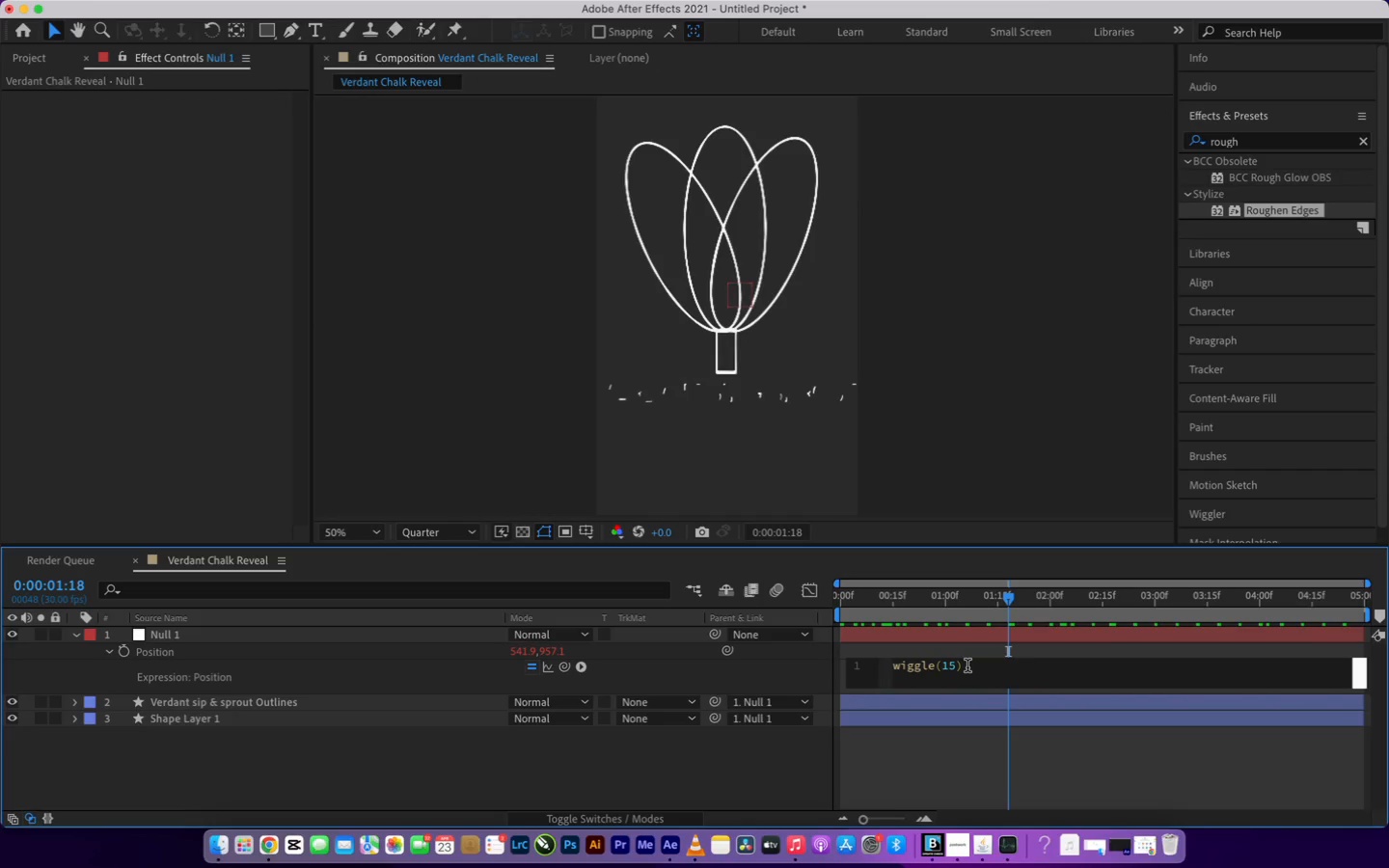 
key(Comma)
 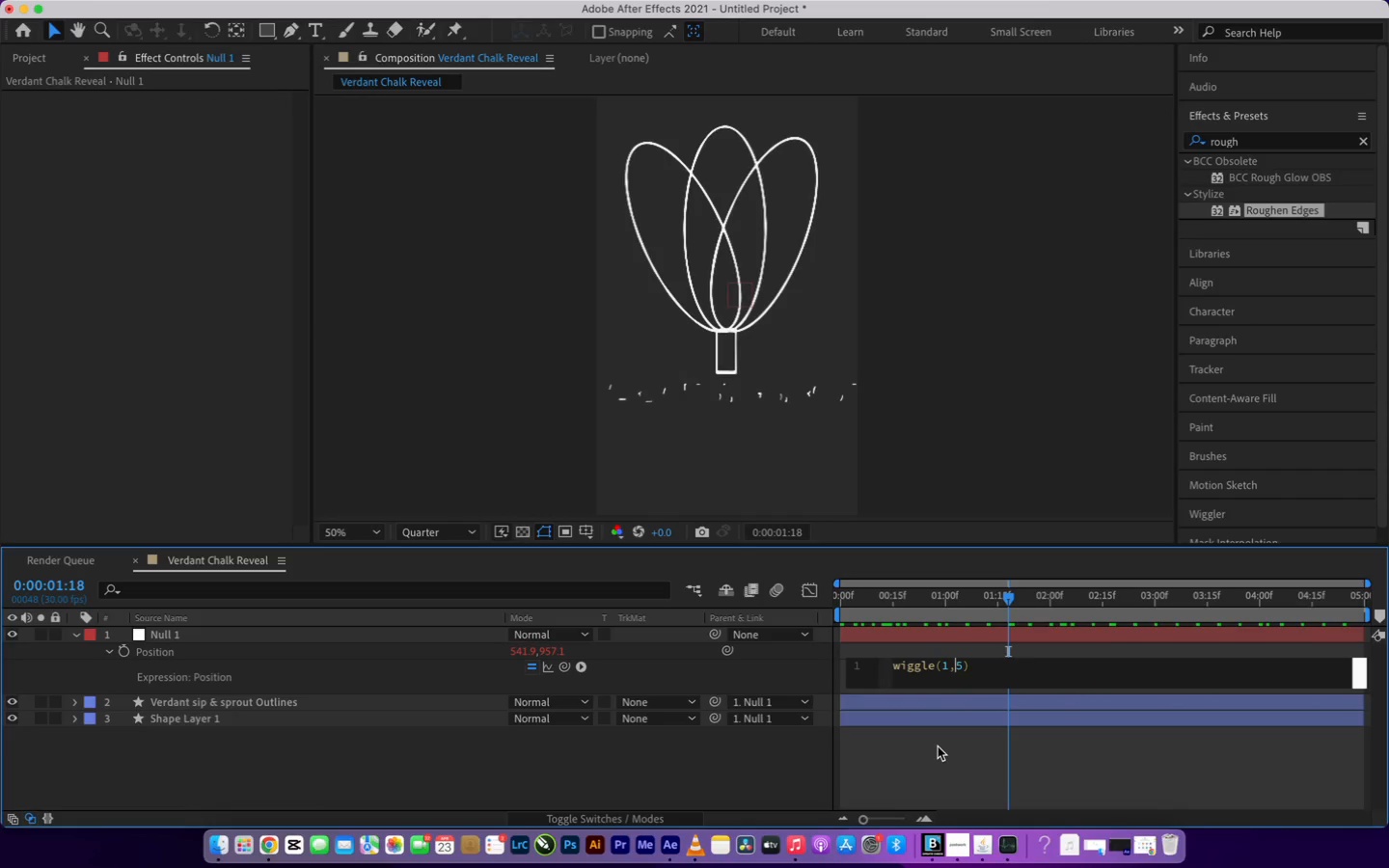 
left_click([938, 746])
 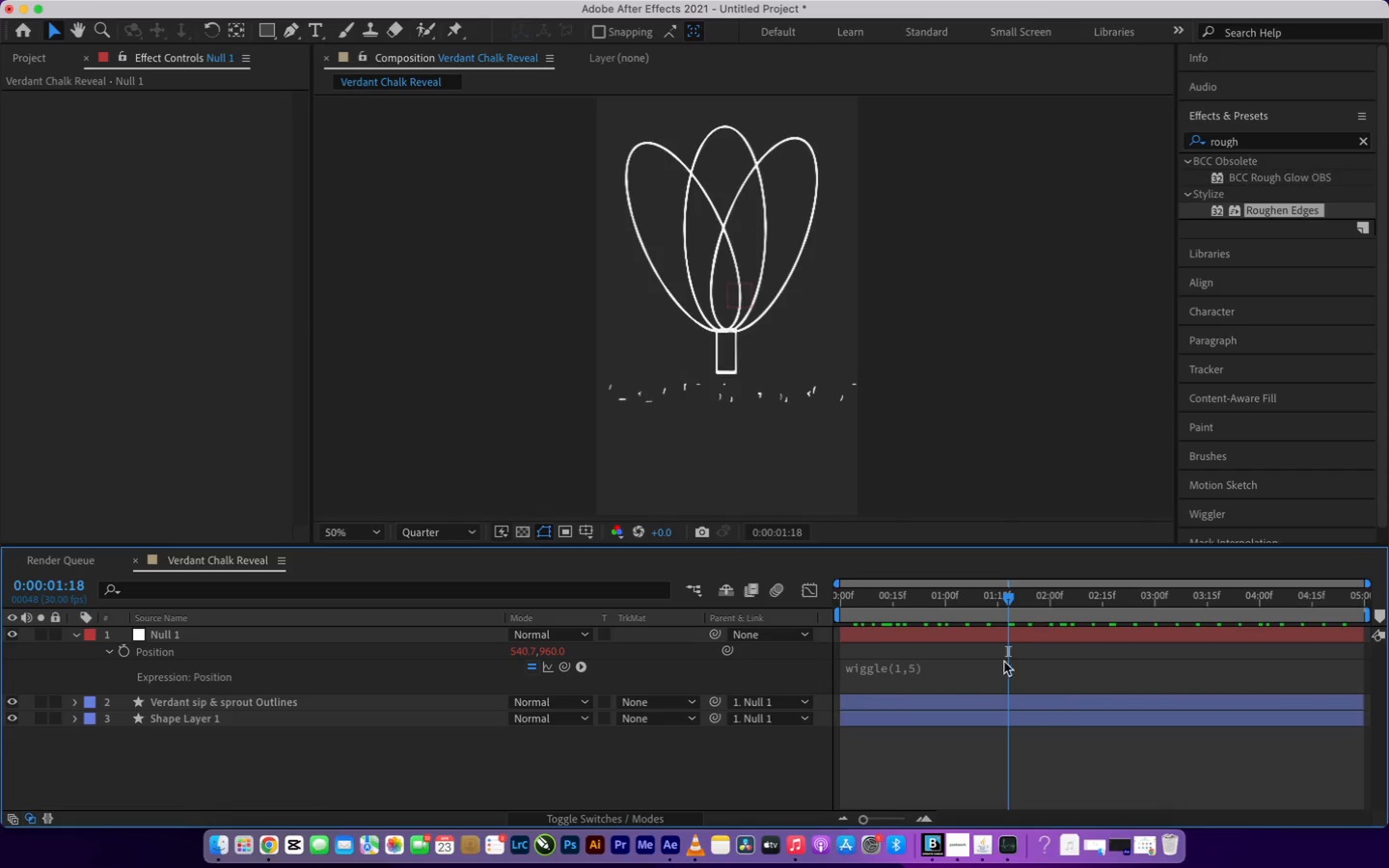 
left_click_drag(start_coordinate=[1012, 601], to_coordinate=[825, 645])
 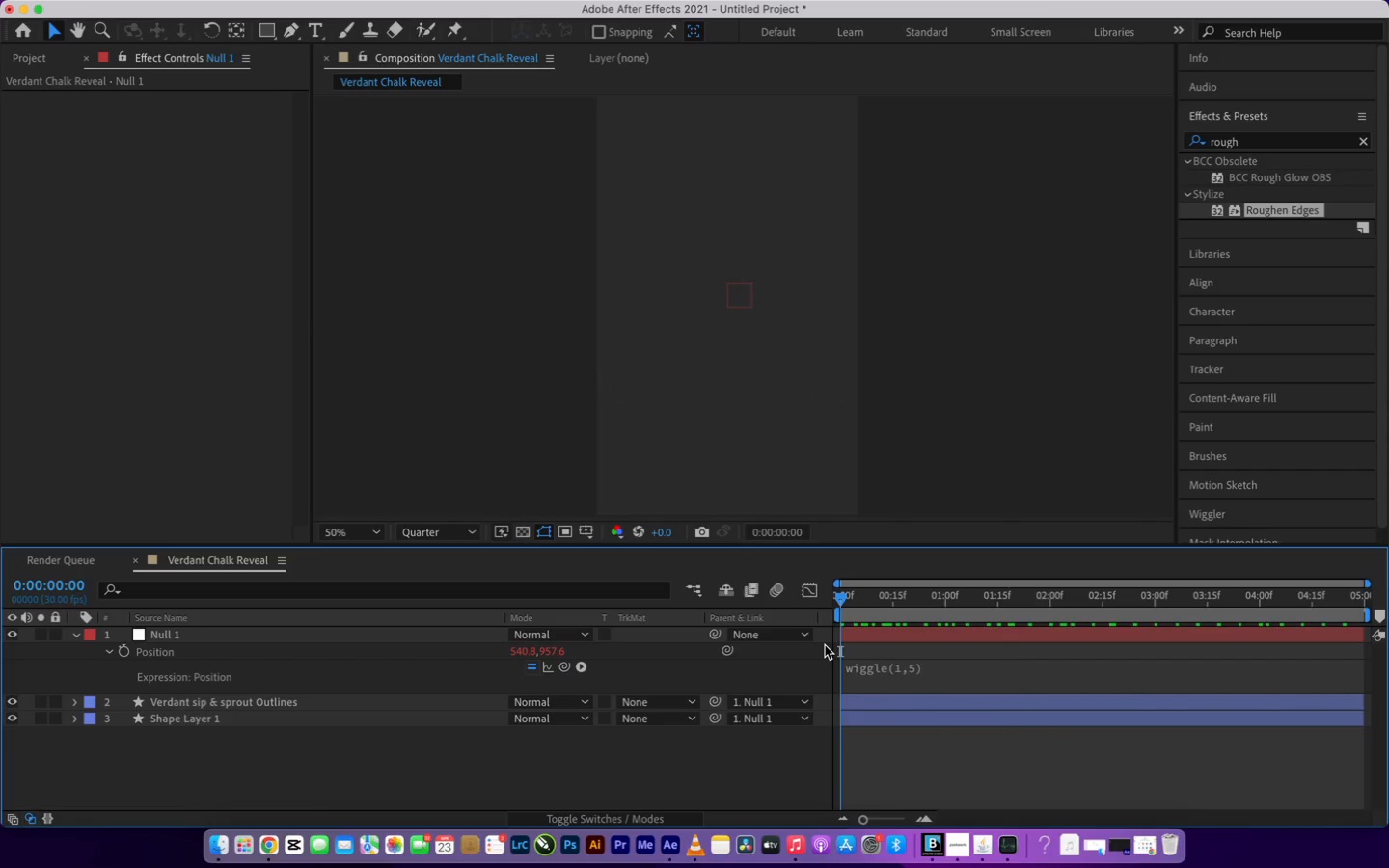 
key(Space)
 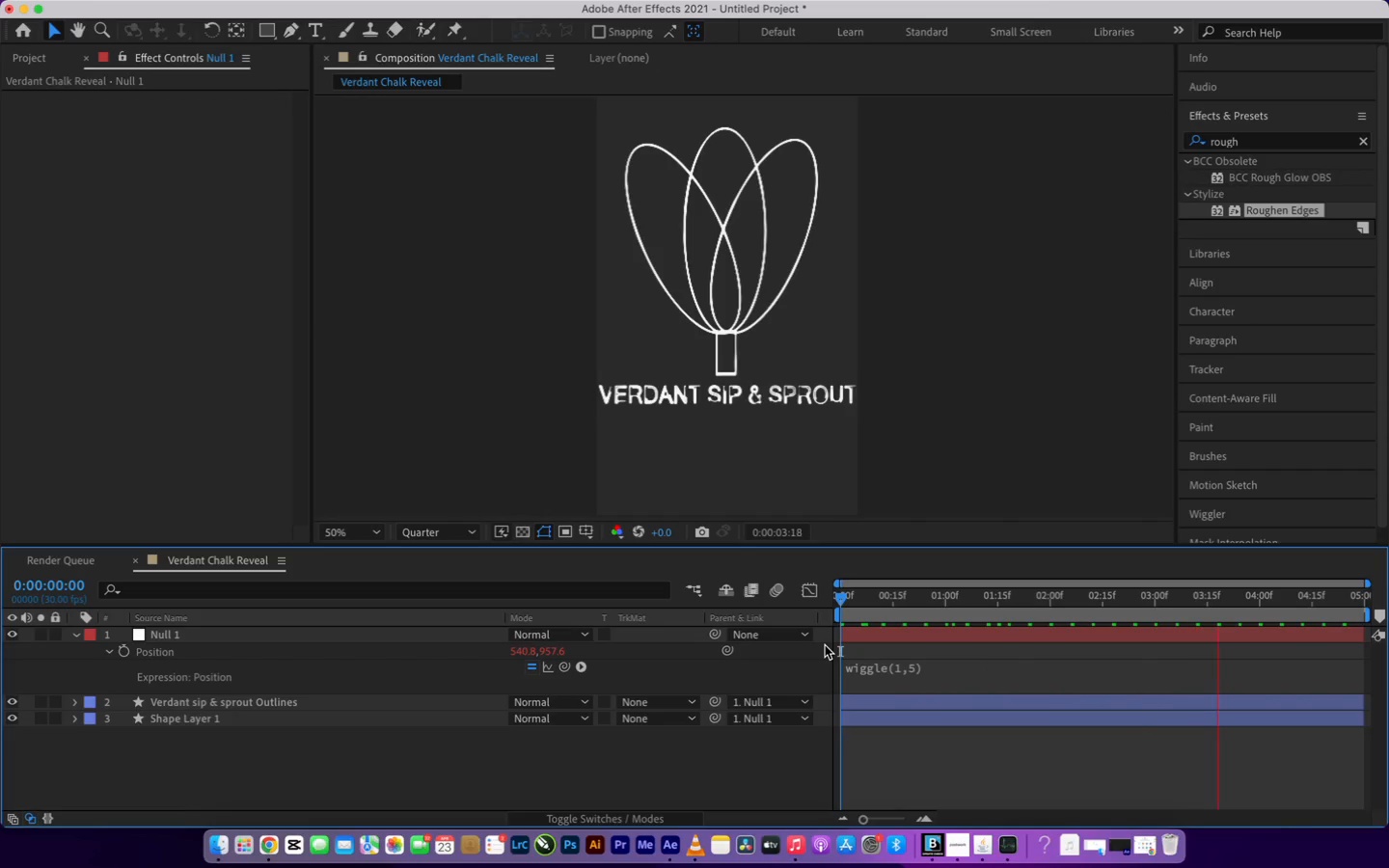 
wait(14.58)
 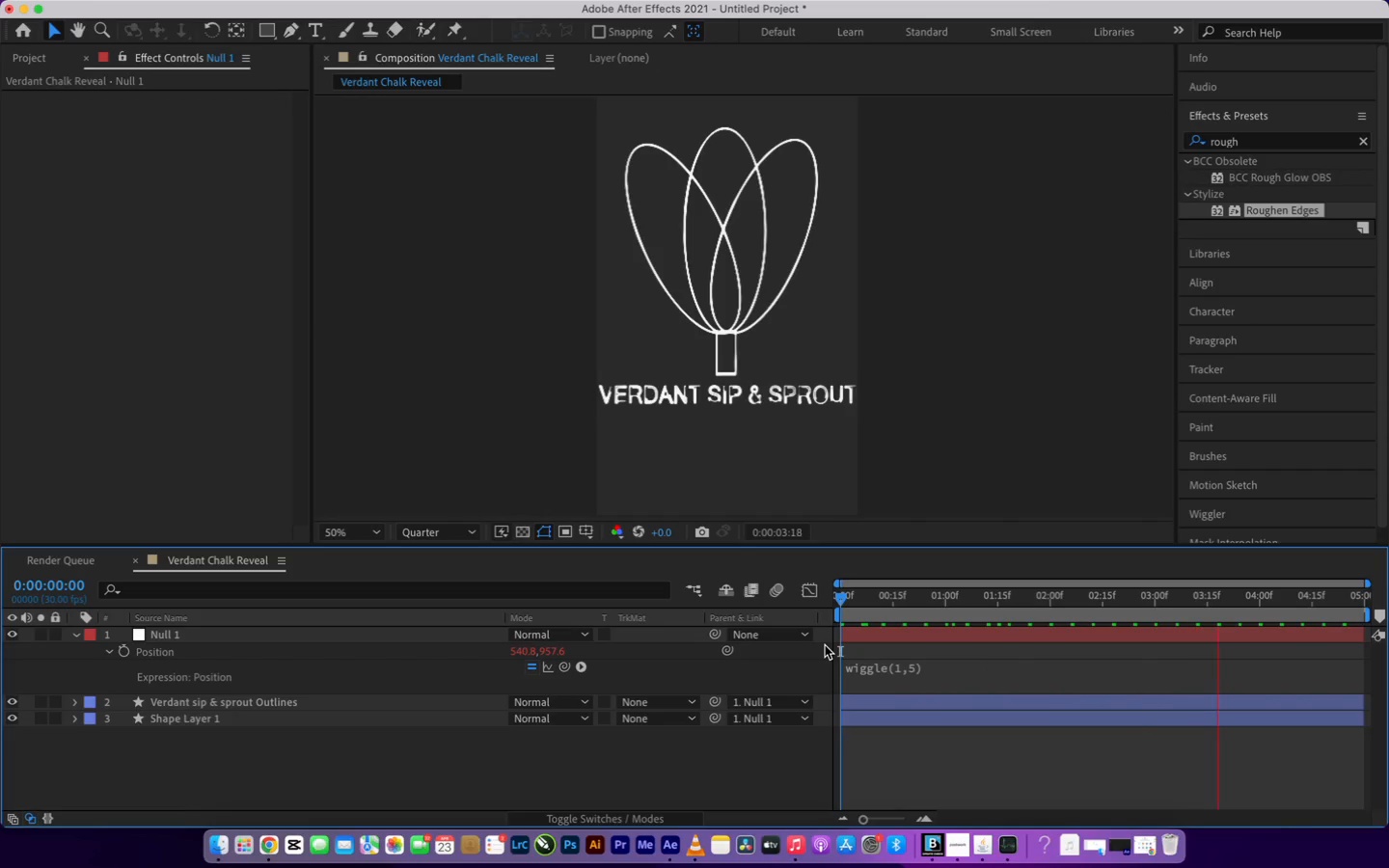 
key(Space)
 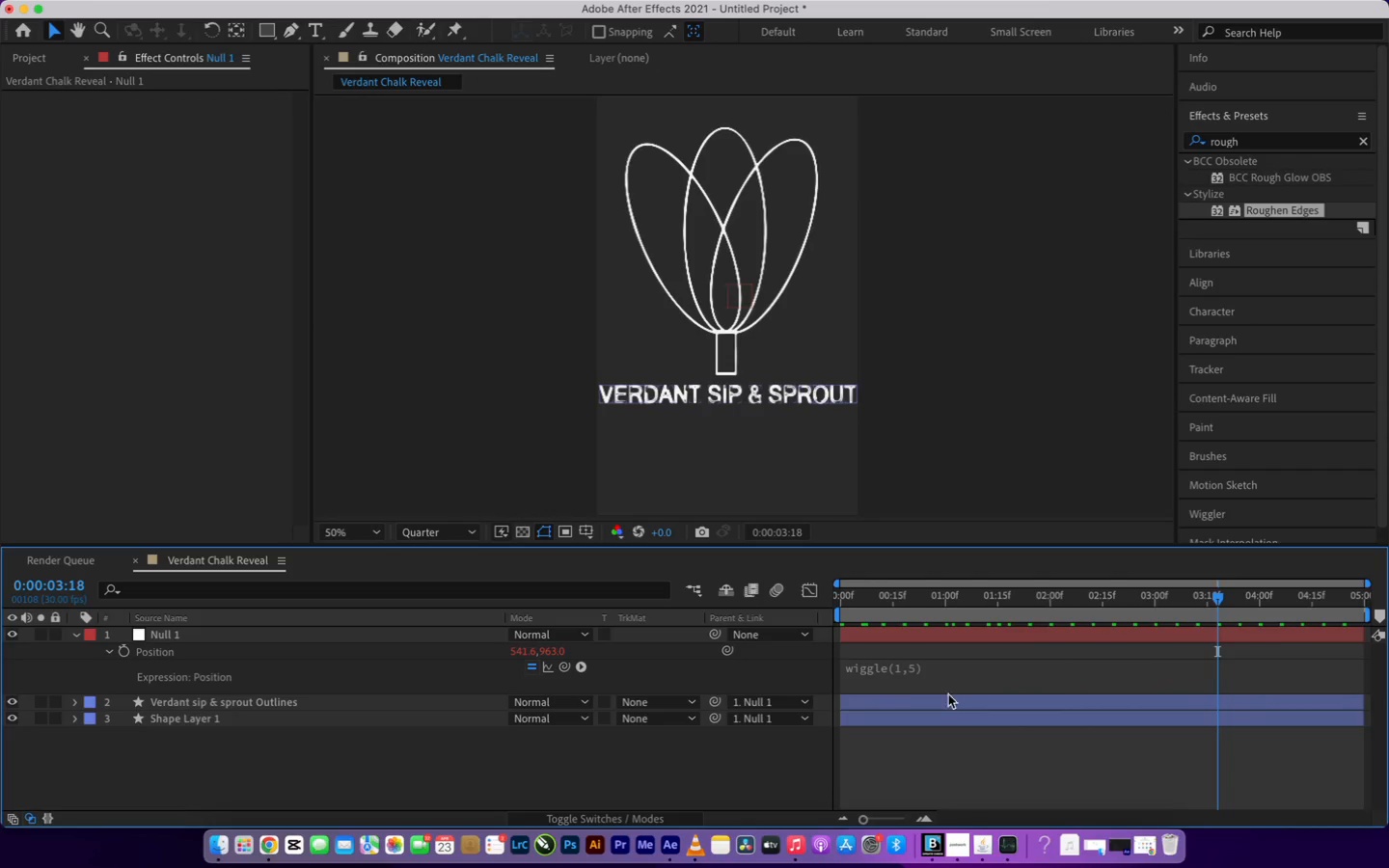 
left_click([901, 673])
 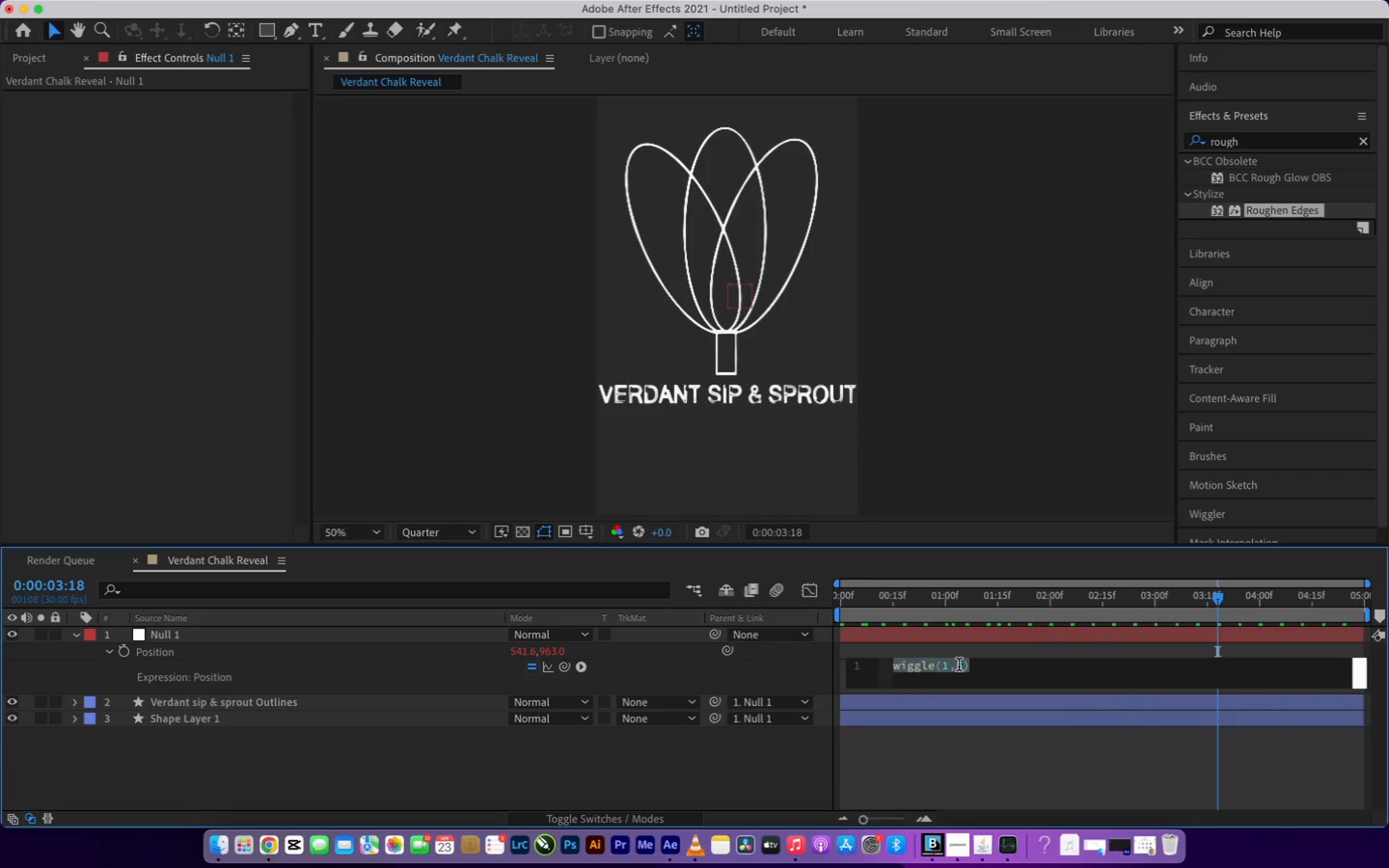 
left_click([963, 667])
 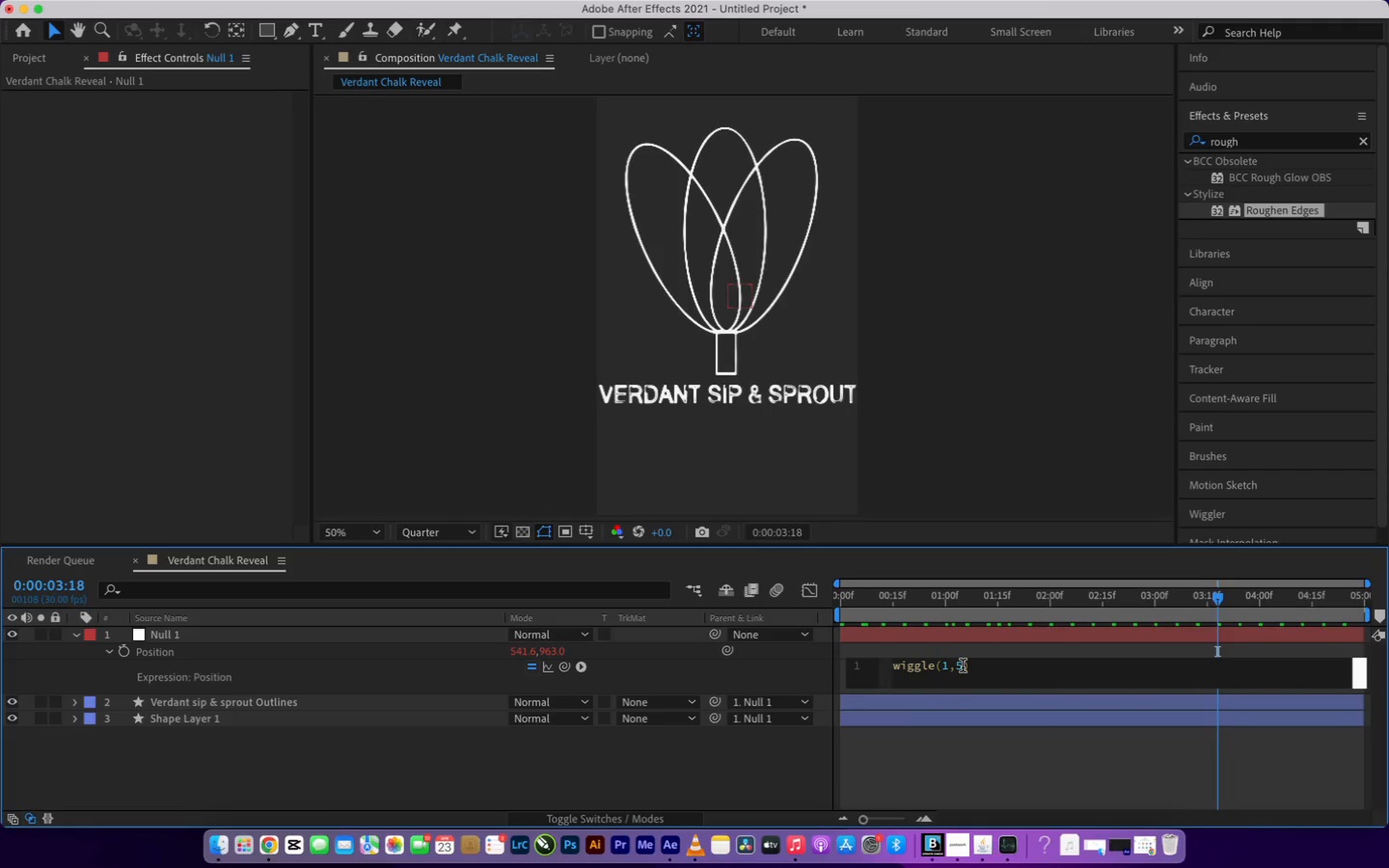 
key(Backspace)
 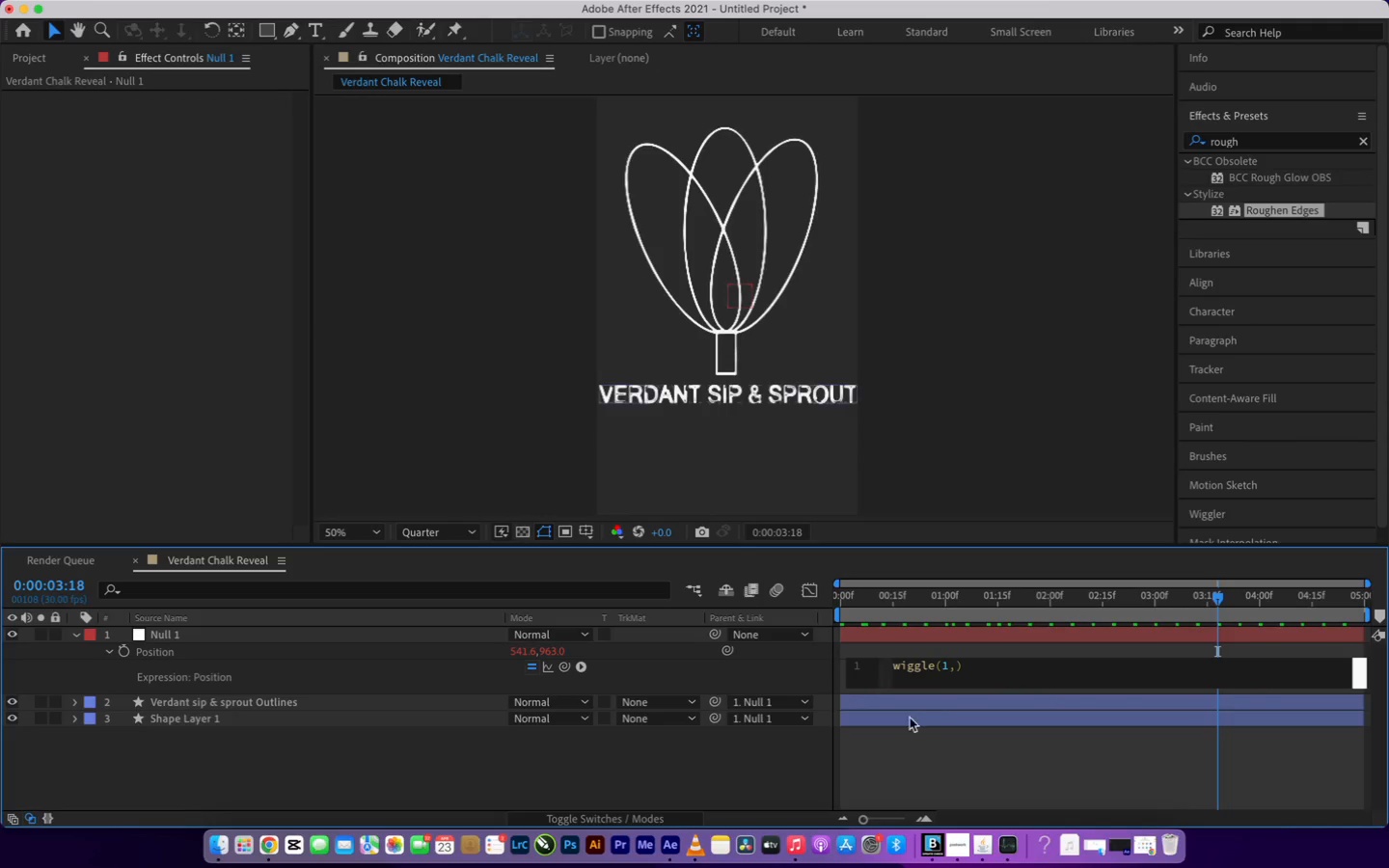 
key(3)
 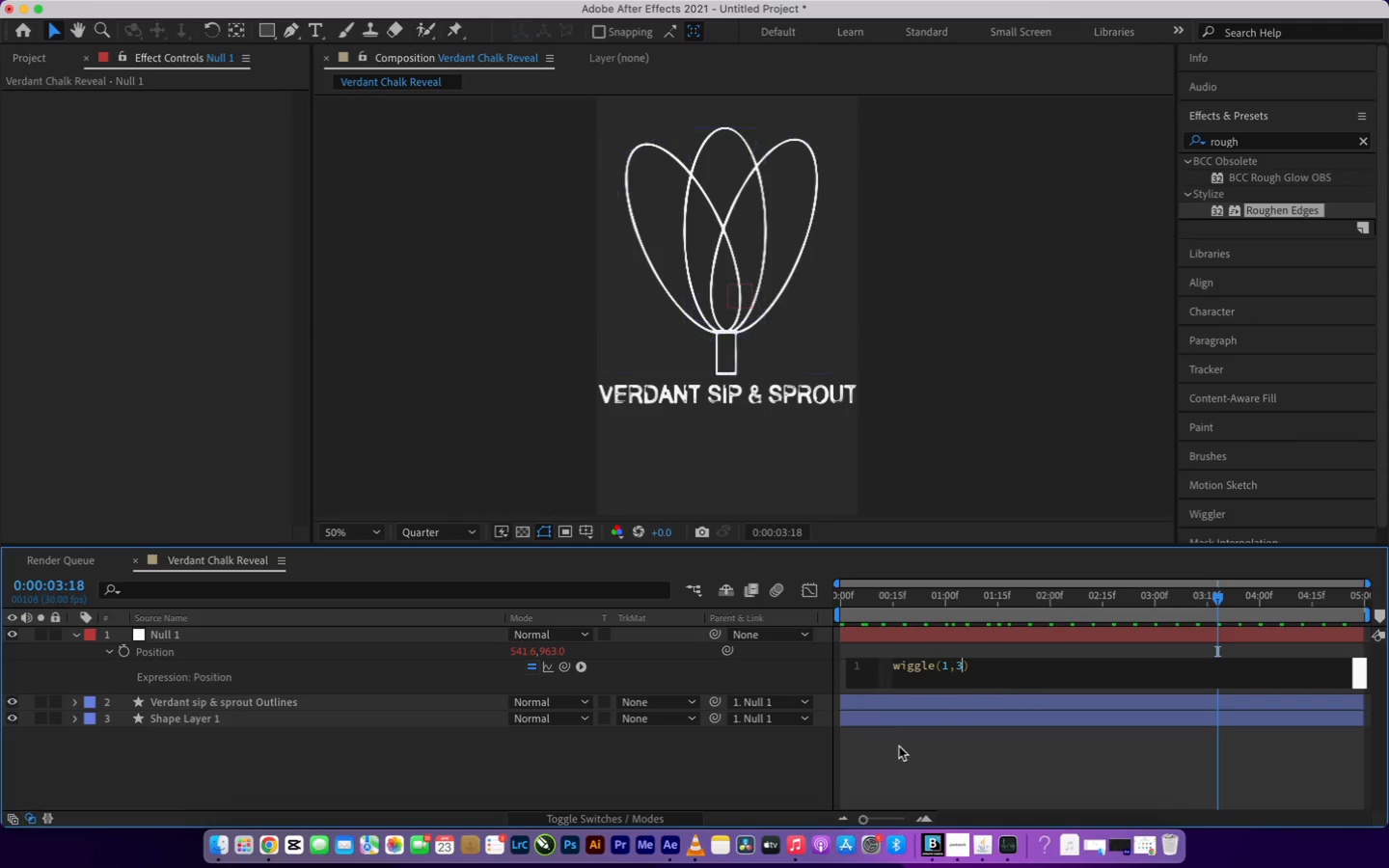 
left_click([899, 746])
 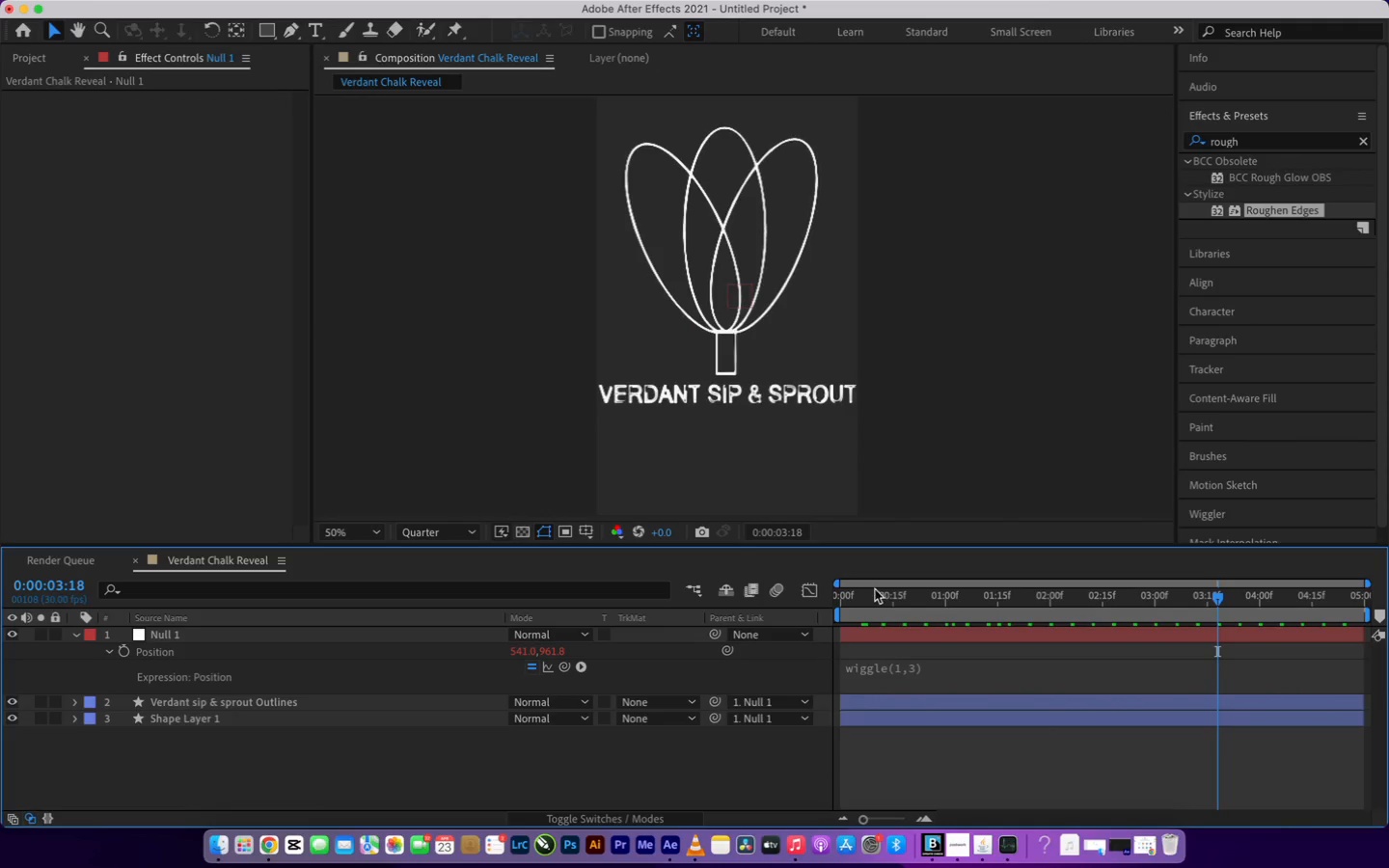 
left_click([867, 590])
 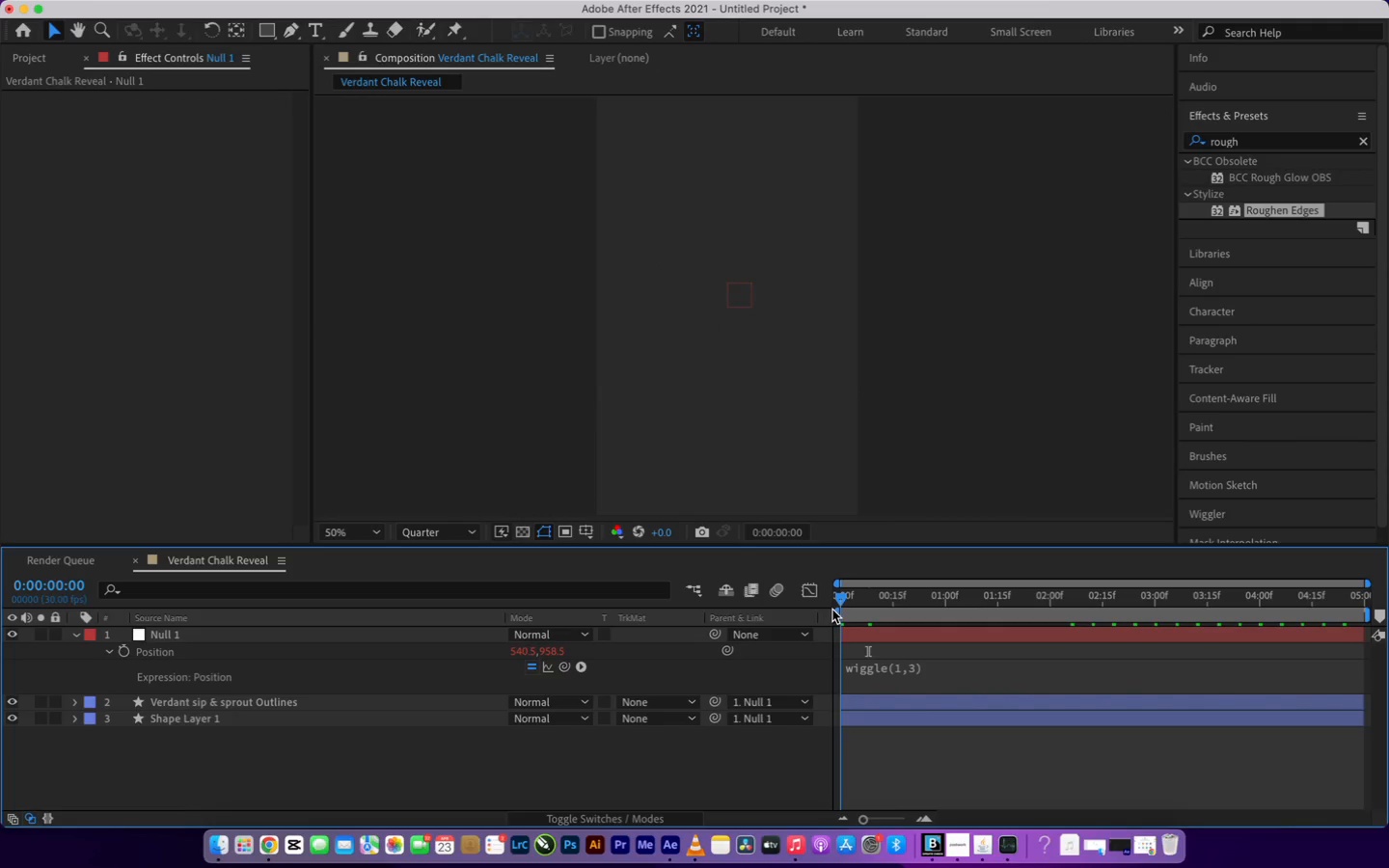 
left_click_drag(start_coordinate=[867, 590], to_coordinate=[832, 610])
 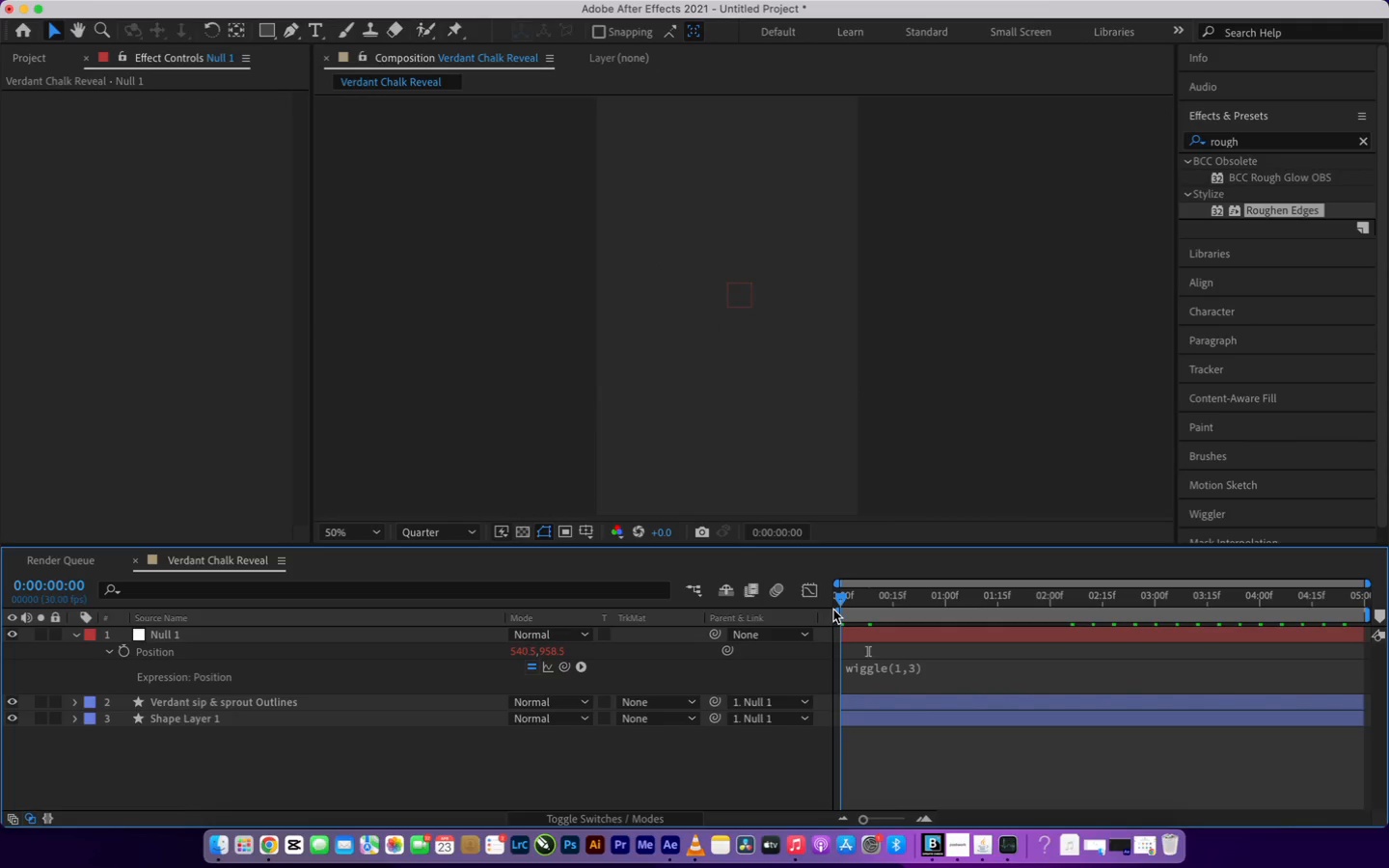 
key(Space)
 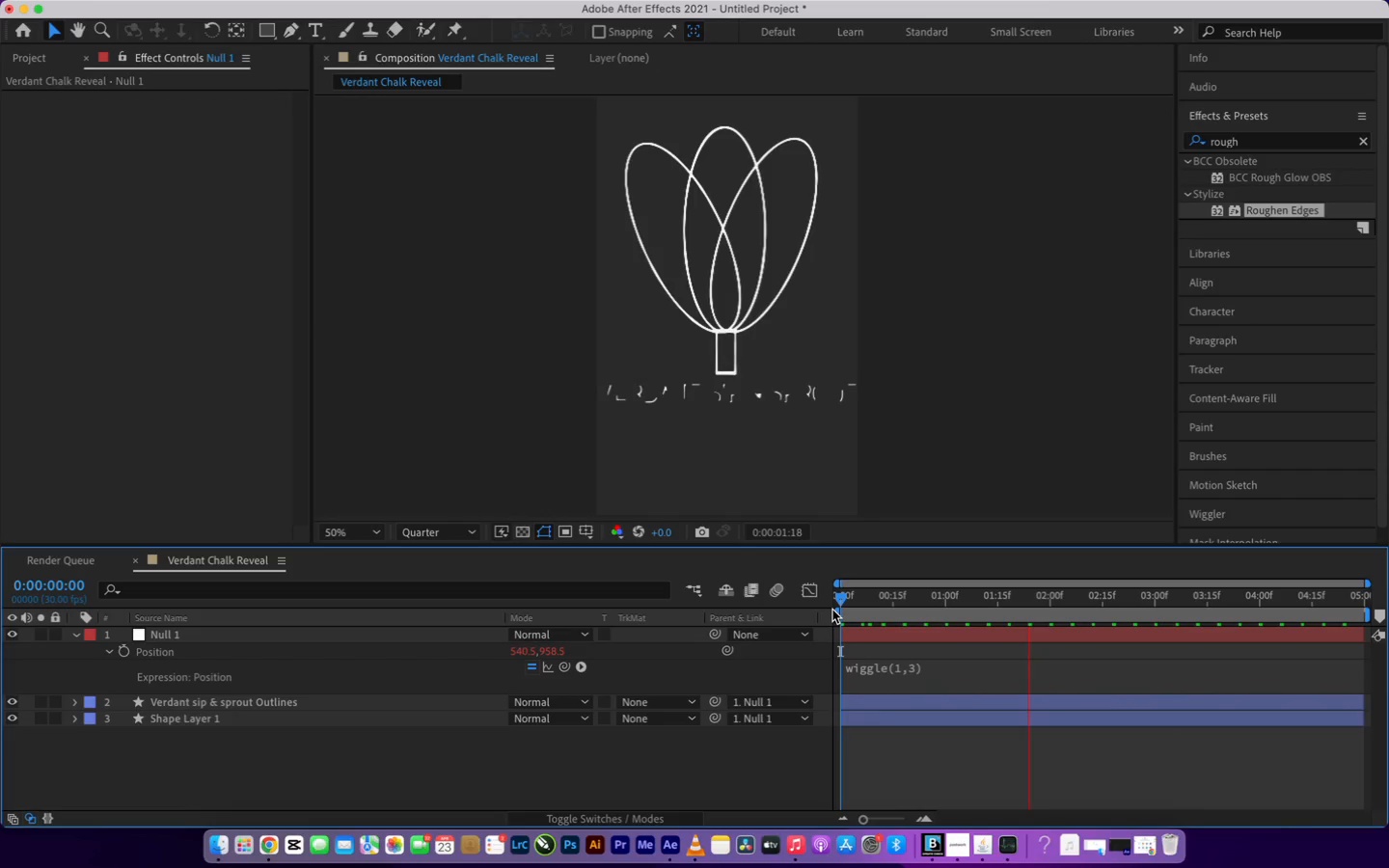 
wait(12.61)
 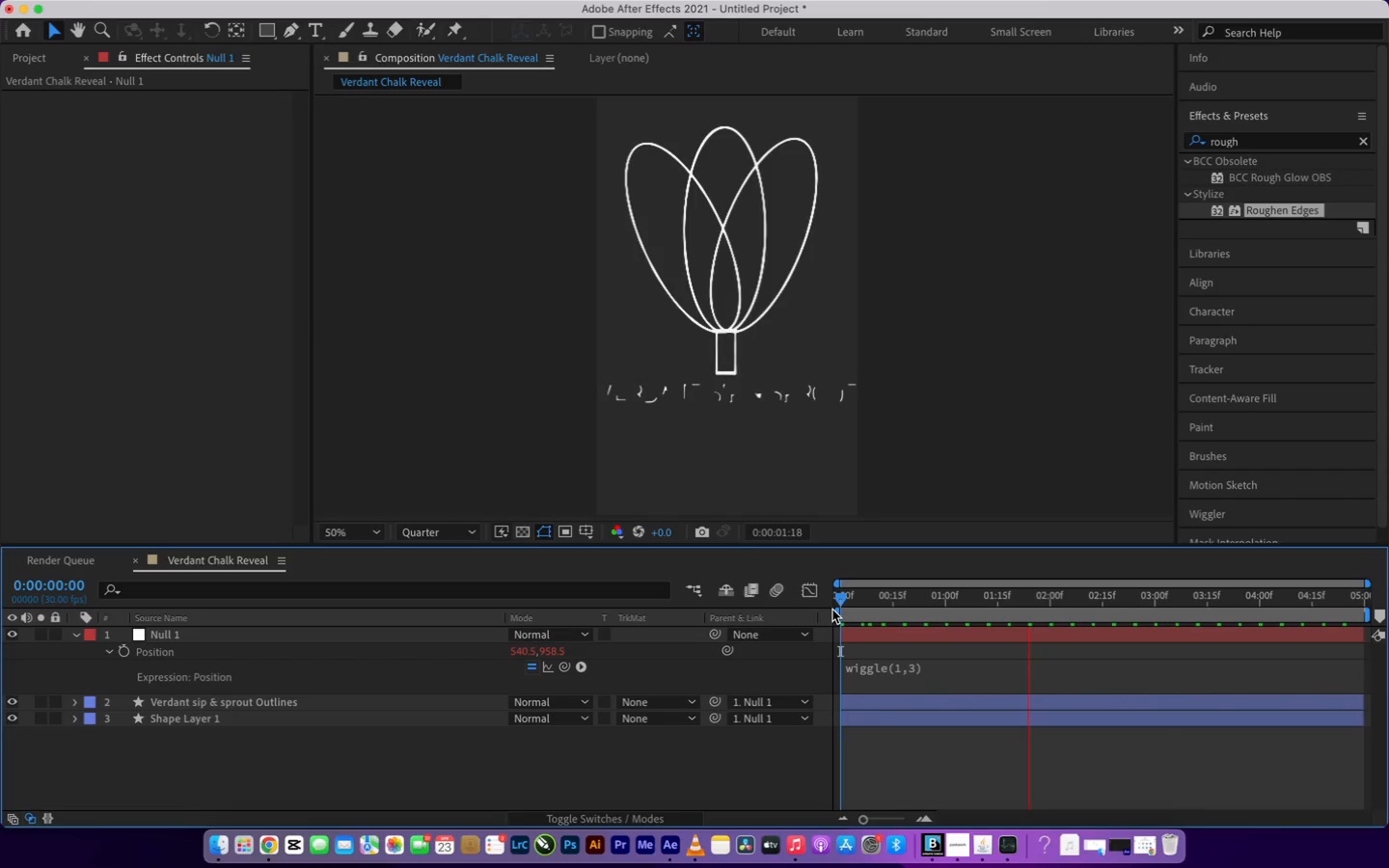 
left_click([893, 668])
 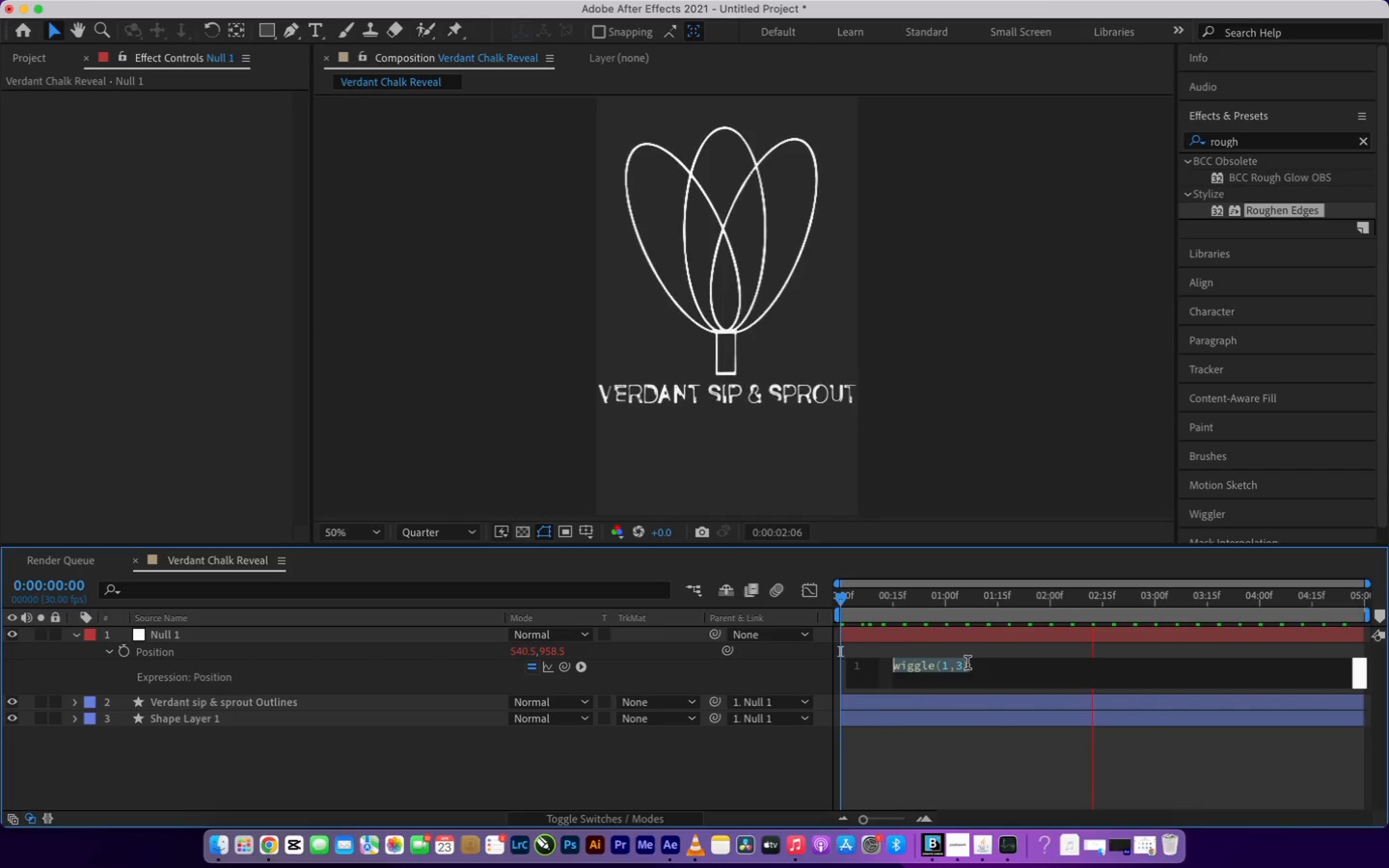 
left_click([963, 665])
 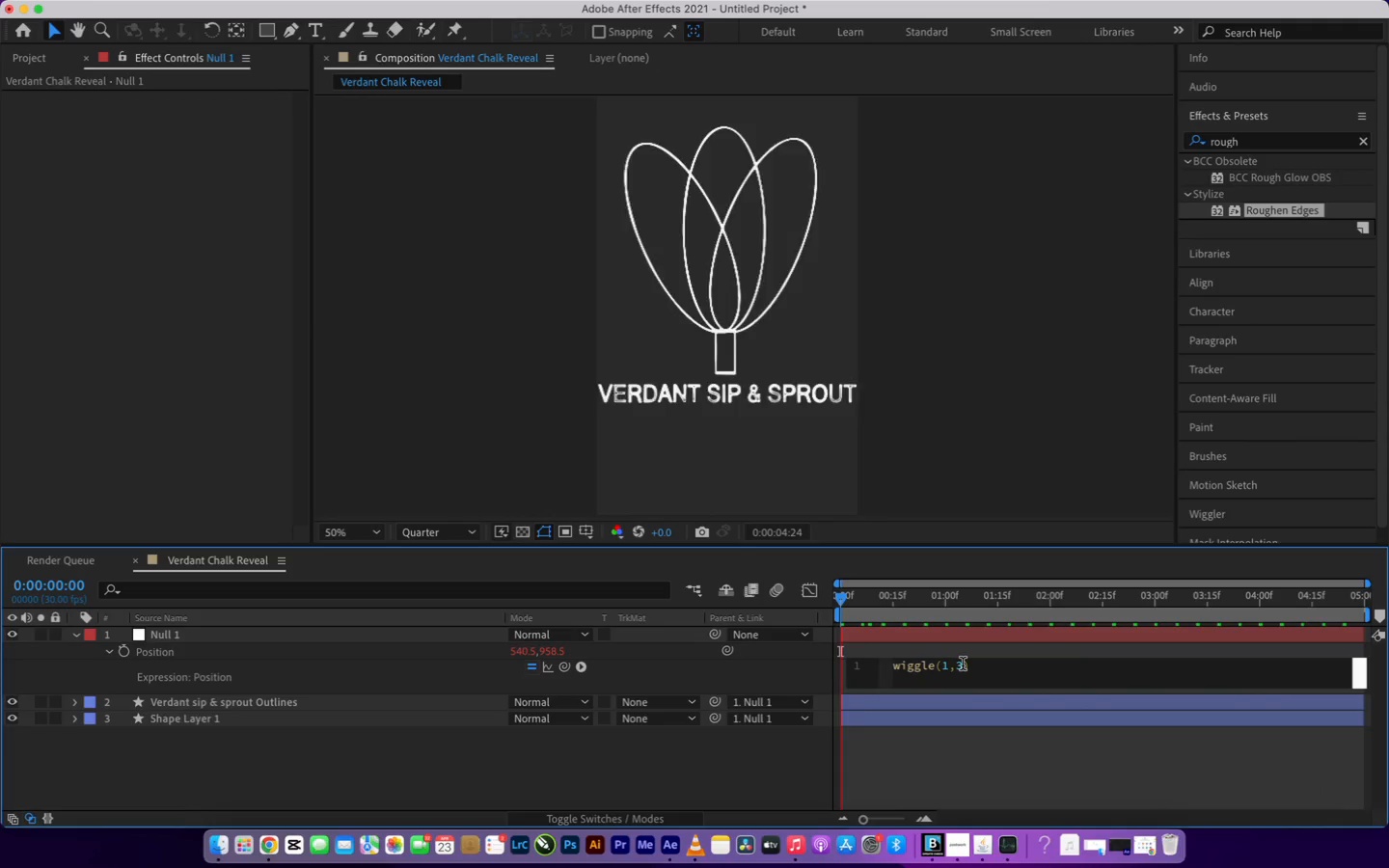 
key(Backspace)
 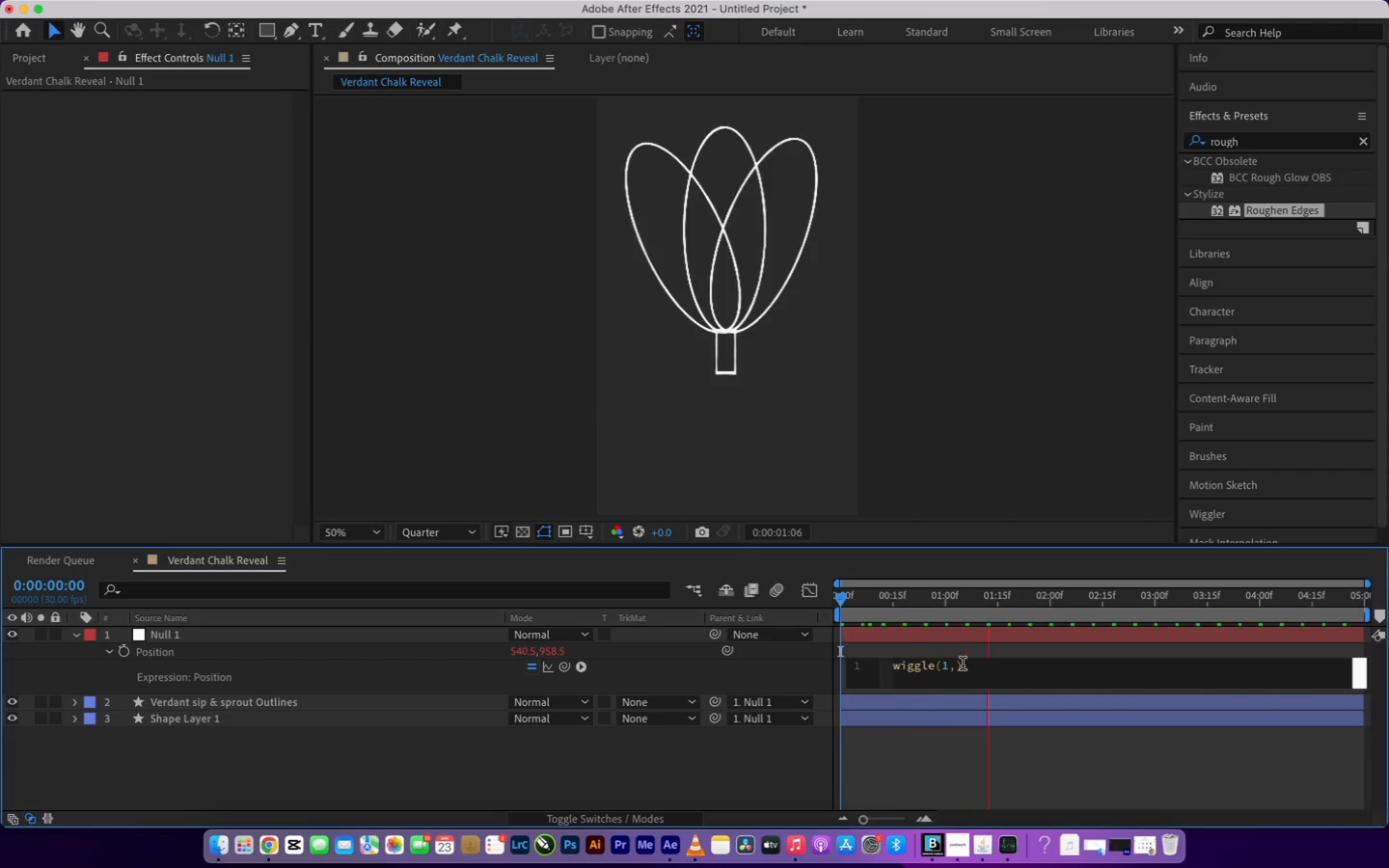 
key(4)
 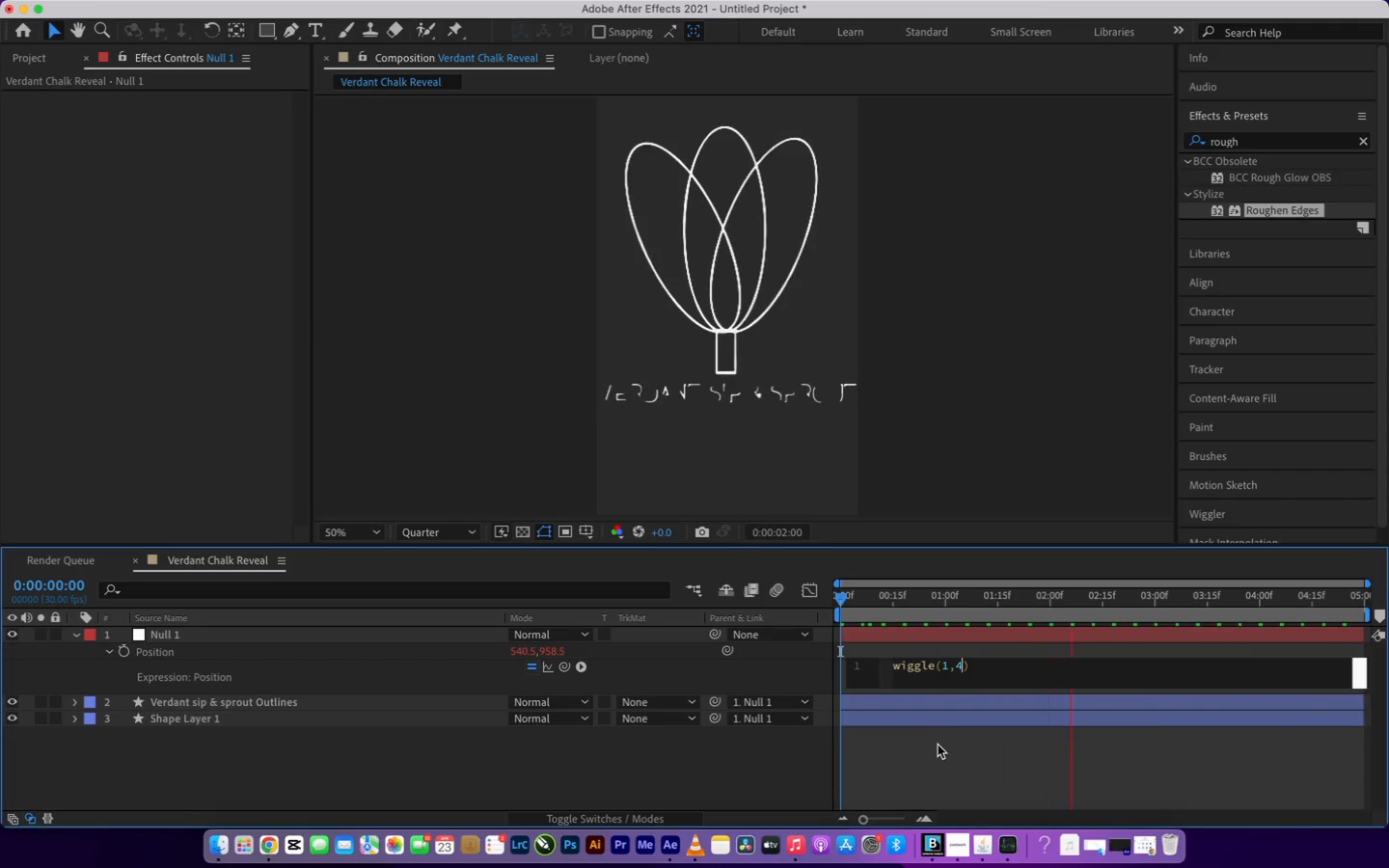 
left_click([936, 750])
 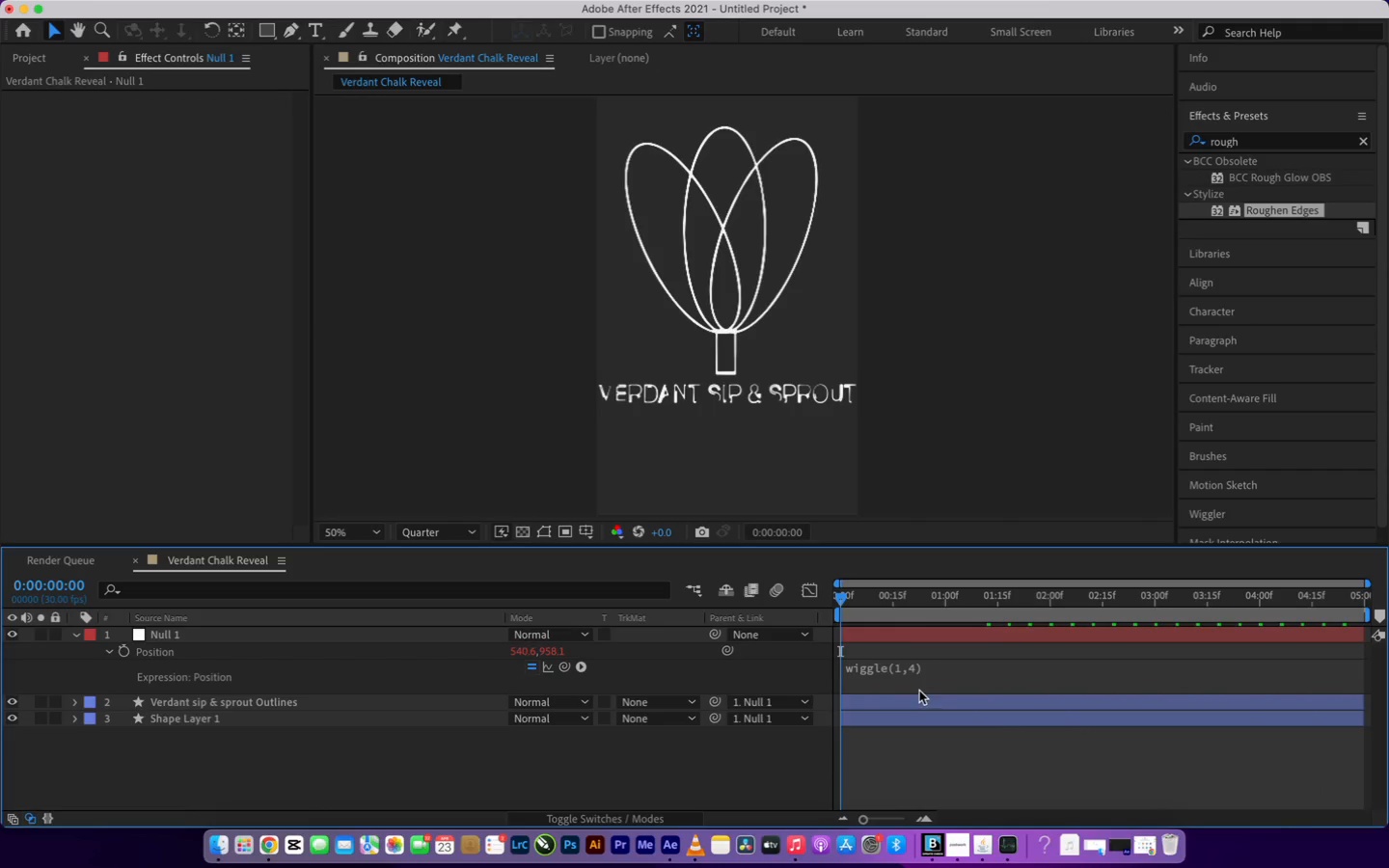 
mouse_move([843, 620])
 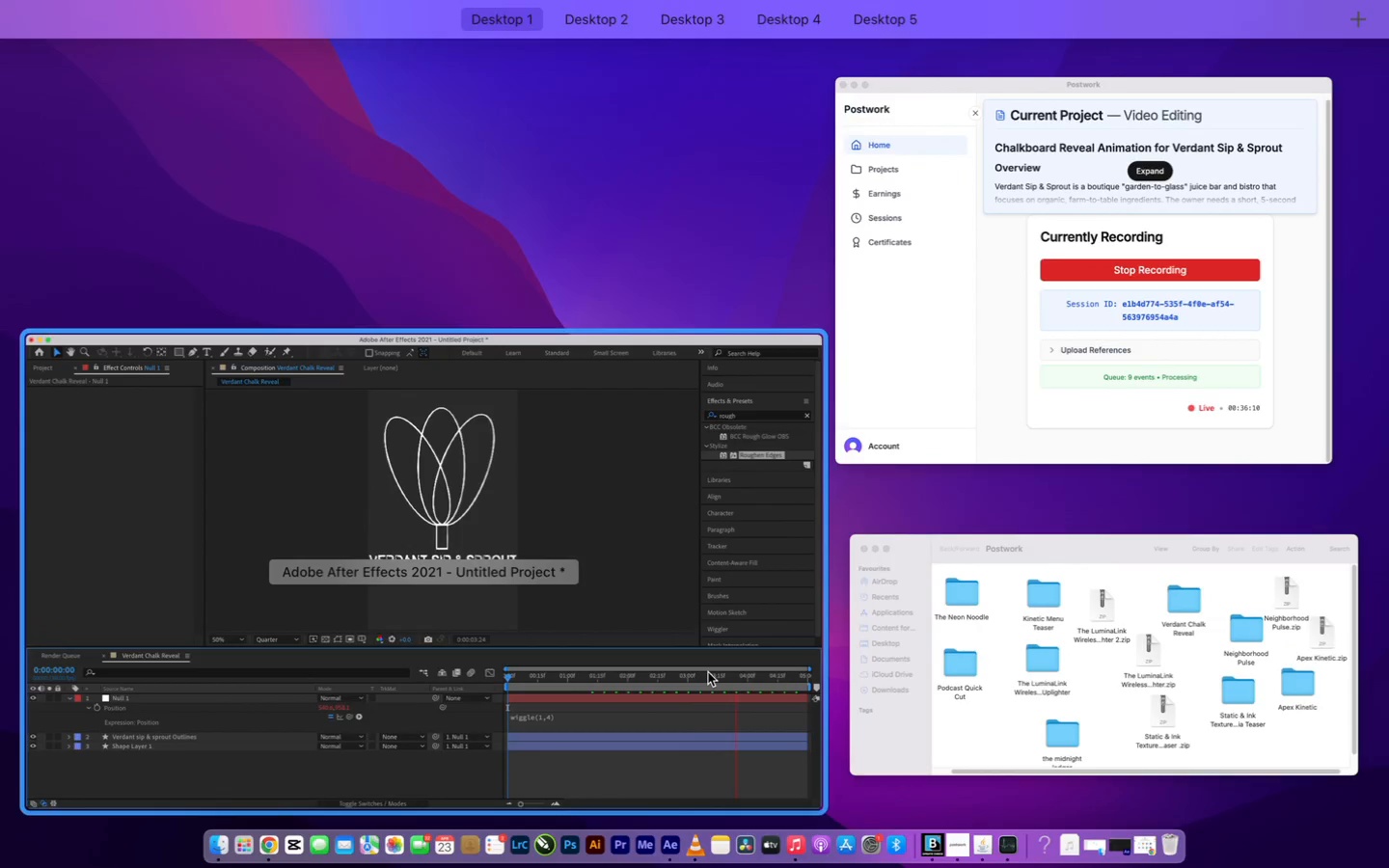 
left_click([708, 672])
 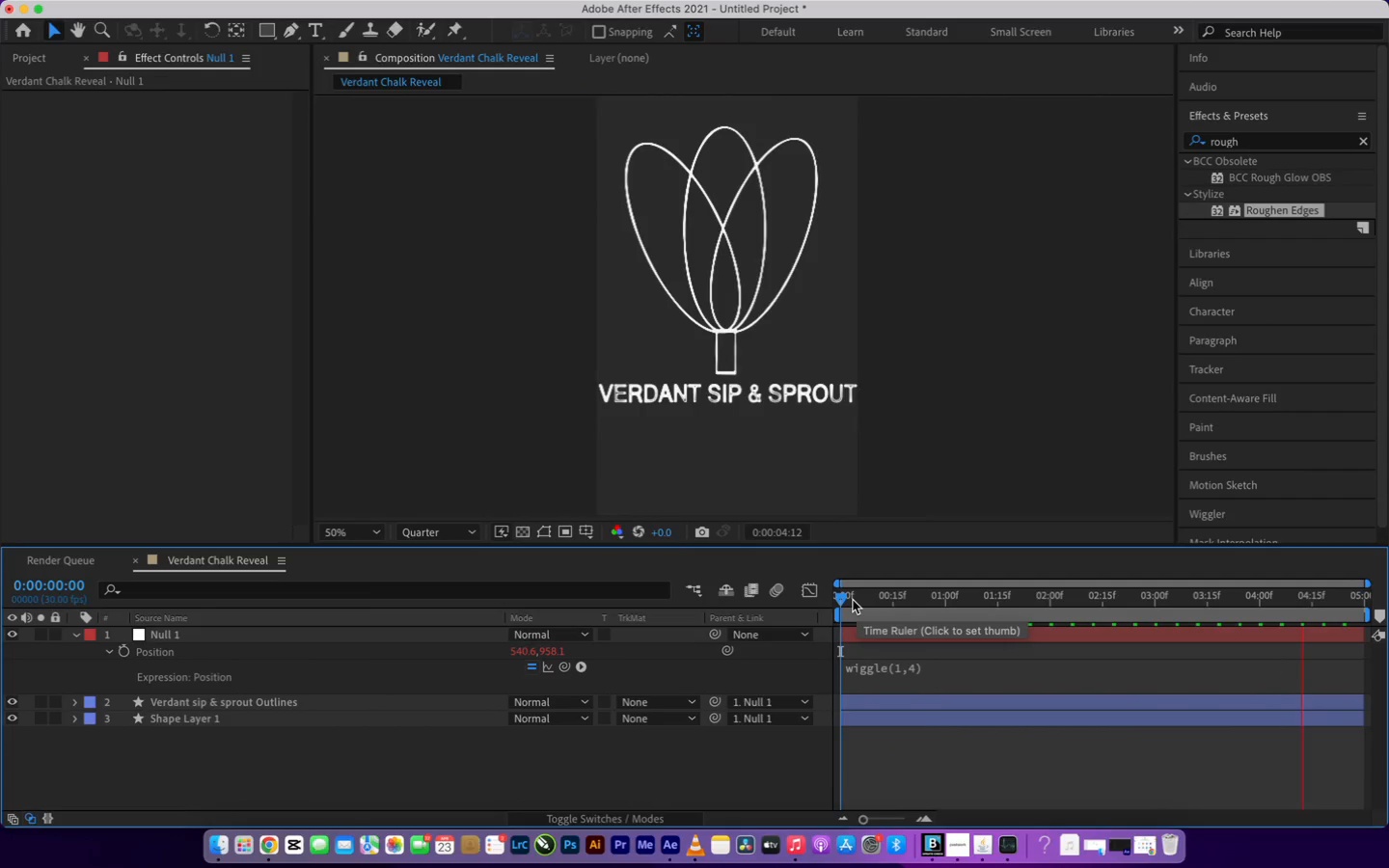 
left_click([841, 599])
 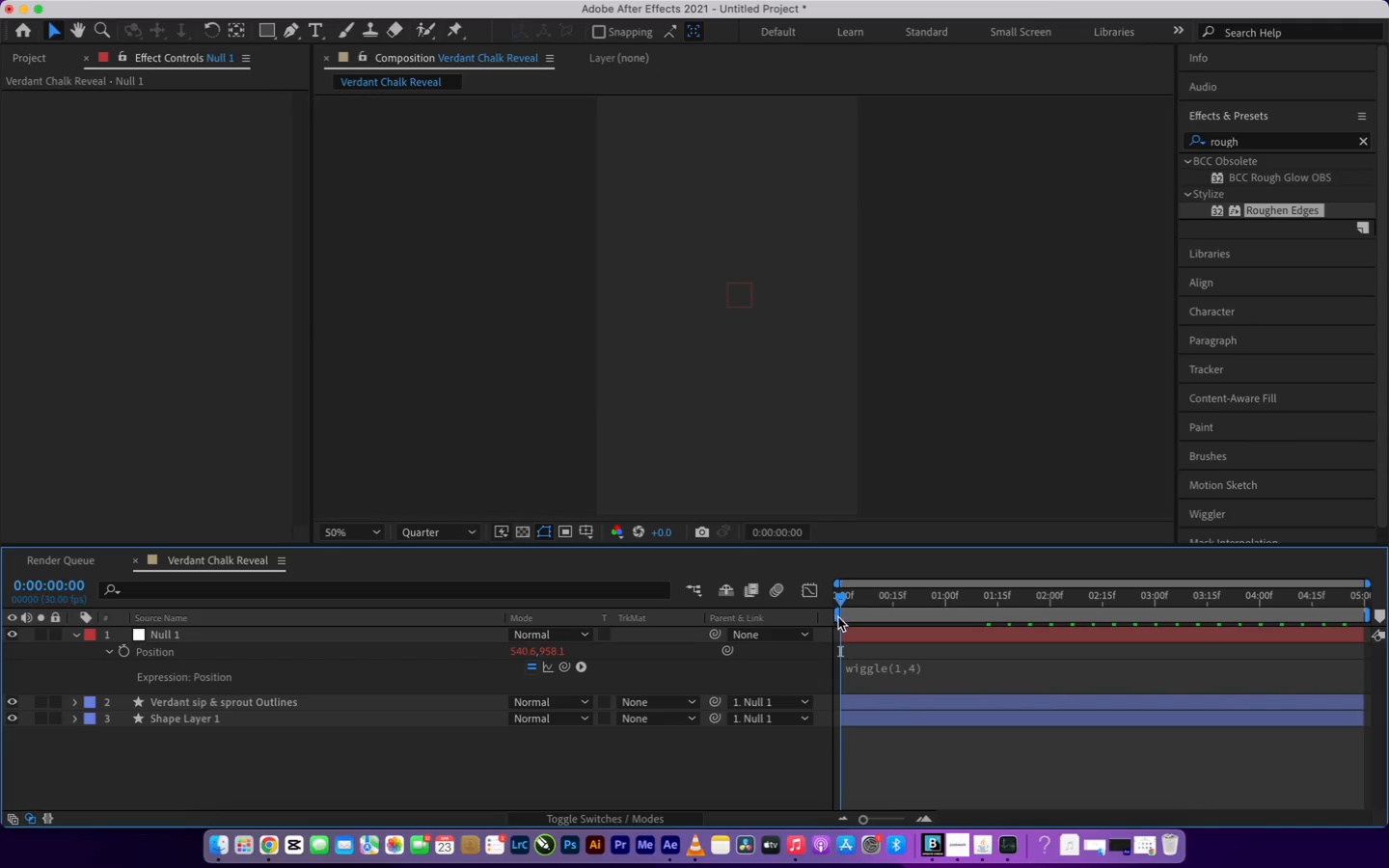 
left_click_drag(start_coordinate=[841, 599], to_coordinate=[828, 606])
 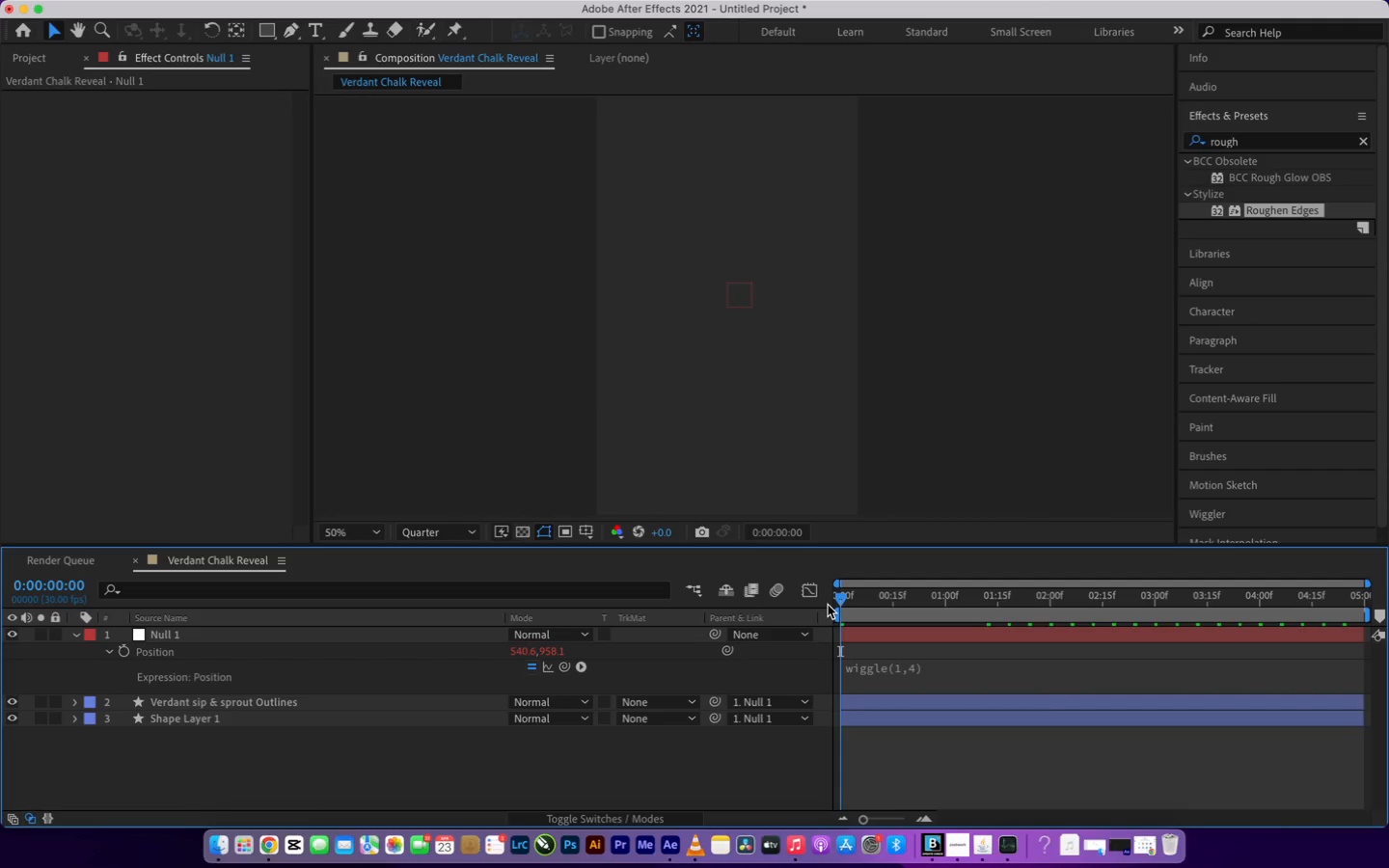 
key(Space)
 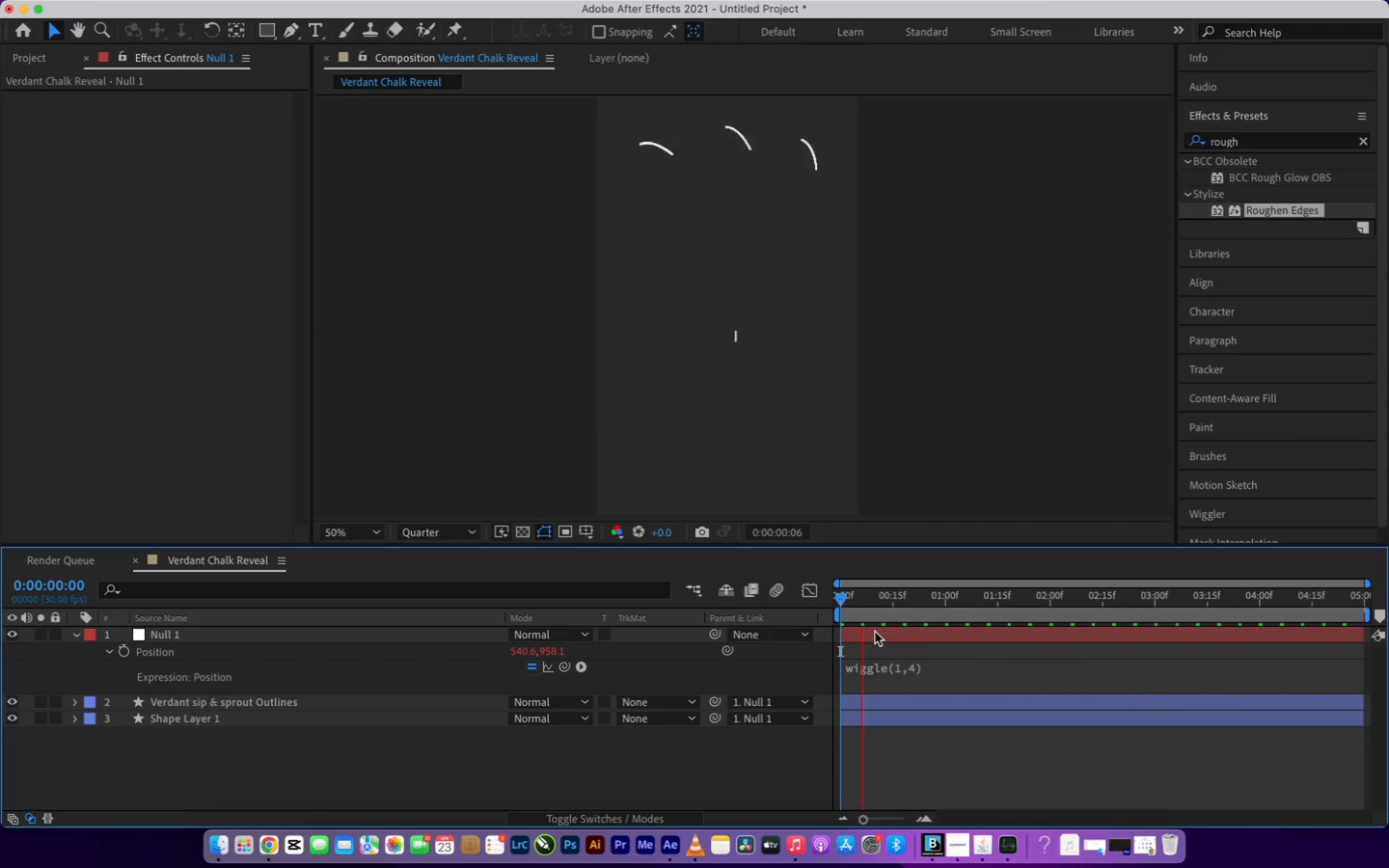 
wait(7.8)
 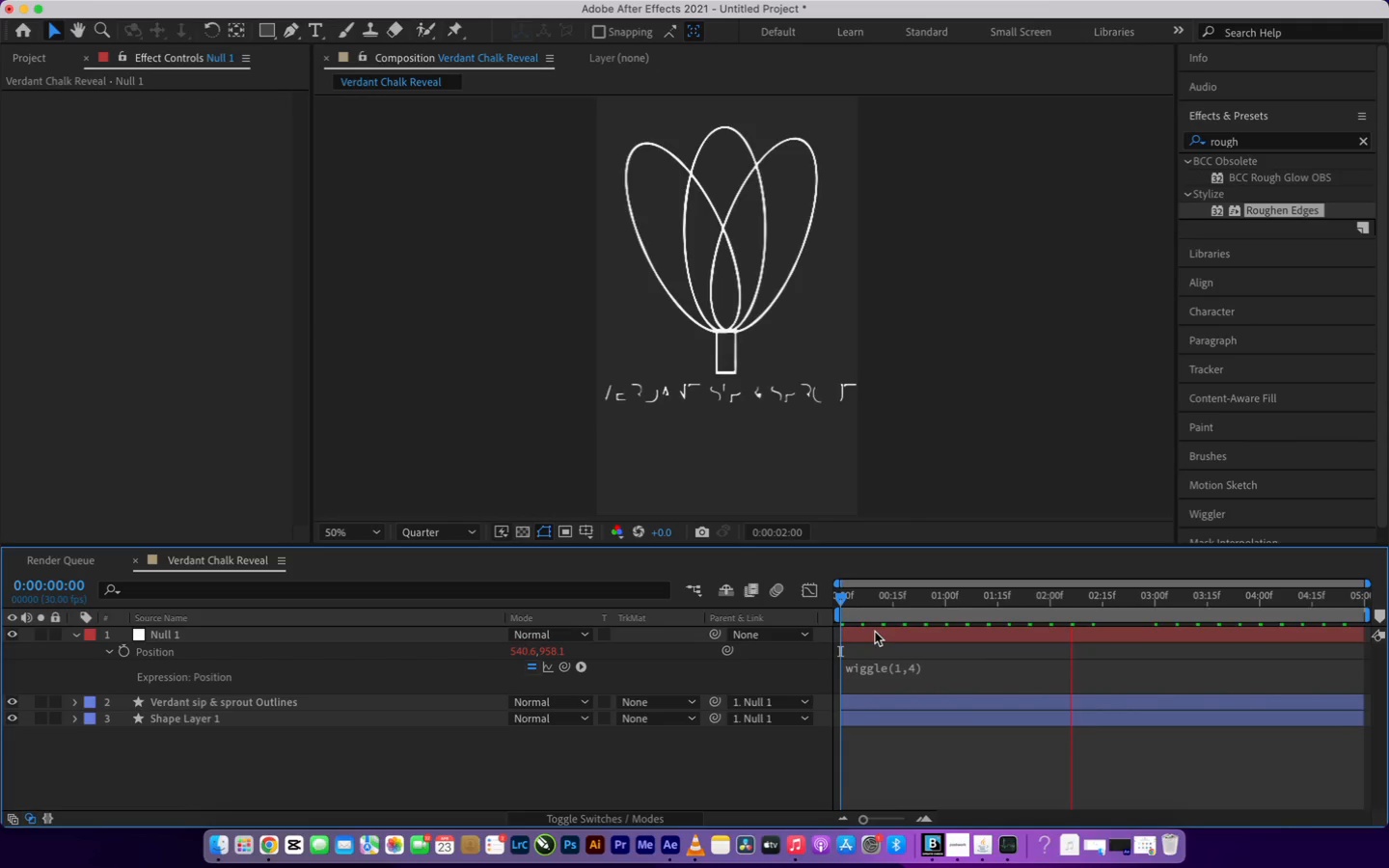 
key(Space)
 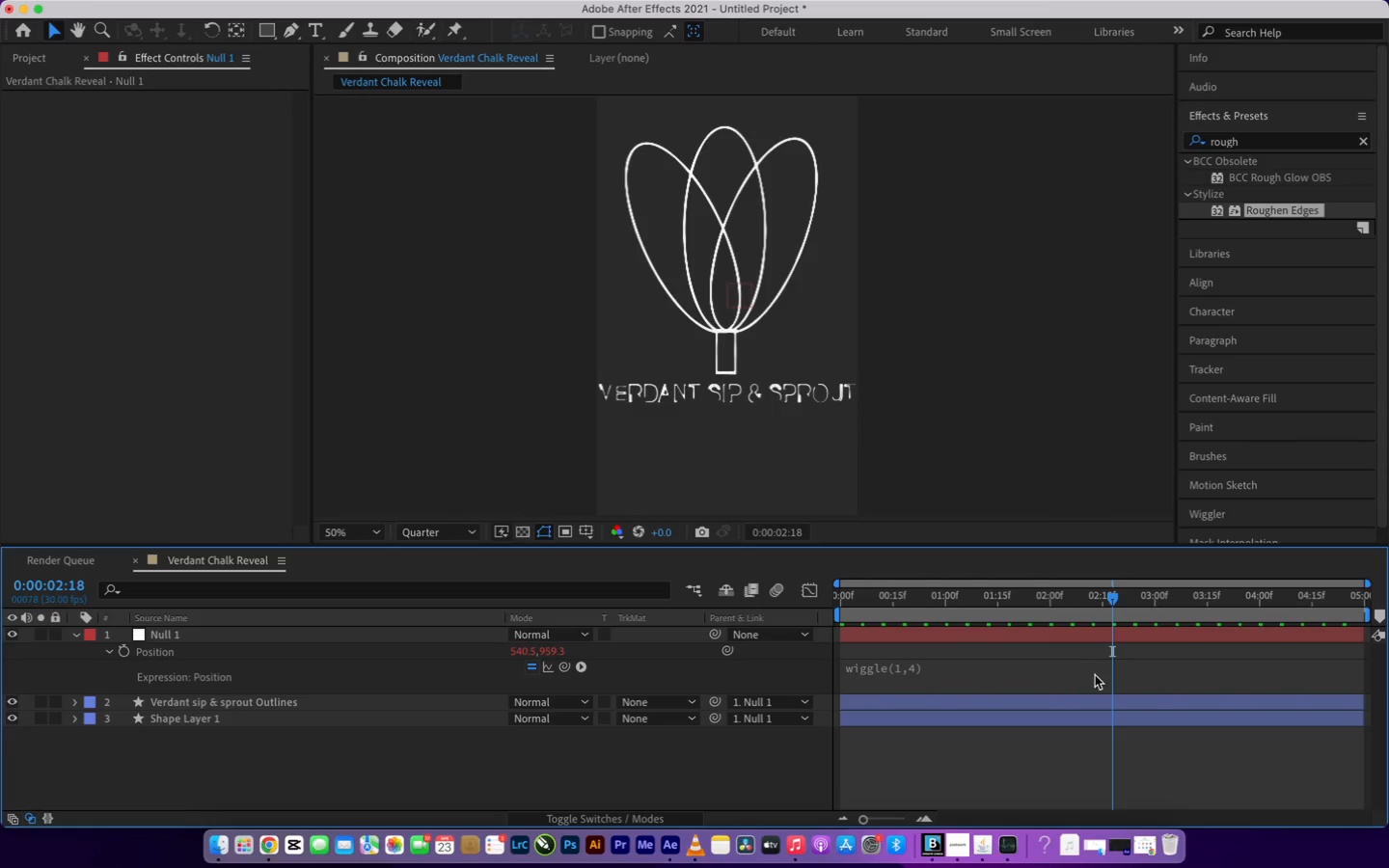 
left_click_drag(start_coordinate=[1113, 597], to_coordinate=[834, 609])
 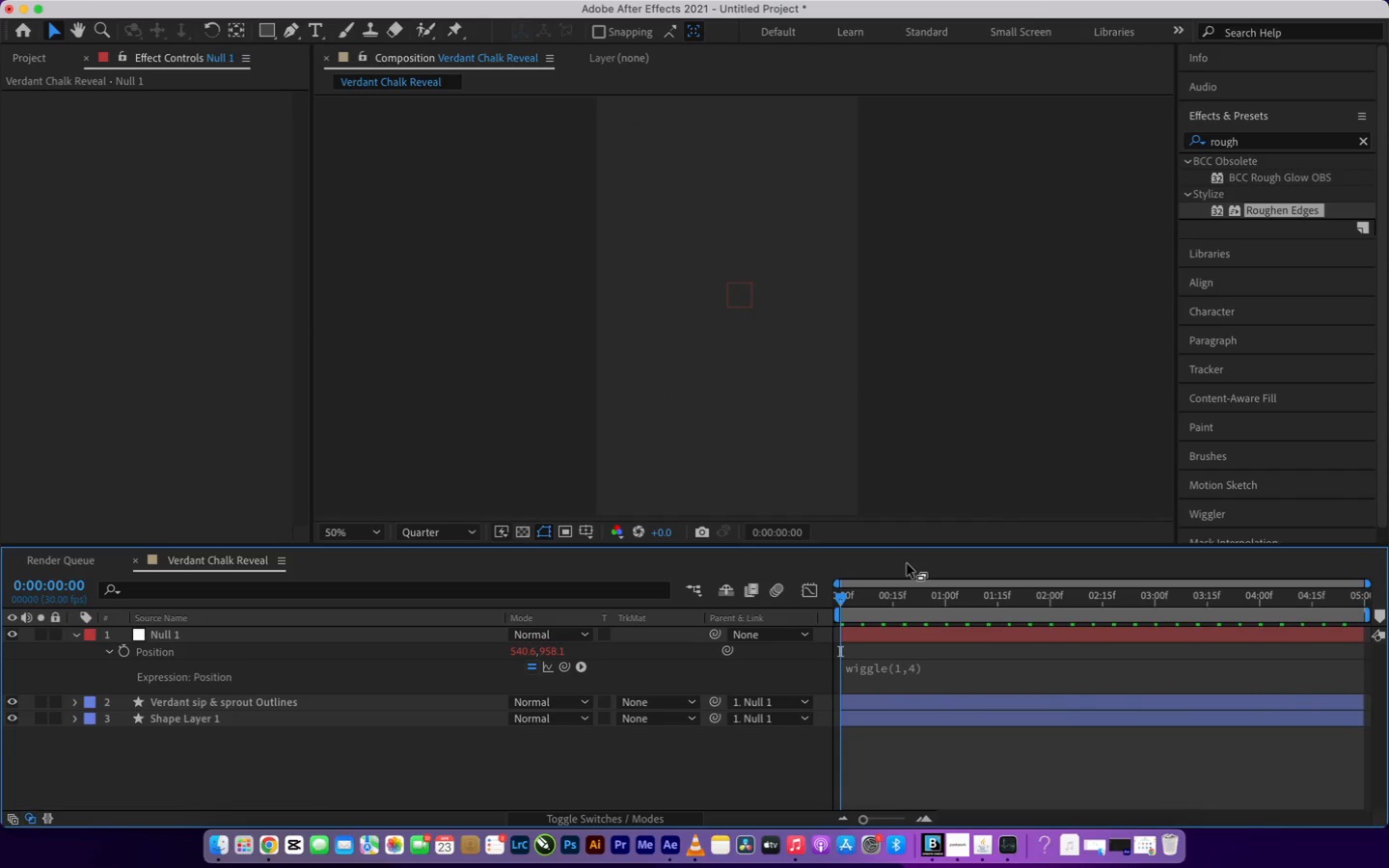 
wait(6.68)
 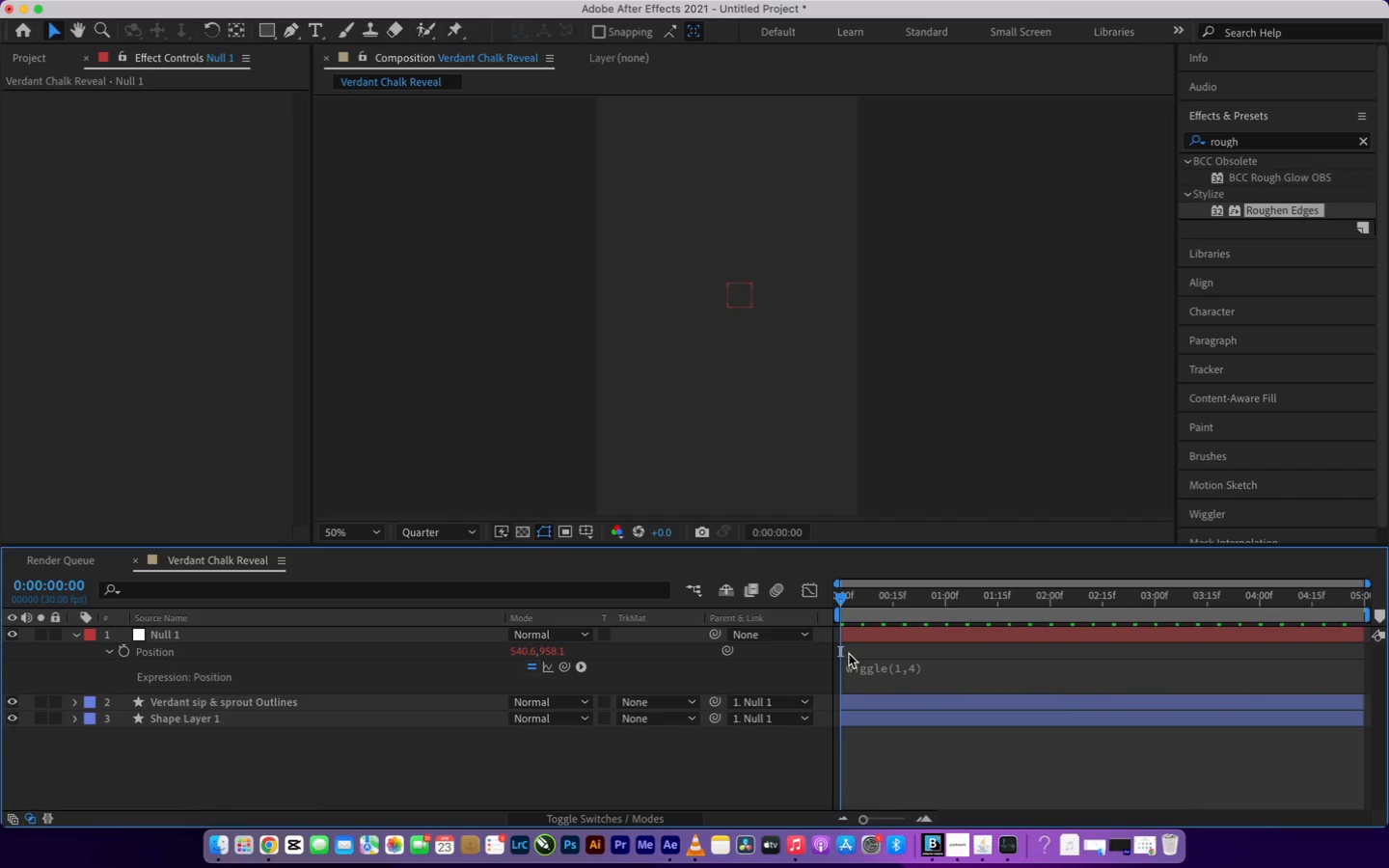 
left_click([697, 770])
 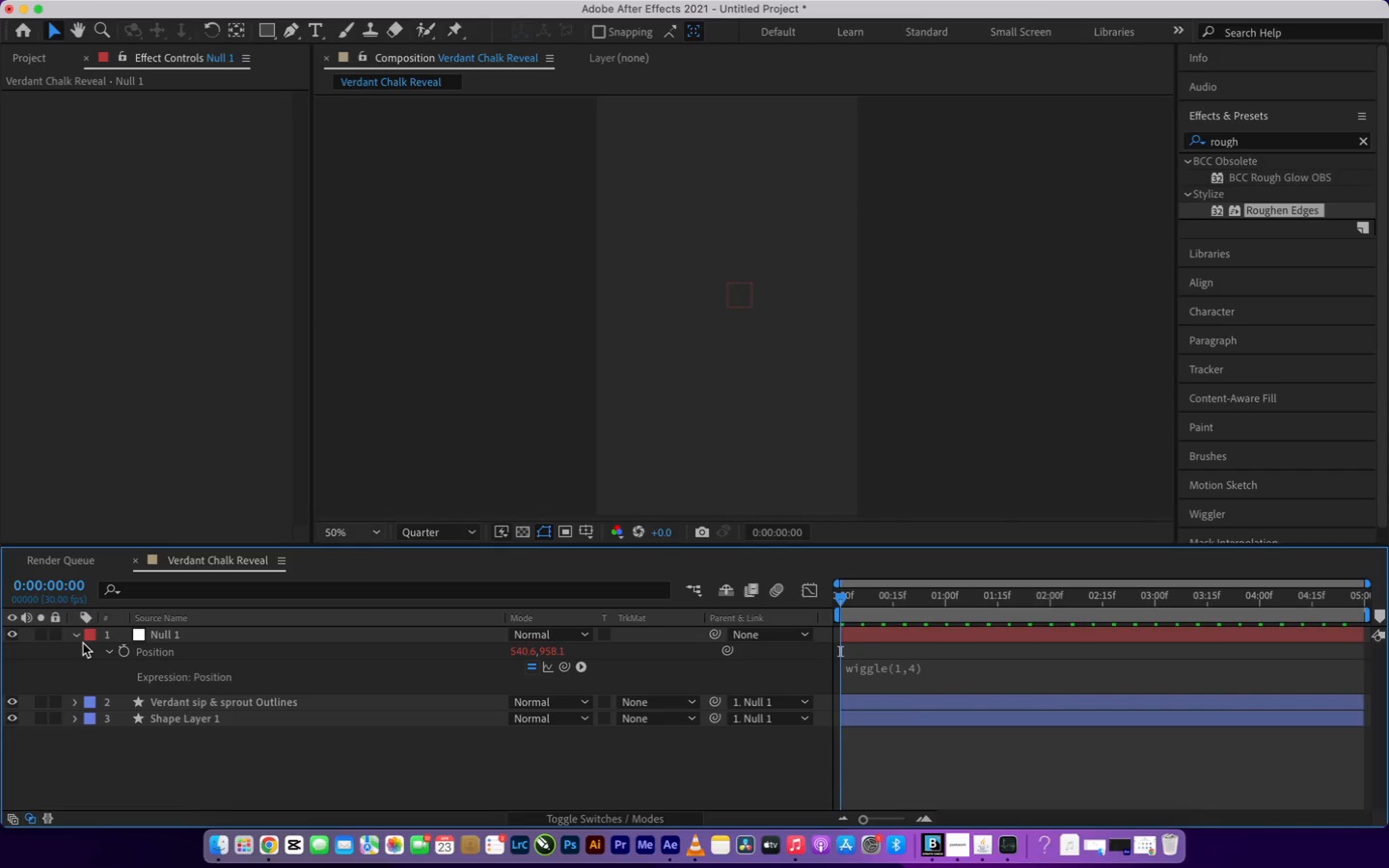 
left_click([79, 637])
 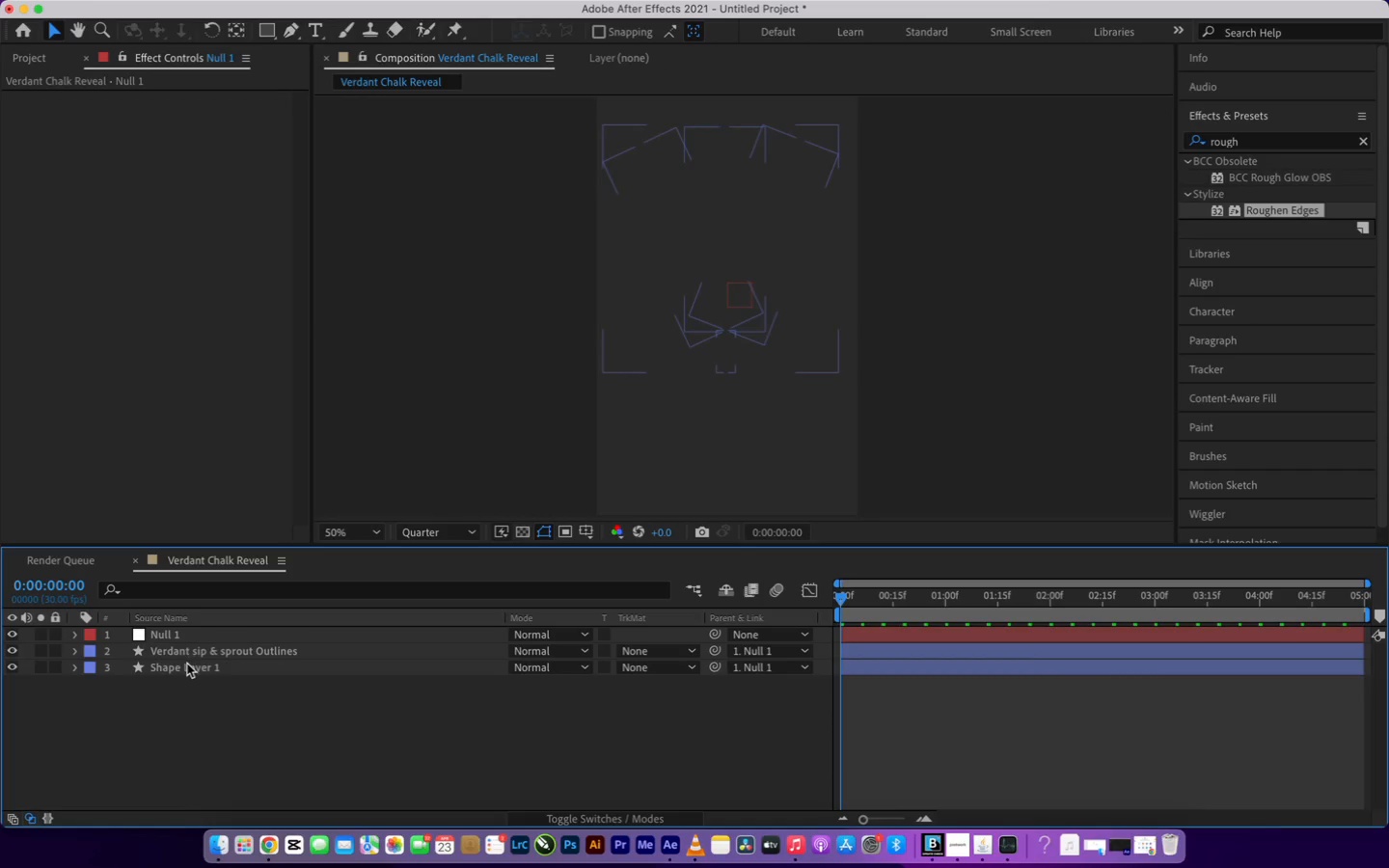 
left_click([190, 671])
 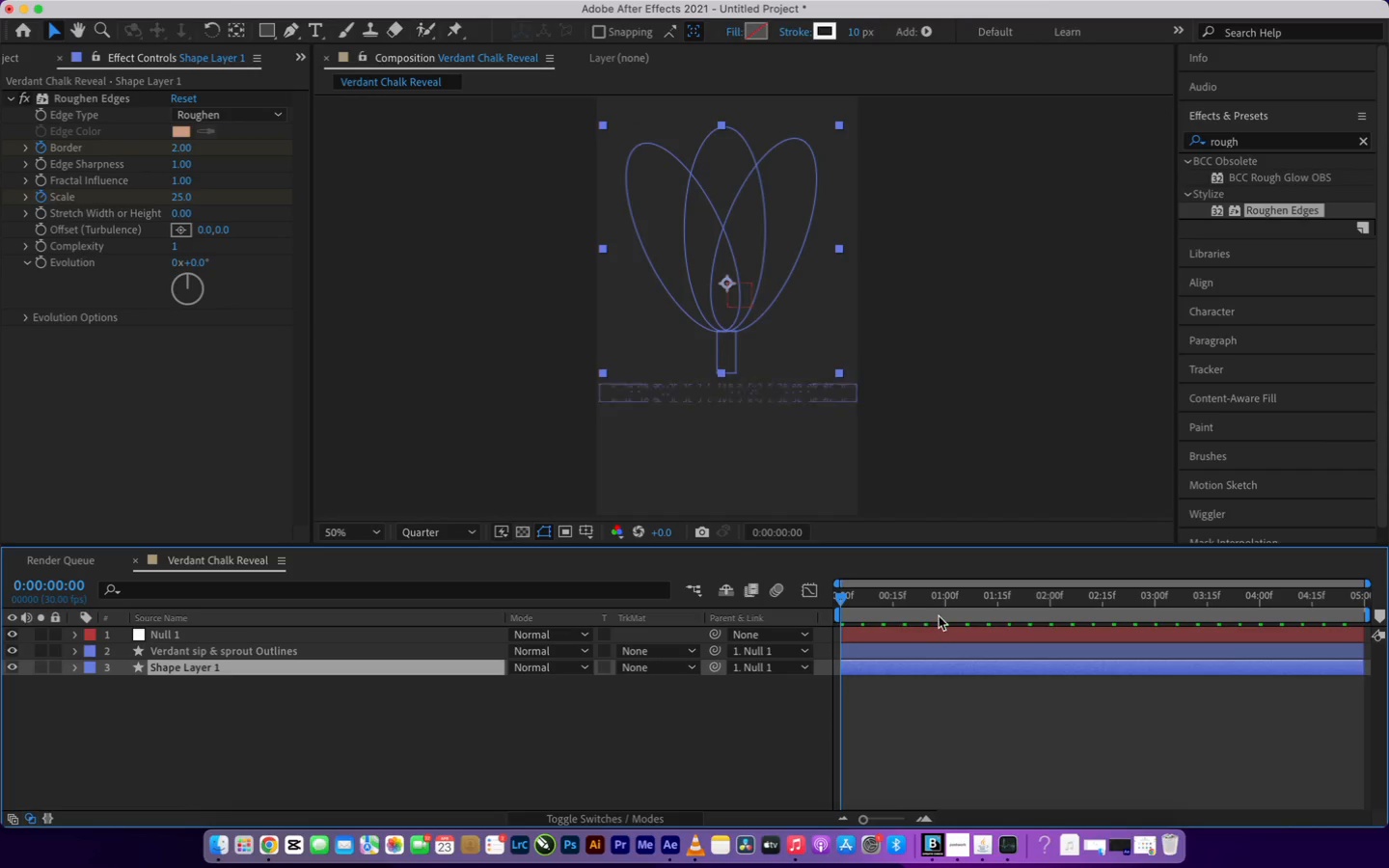 
left_click([956, 597])
 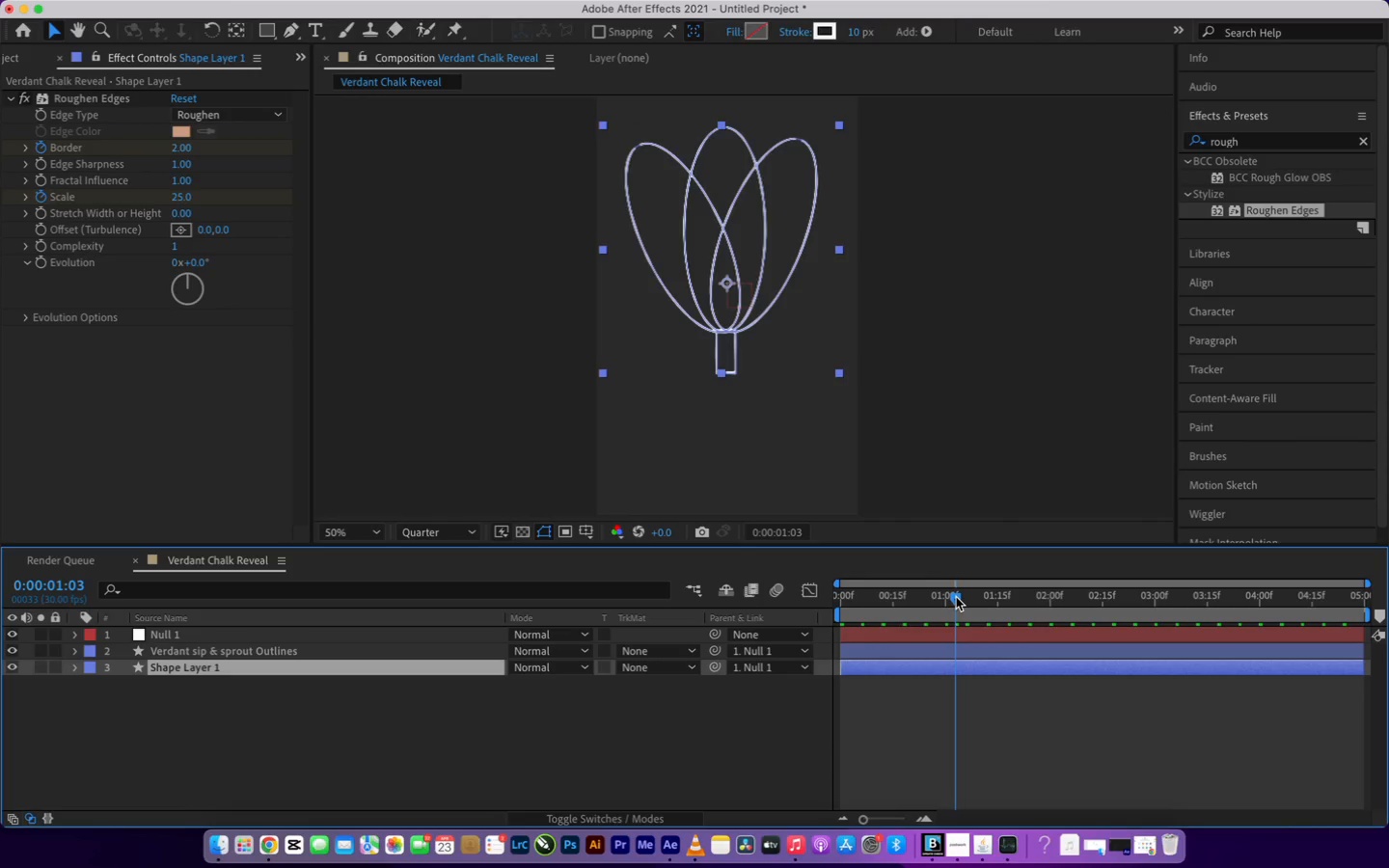 
left_click_drag(start_coordinate=[956, 597], to_coordinate=[1284, 626])
 